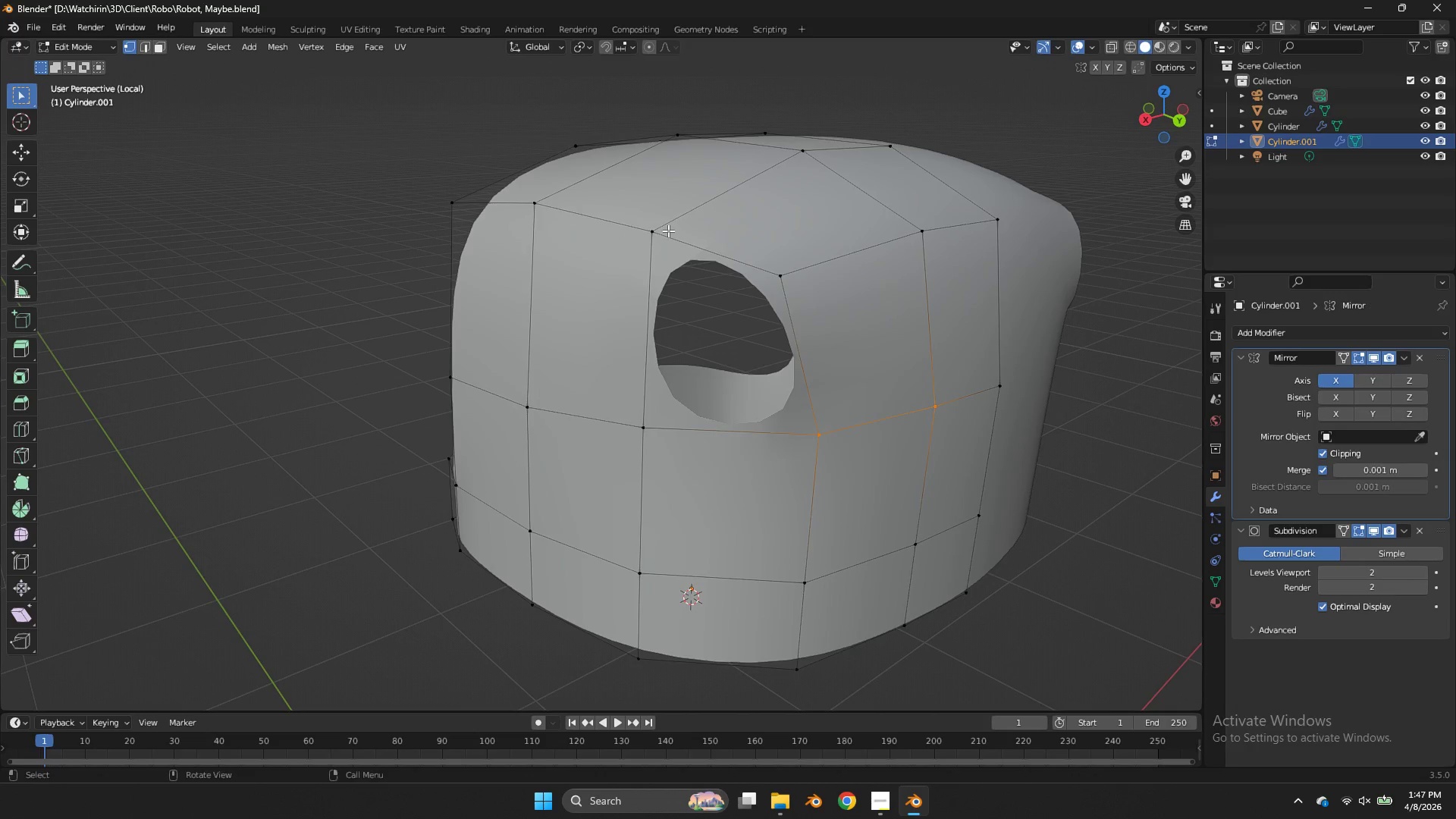 
left_click([664, 229])
 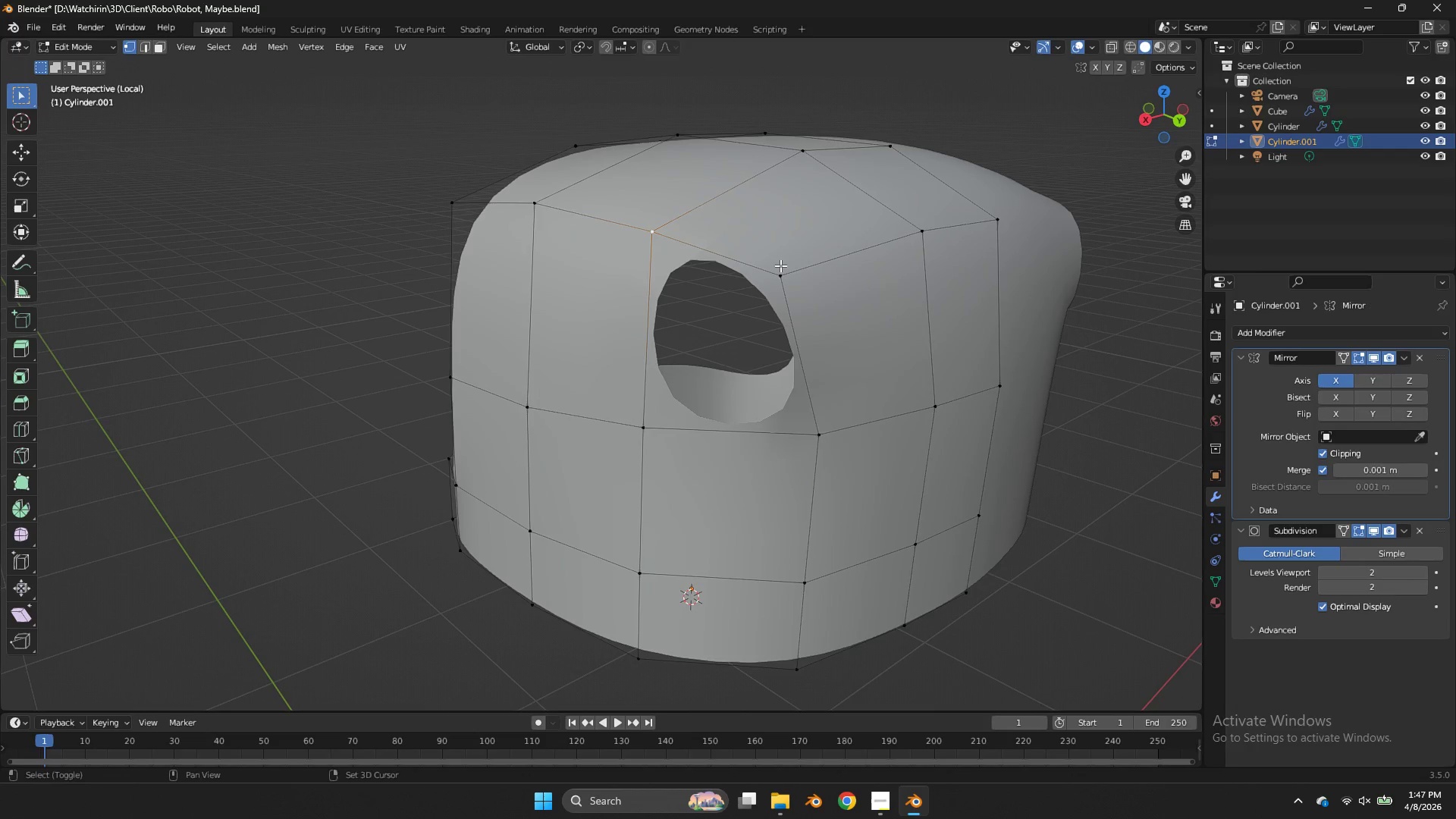 
key(Shift+ShiftLeft)
 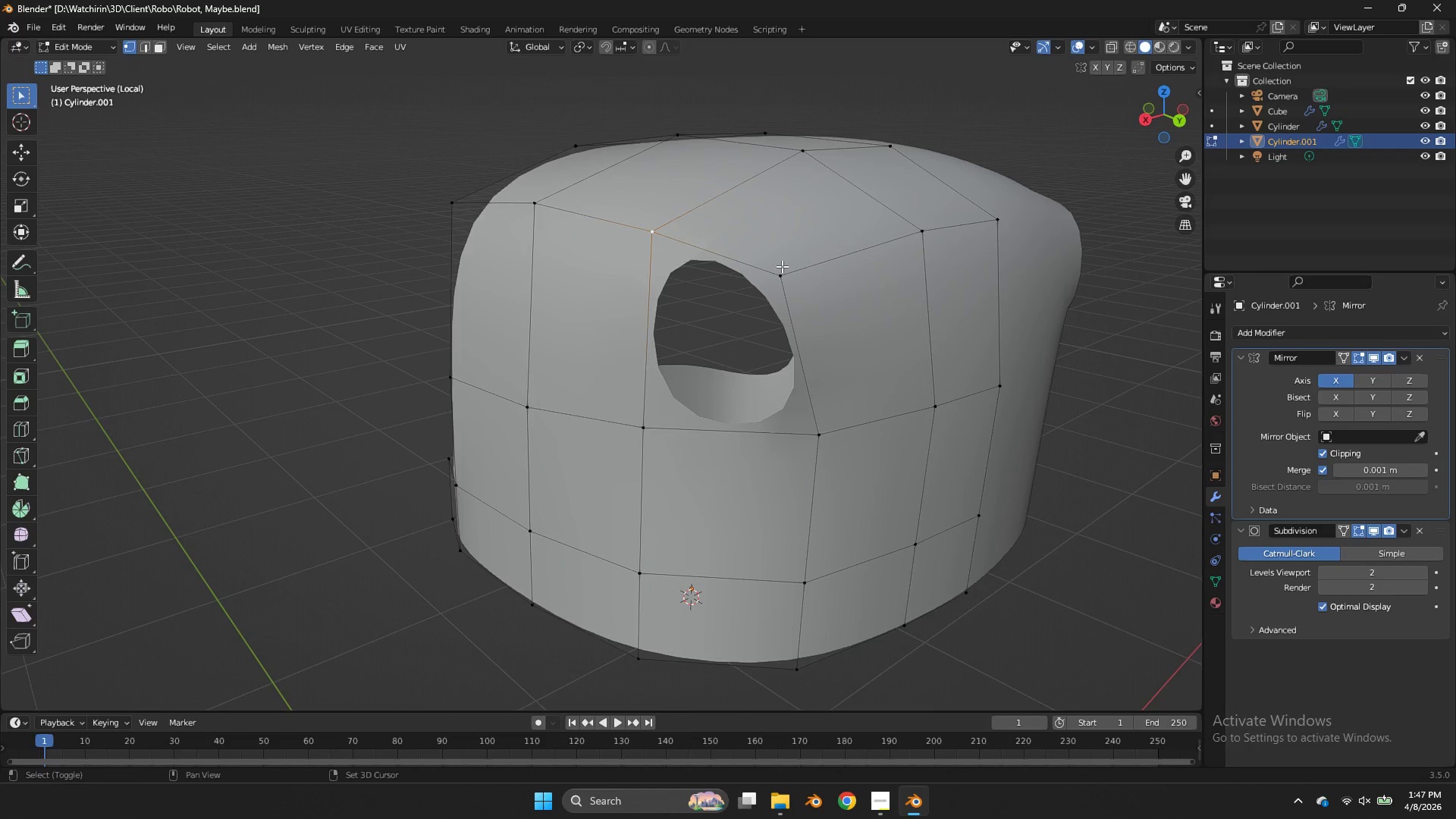 
double_click([782, 266])
 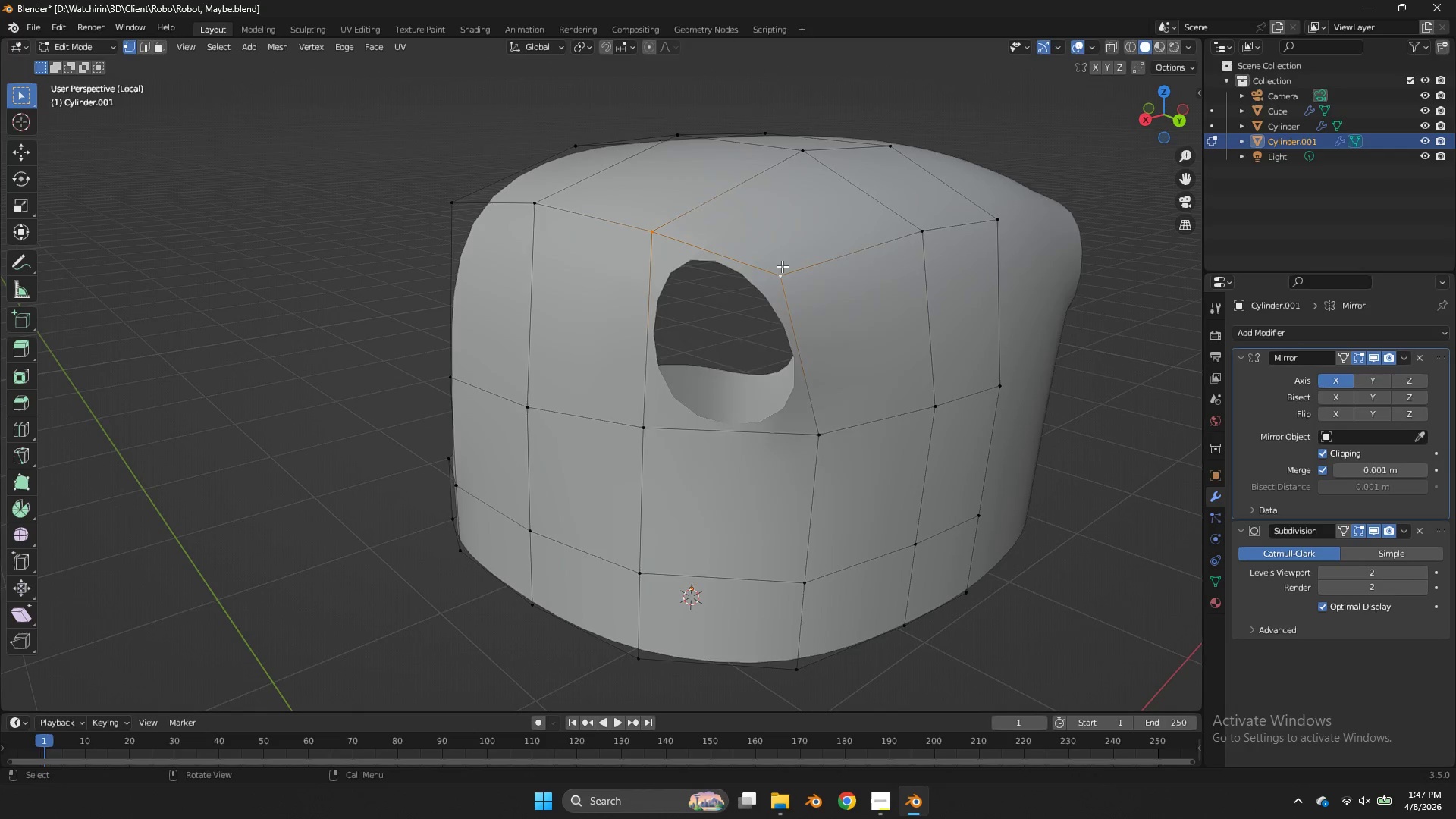 
key(F)
 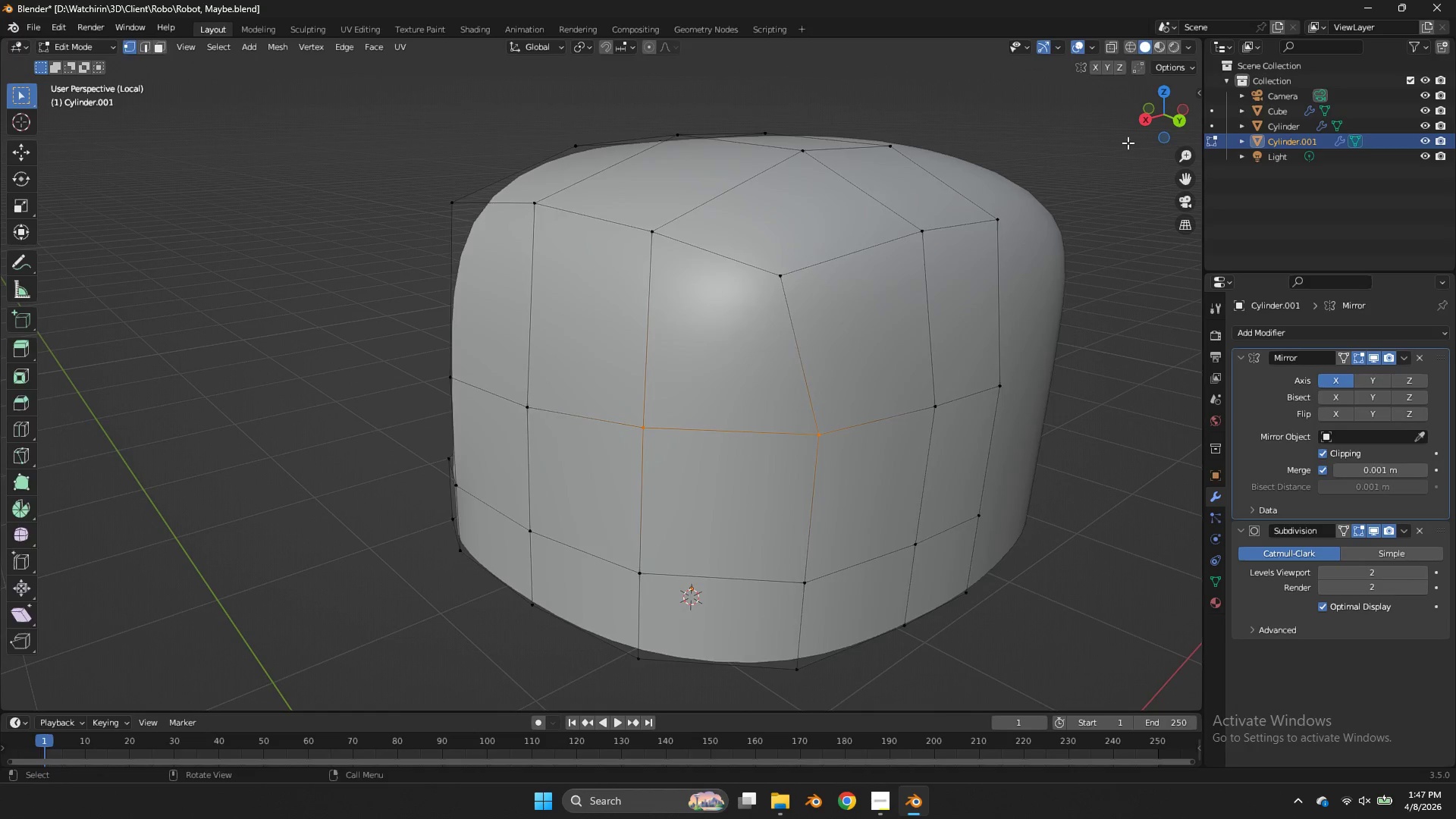 
key(Tab)
 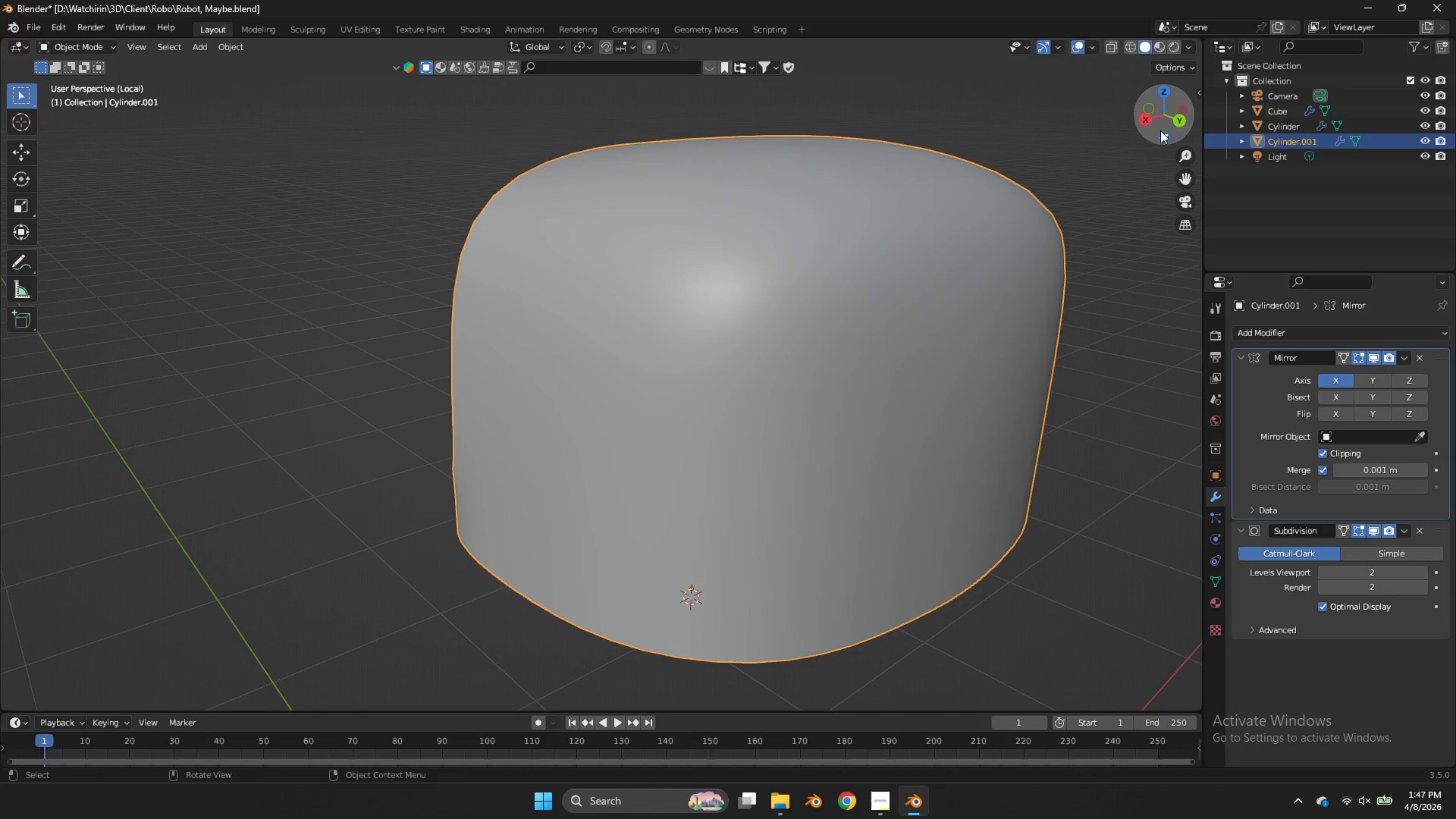 
key(Tab)
 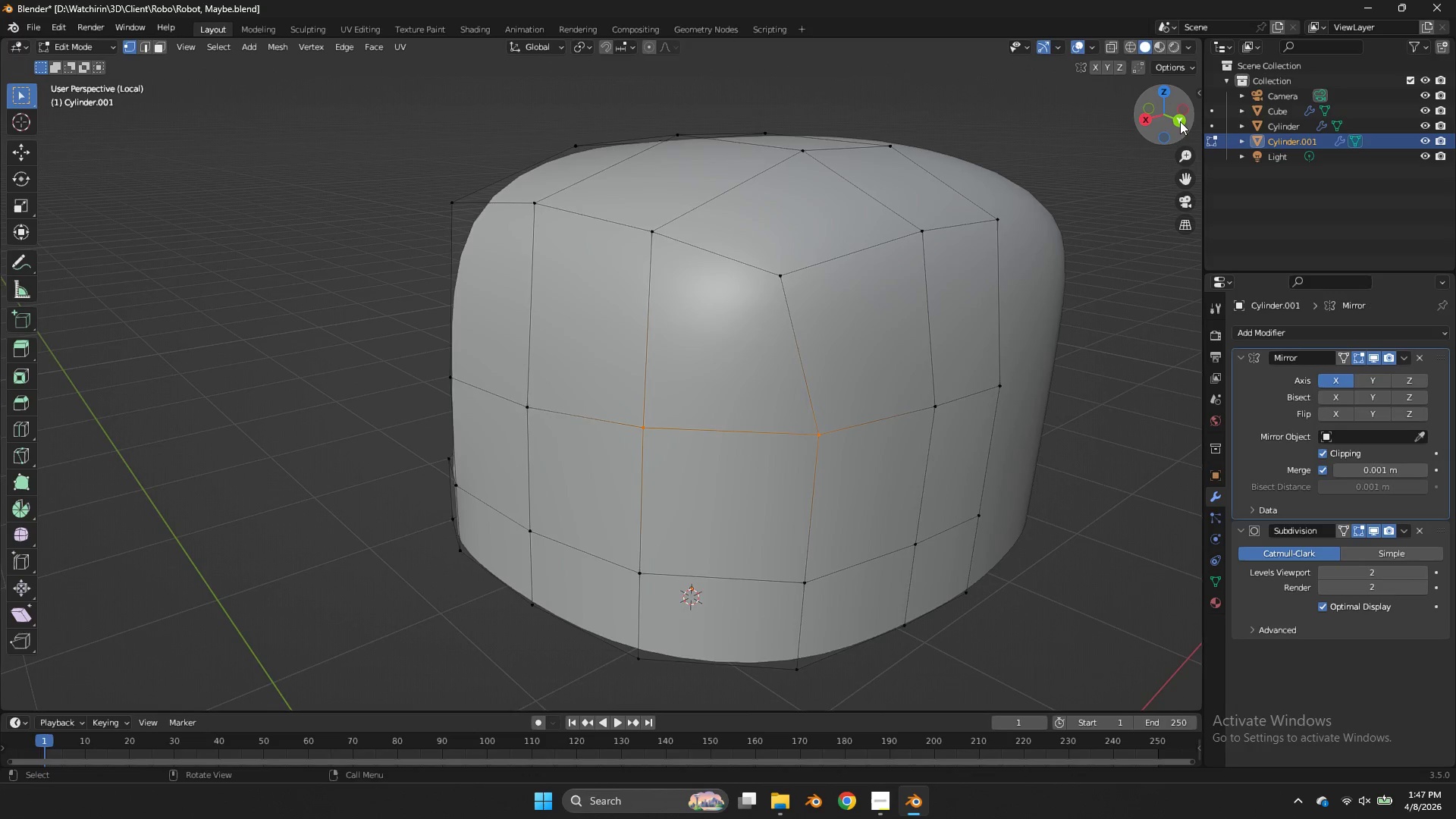 
left_click([1180, 121])
 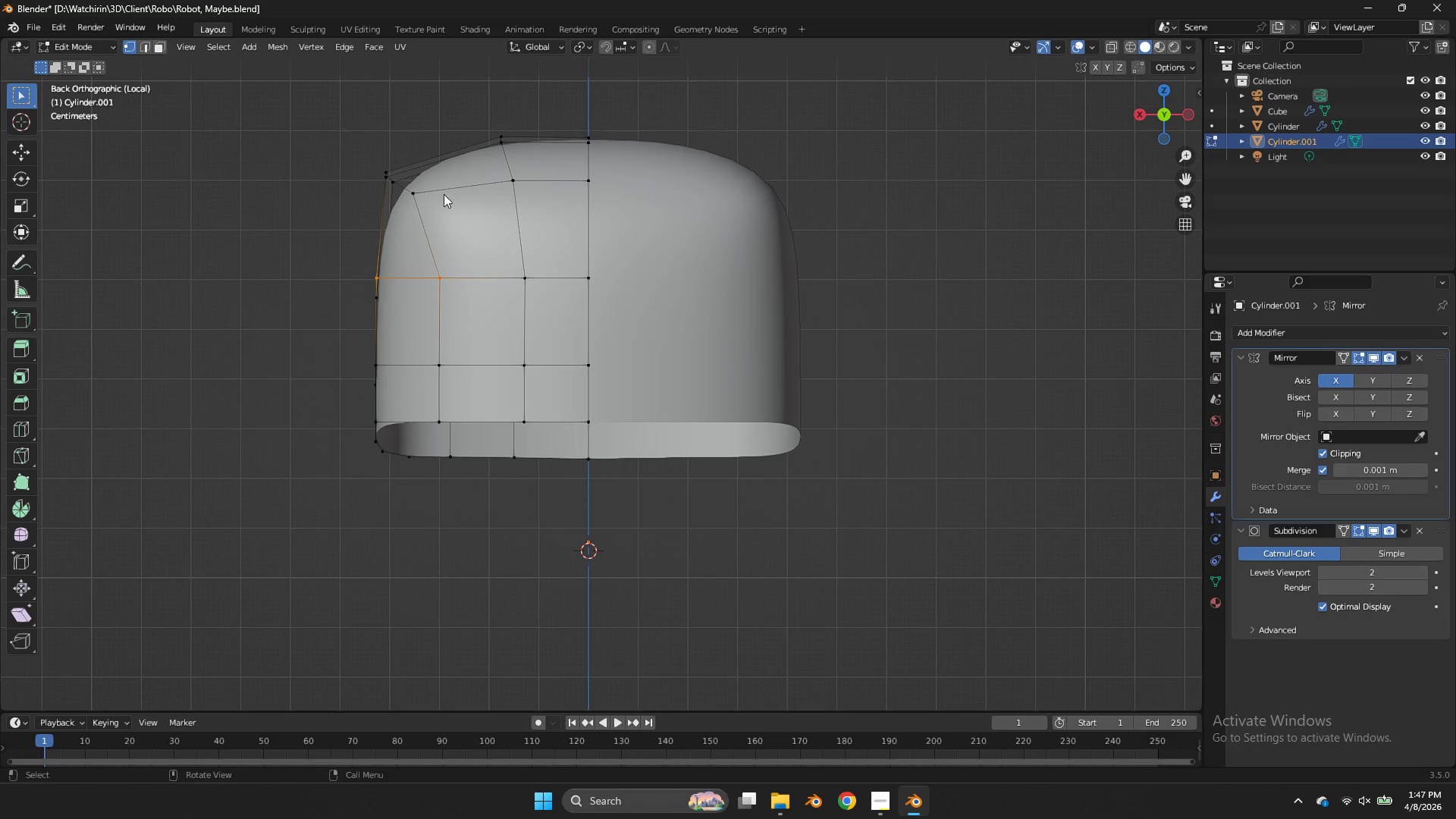 
left_click([428, 188])
 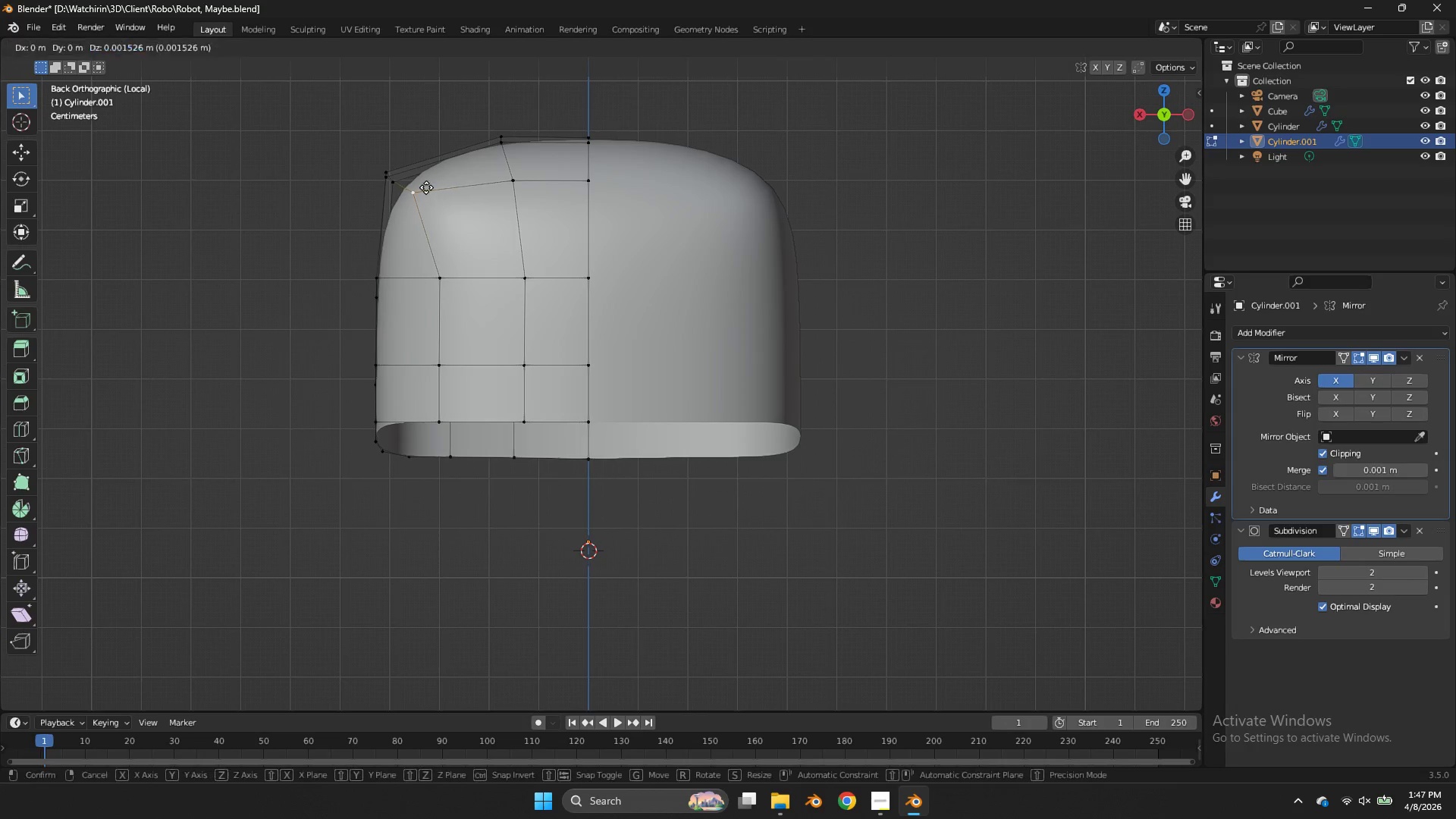 
type(gzg)
 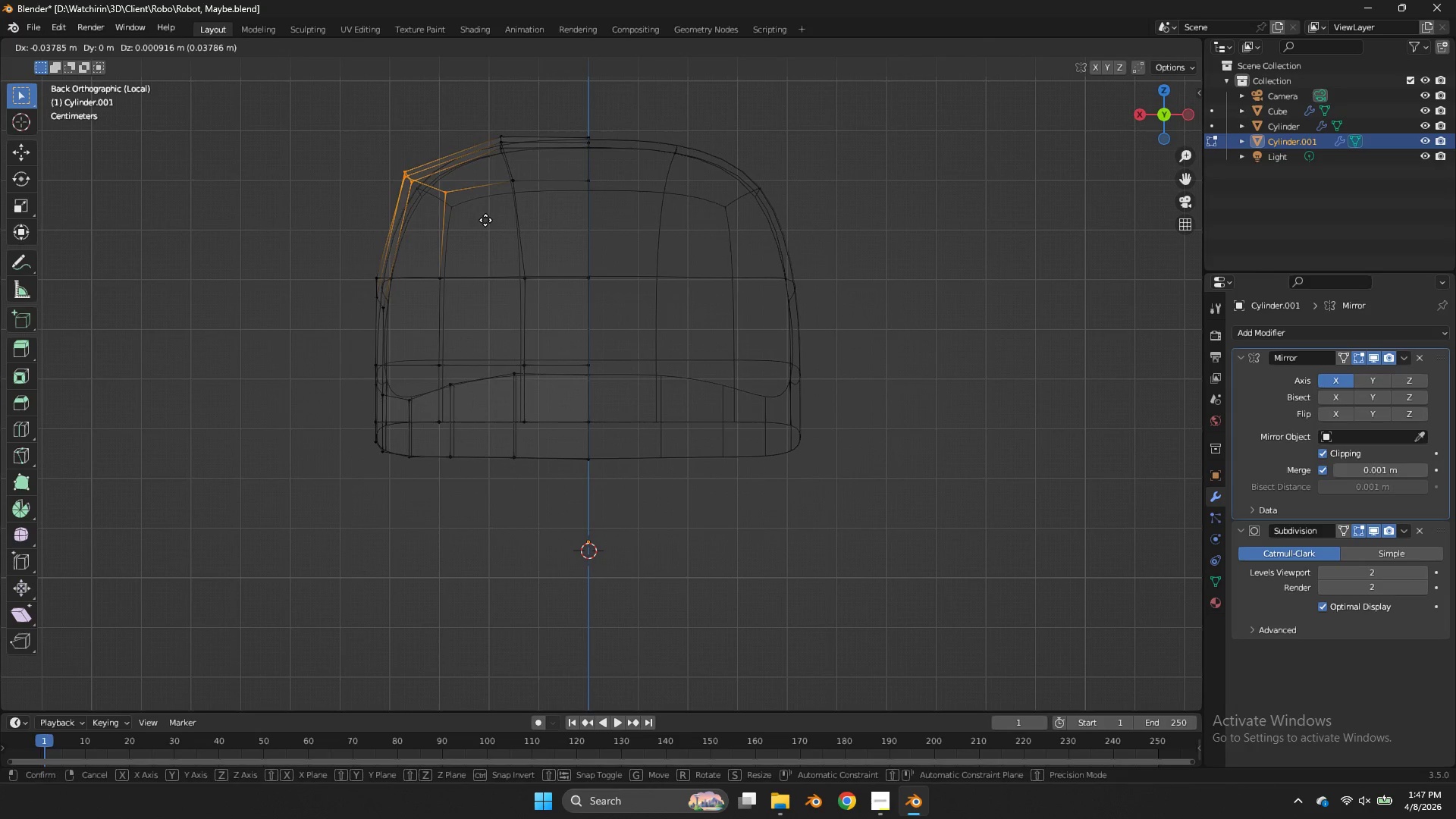 
 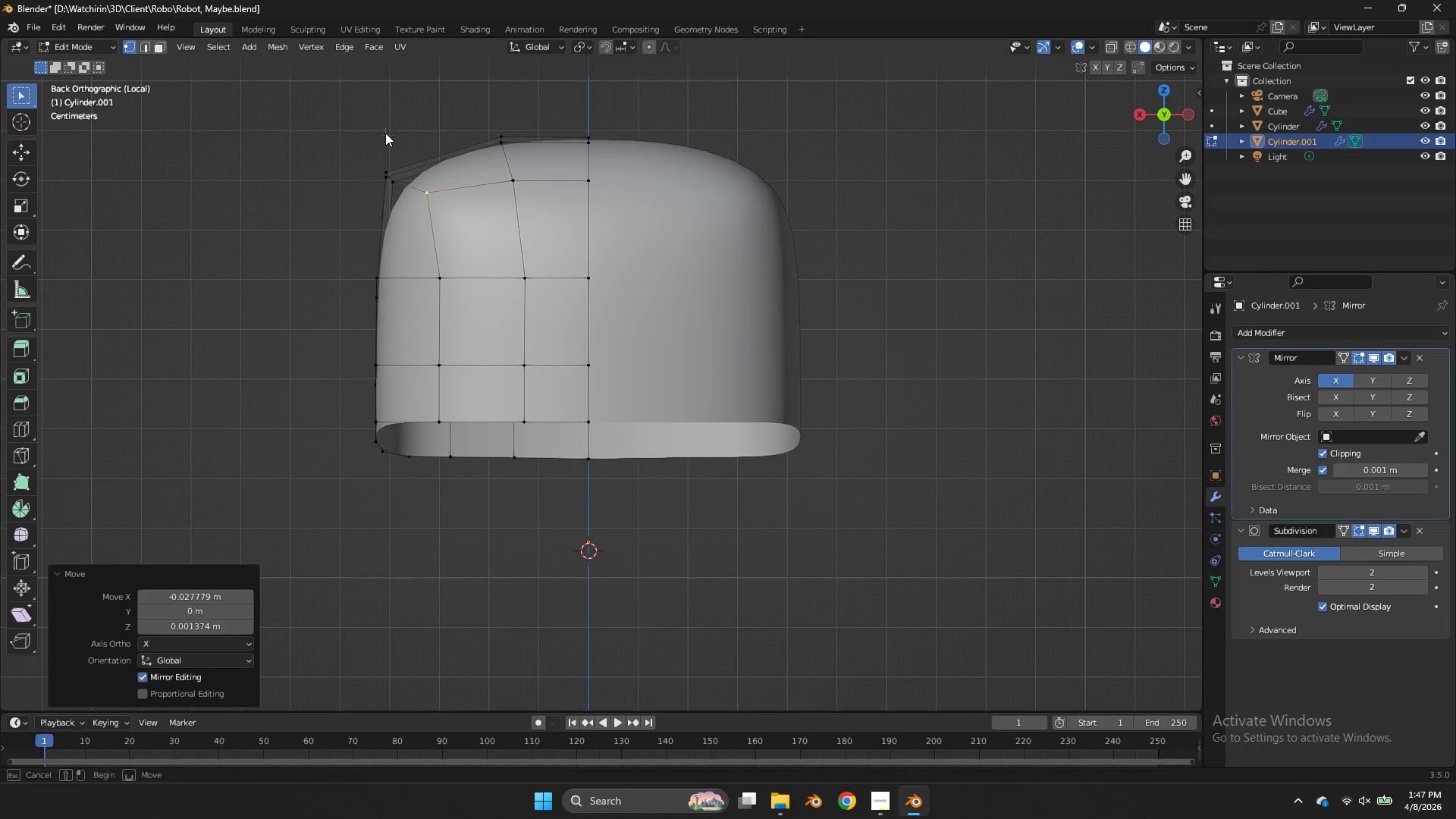 
left_click_drag(start_coordinate=[385, 128], to_coordinate=[385, 133])
 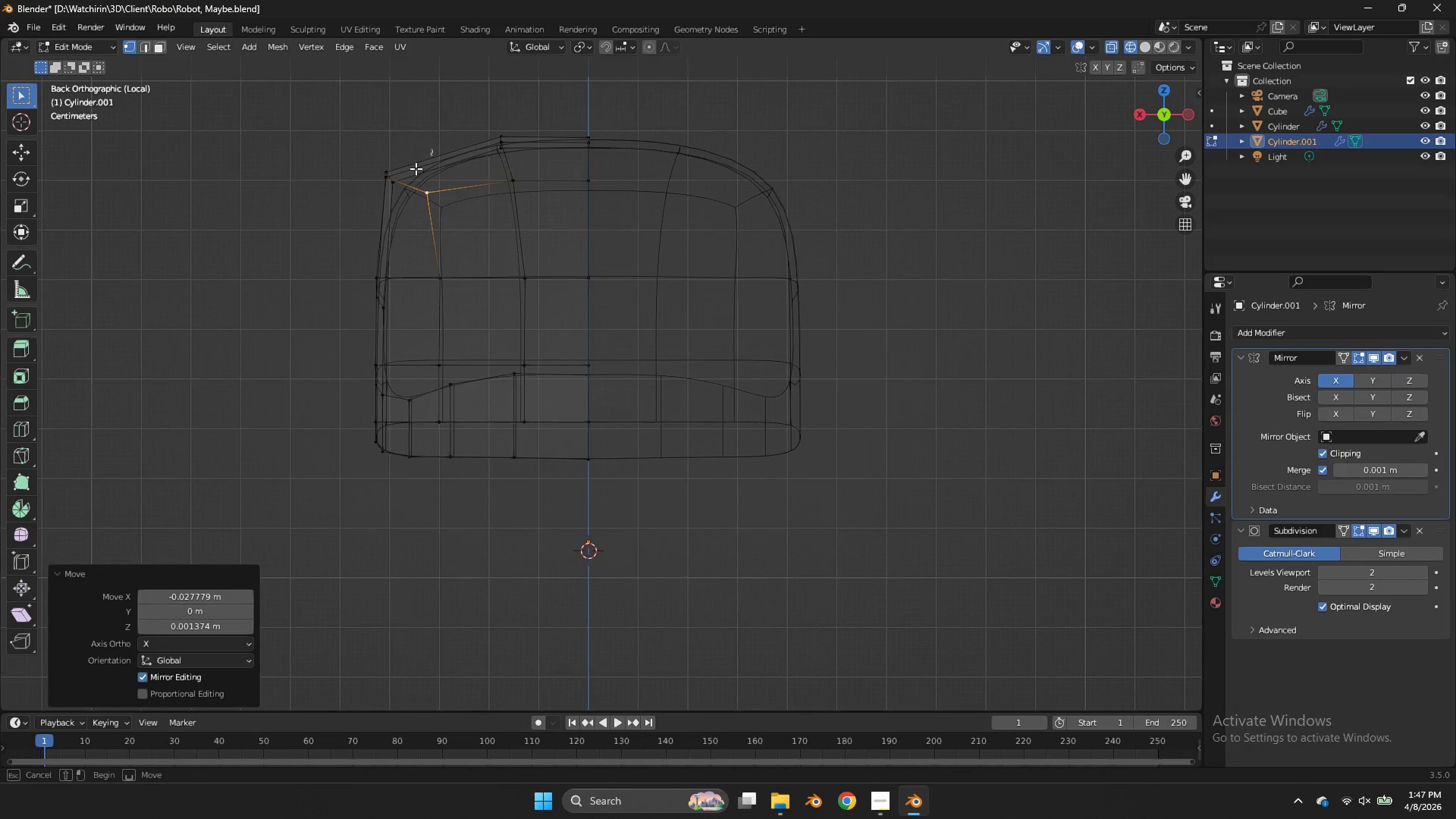 
left_click_drag(start_coordinate=[432, 149], to_coordinate=[336, 213])
 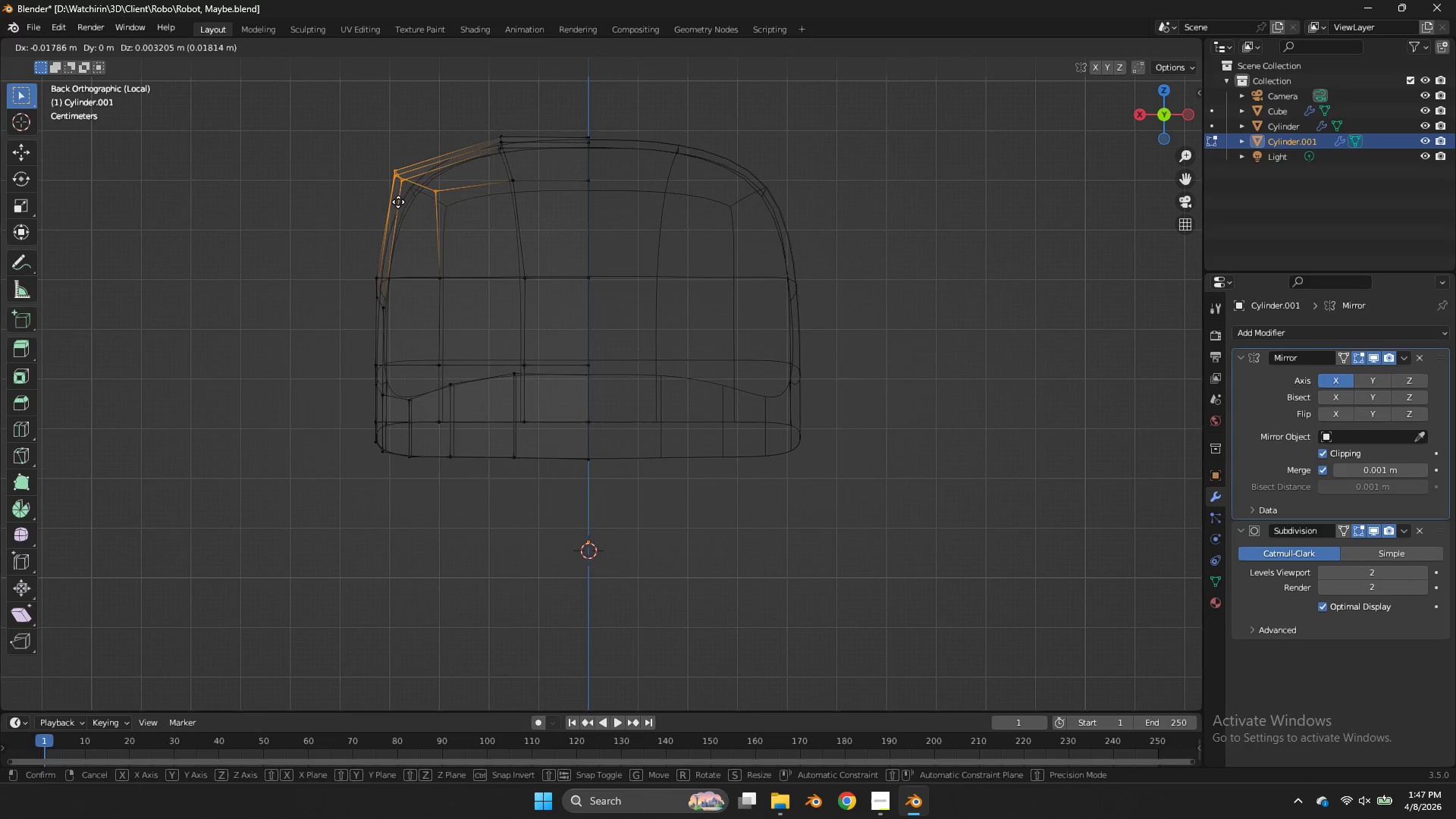 
hold_key(key=ShiftLeft, duration=1.44)
left_click([472, 187])
 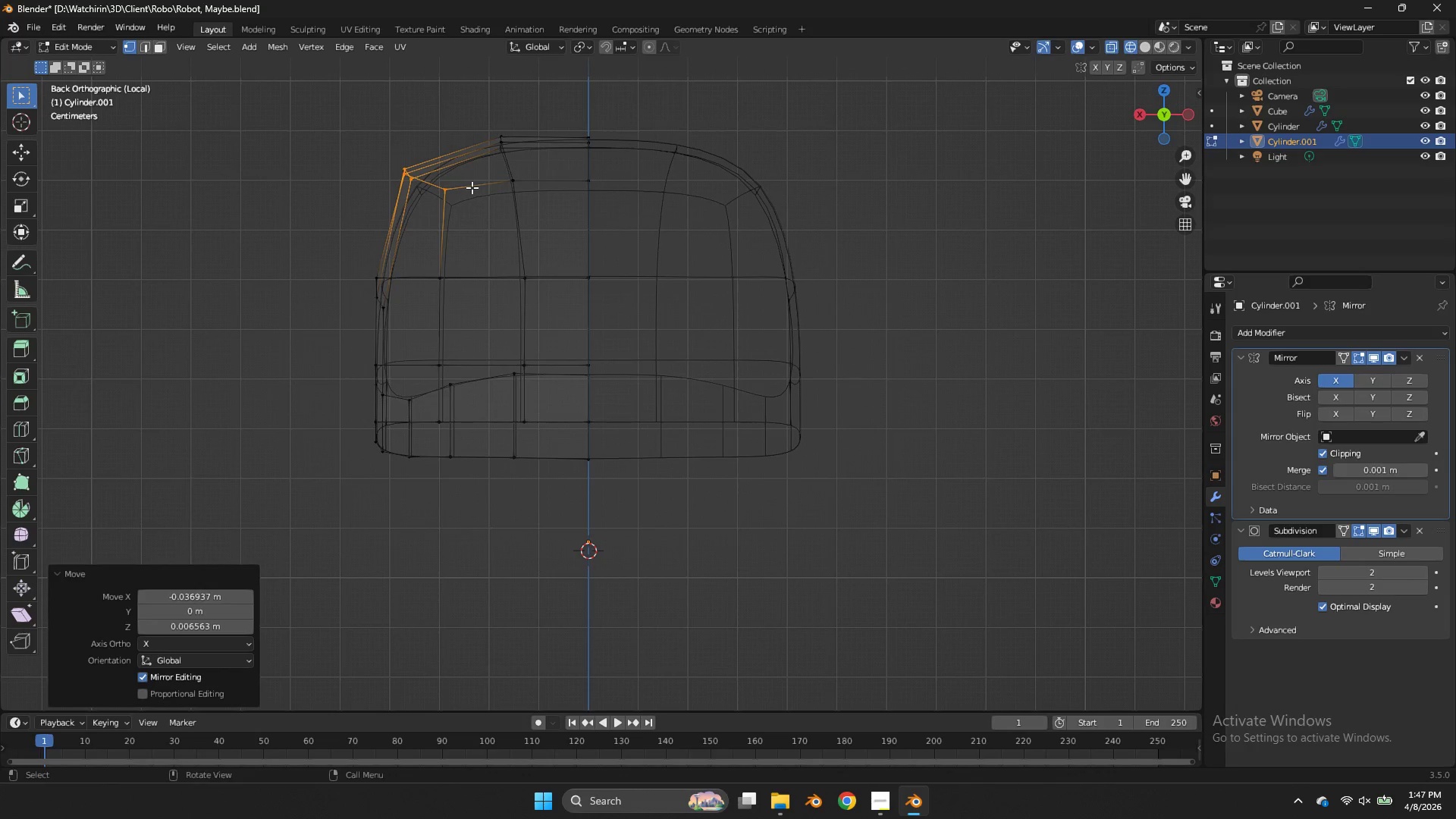 
key(Control+S)
 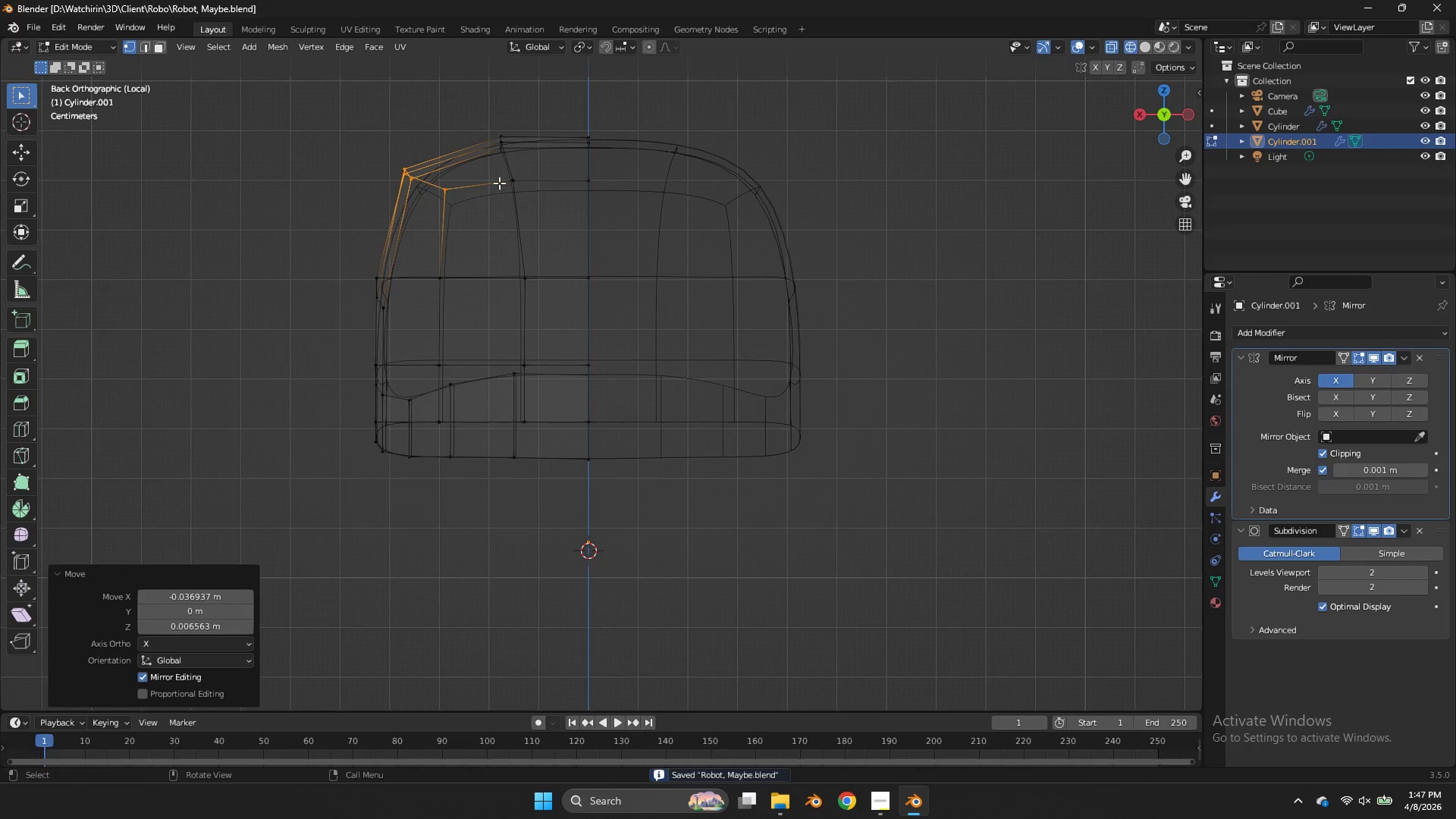 
left_click([474, 190])
 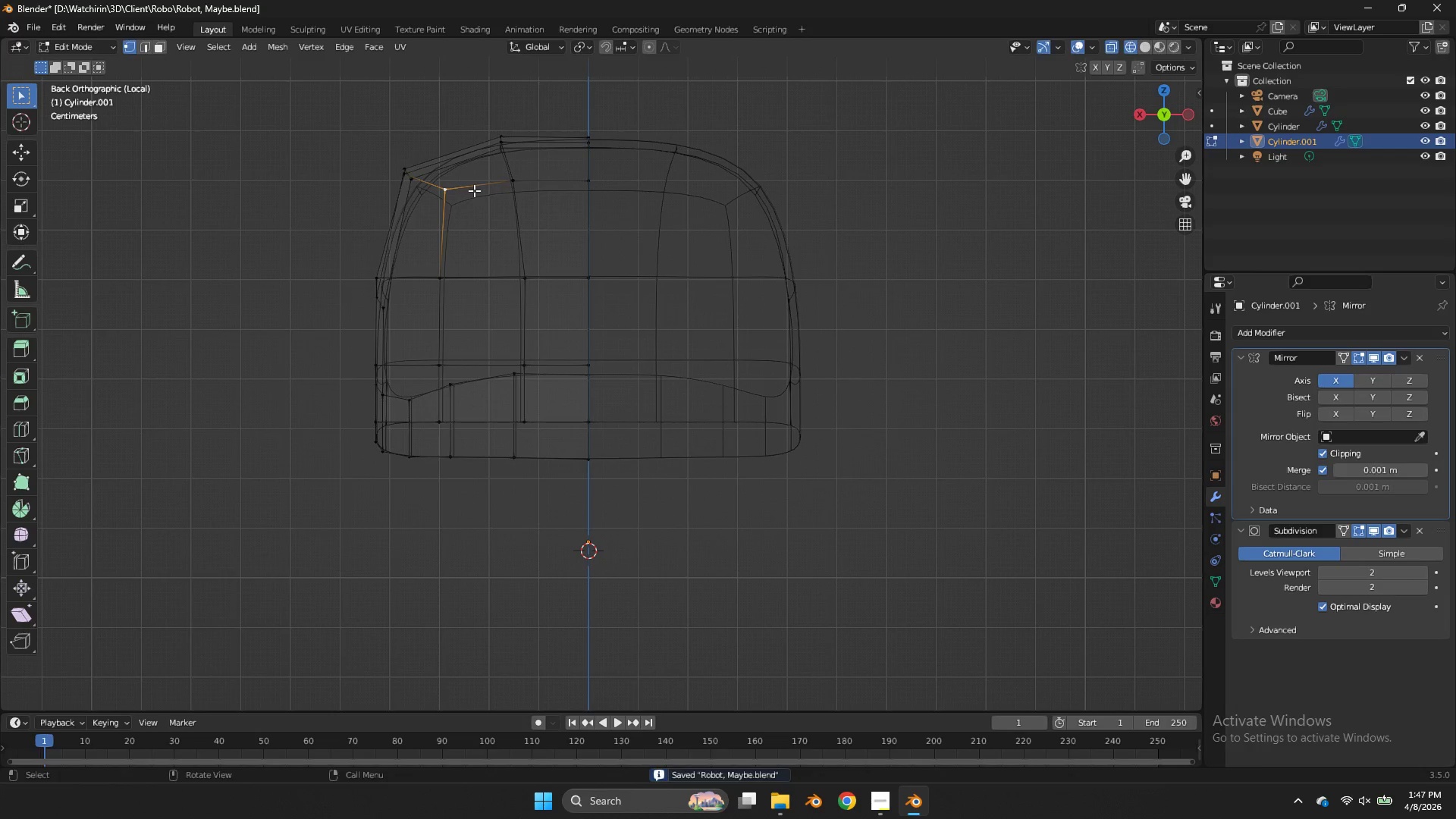 
key(G)
 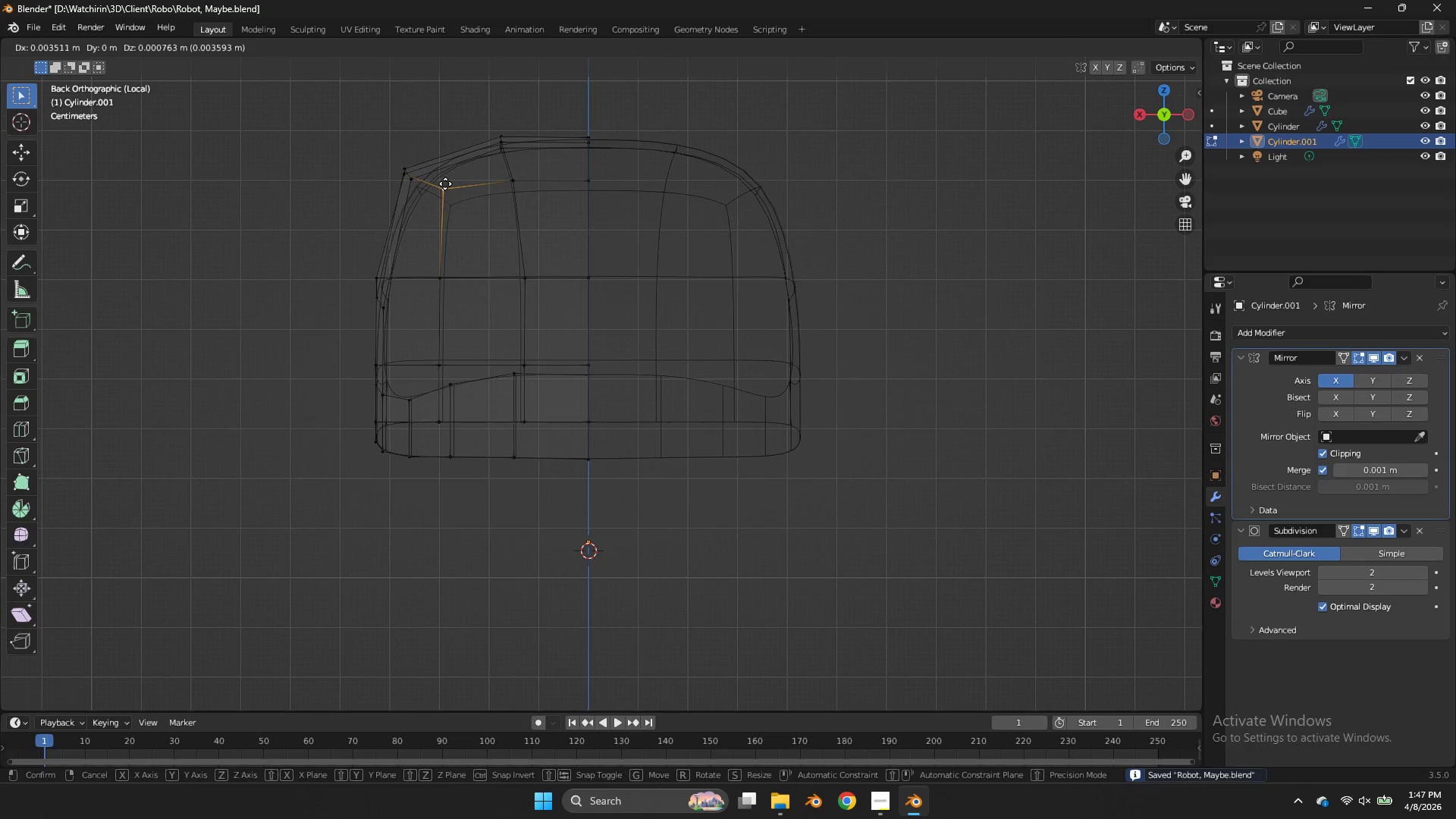 
hold_key(key=ShiftLeft, duration=0.45)
left_click([365, 166])
 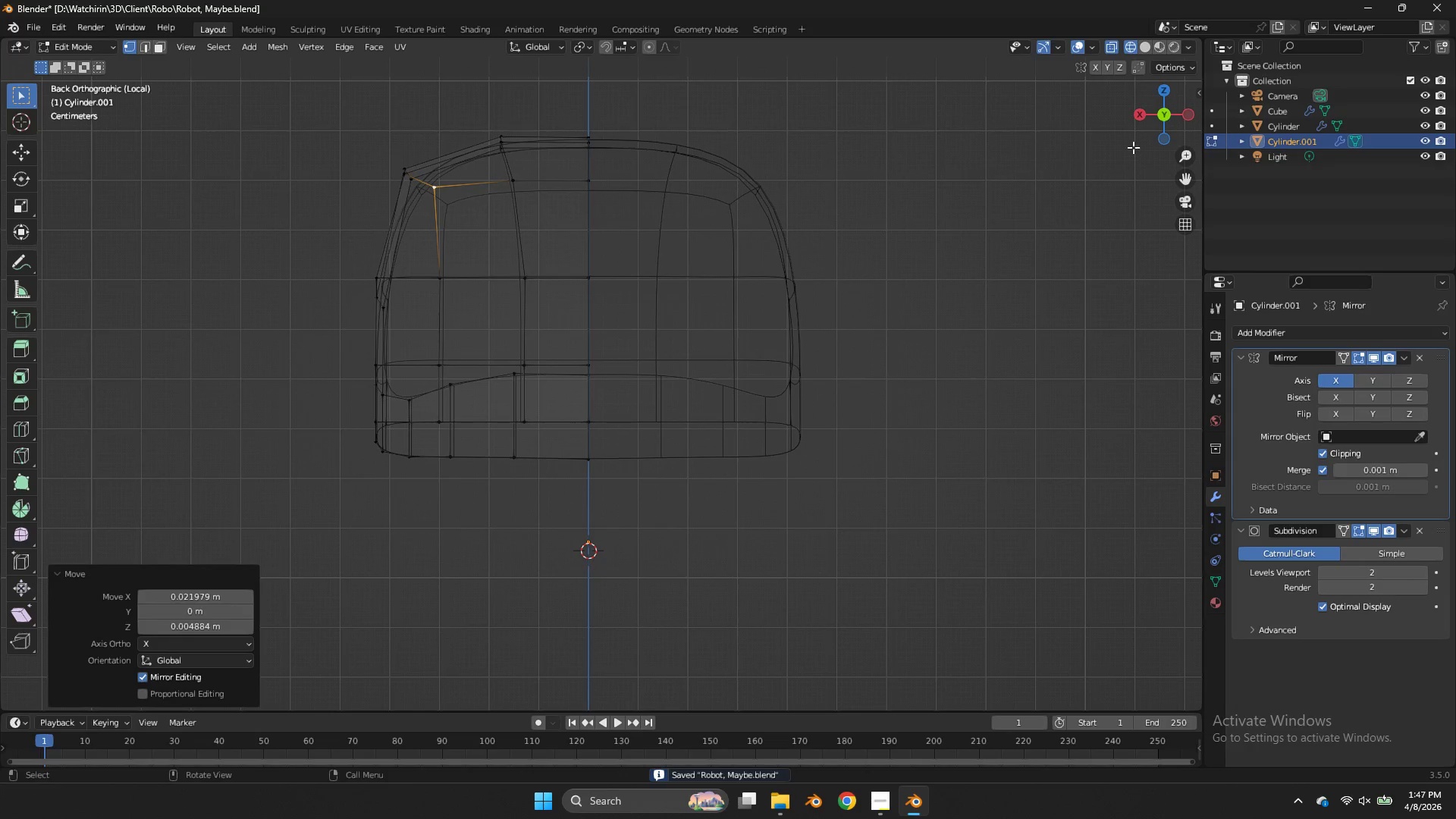 
key(Control+ControlLeft)
 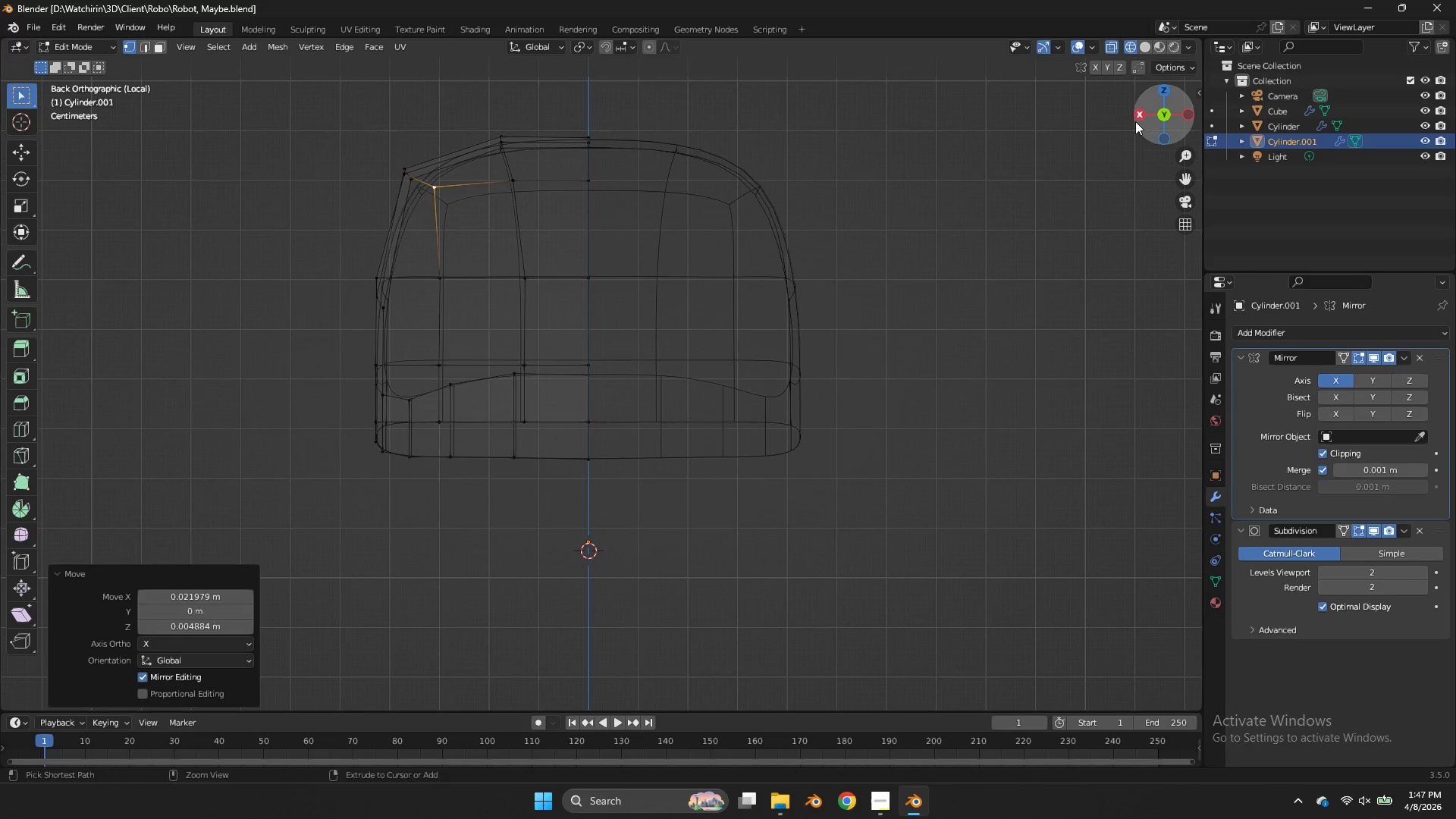 
key(Control+S)
 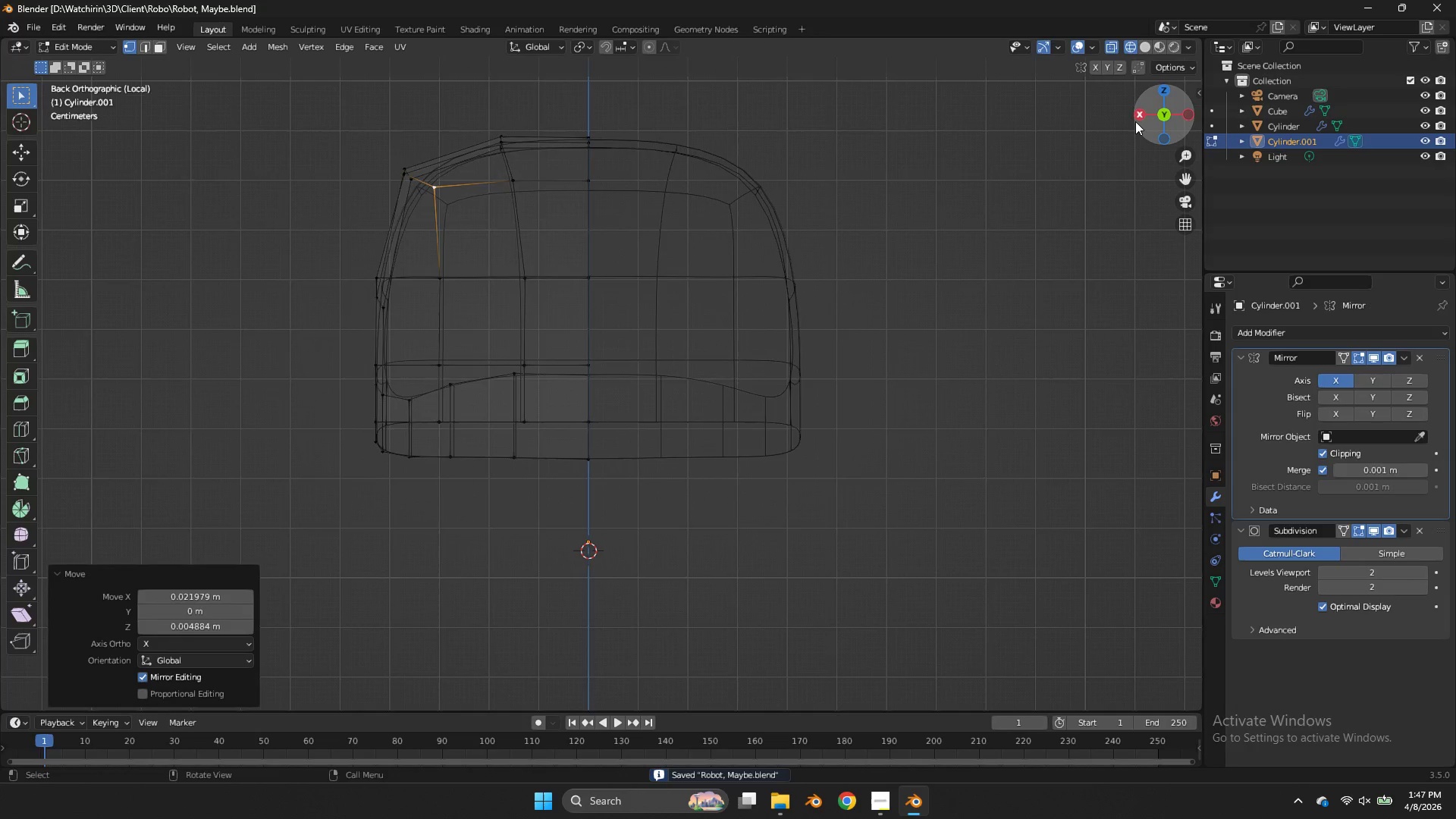 
left_click([1135, 121])
 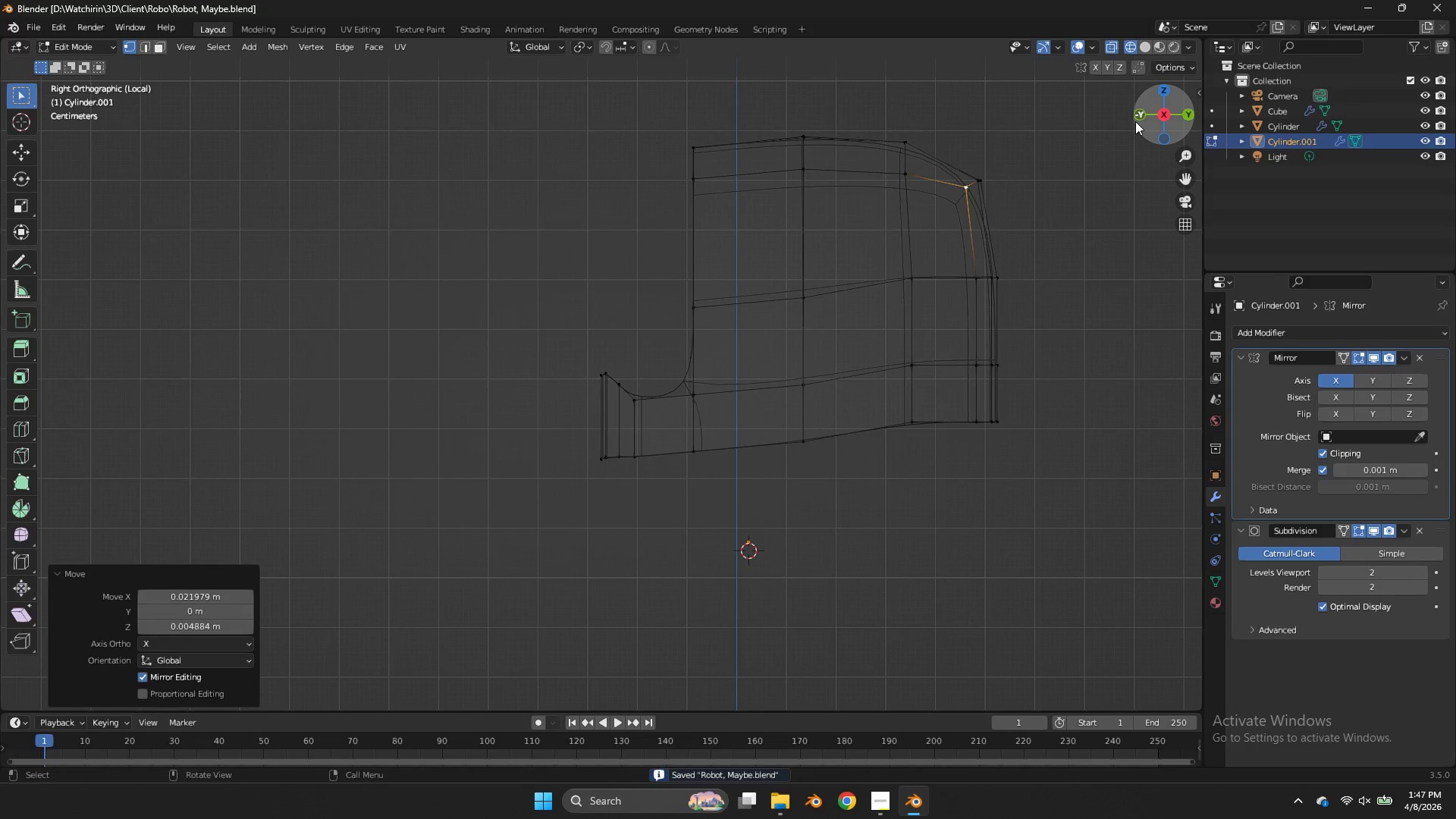 
key(Z)
 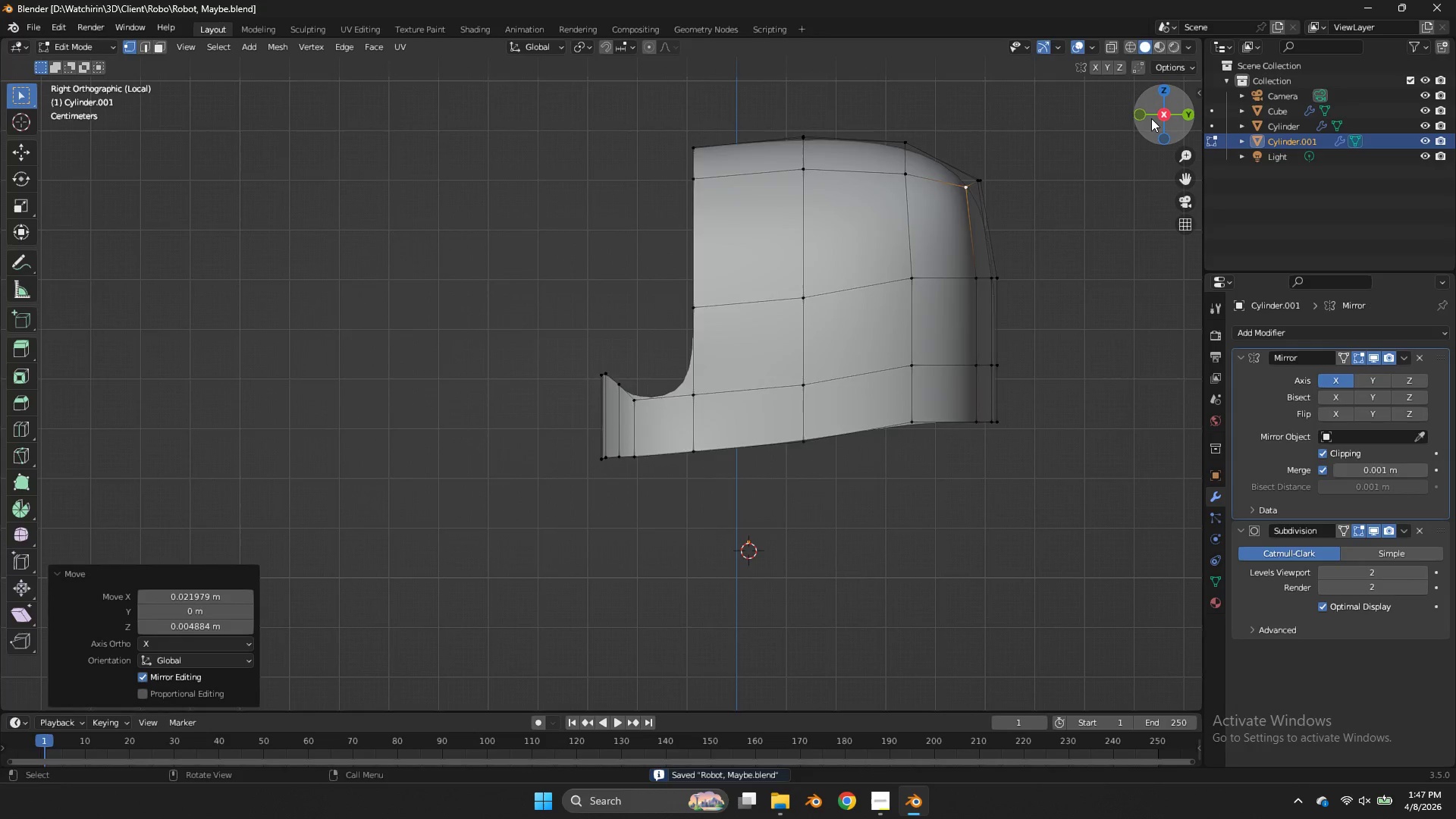 
left_click_drag(start_coordinate=[1149, 118], to_coordinate=[69, 129])
 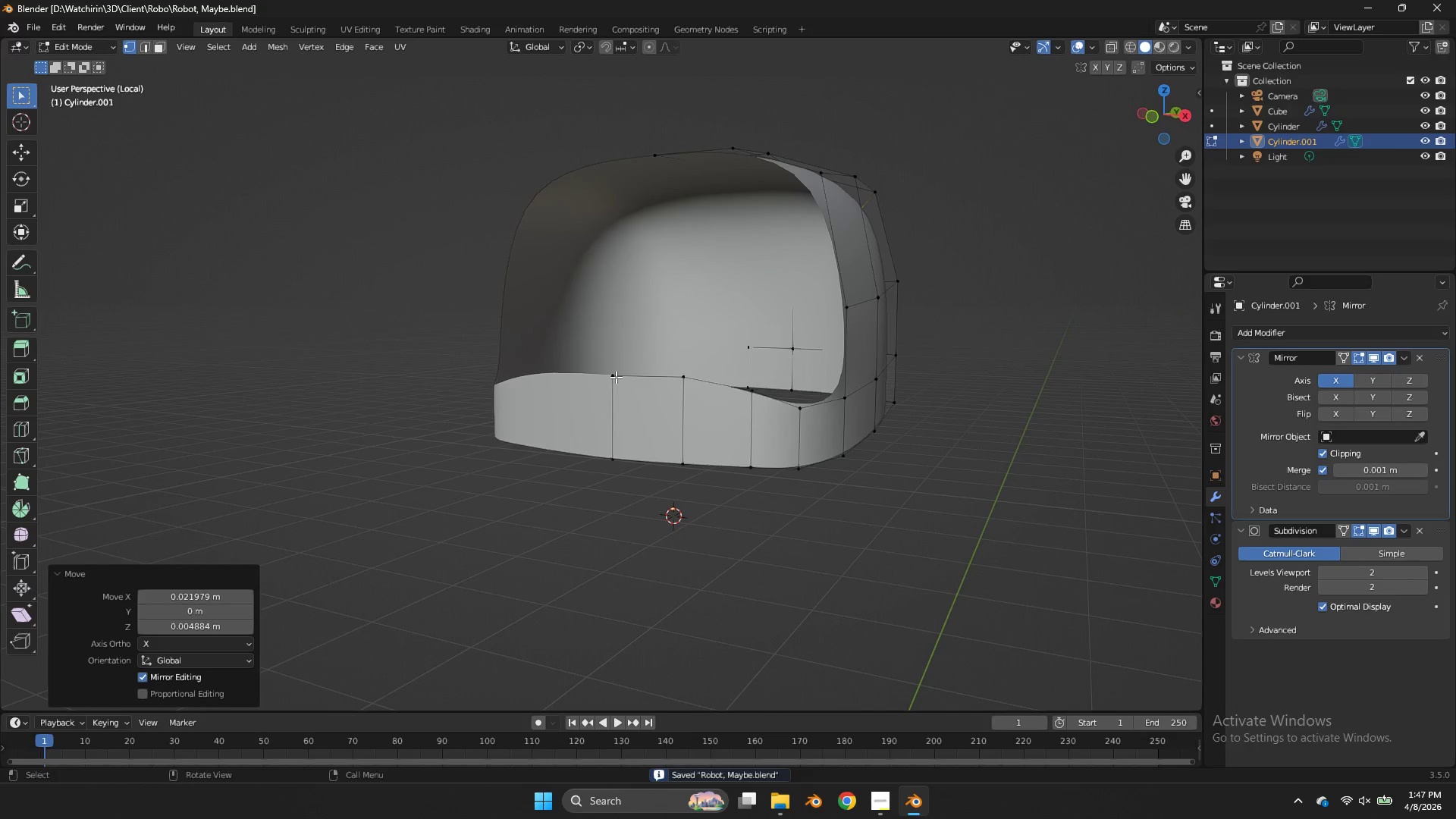 
left_click([616, 377])
 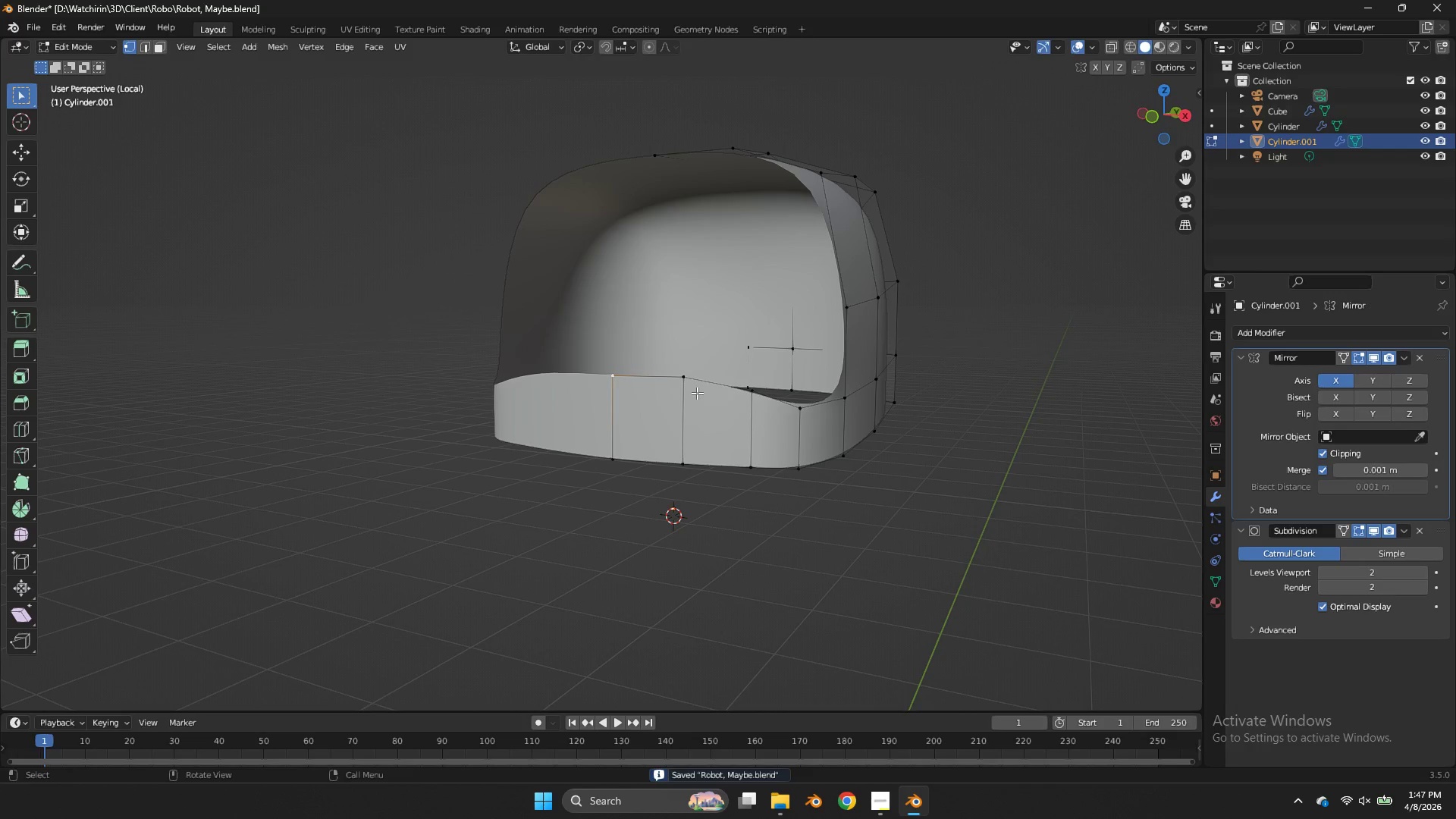 
type(gz)
 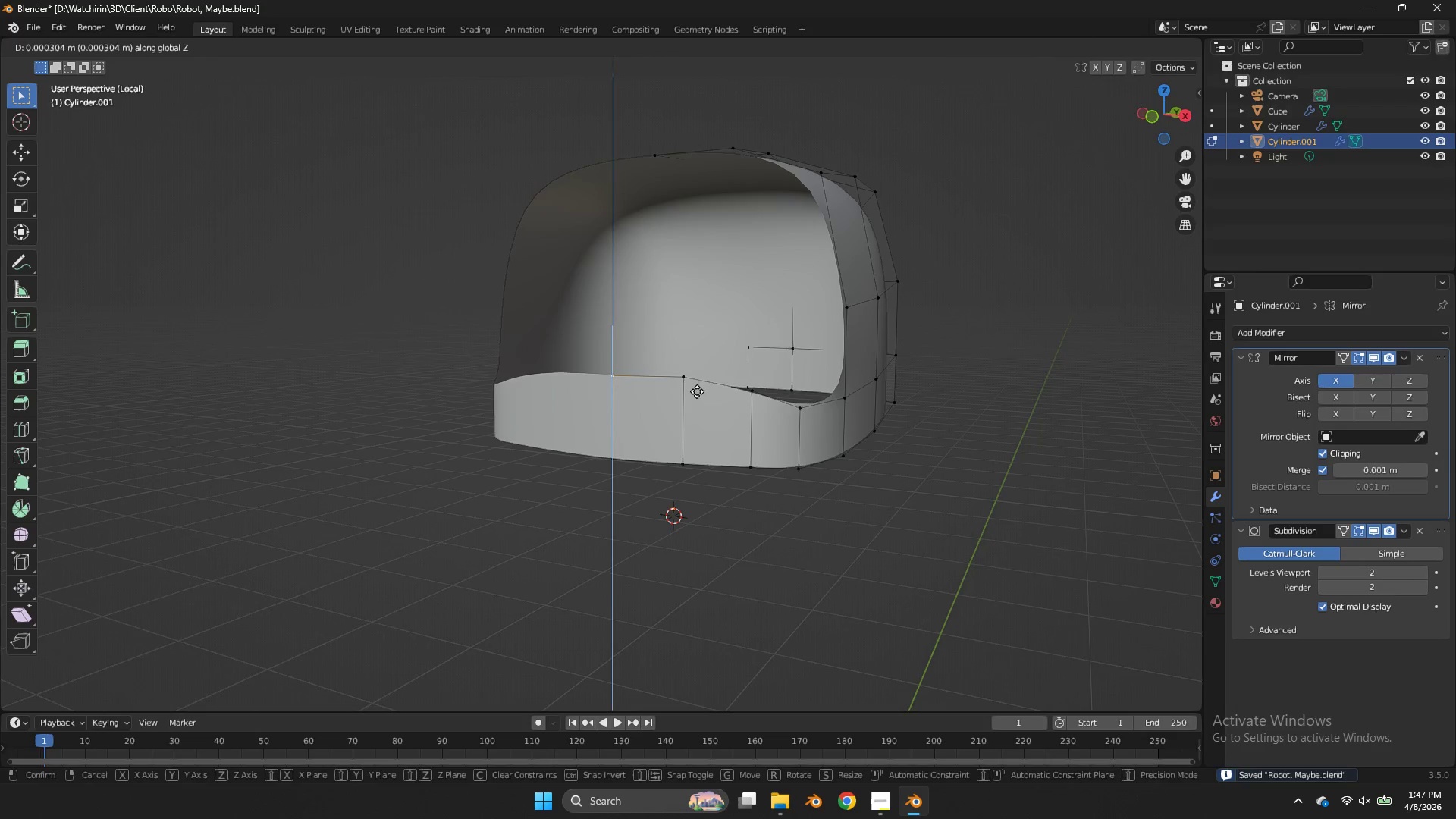 
hold_key(key=ShiftLeft, duration=0.66)
left_click([698, 377])
 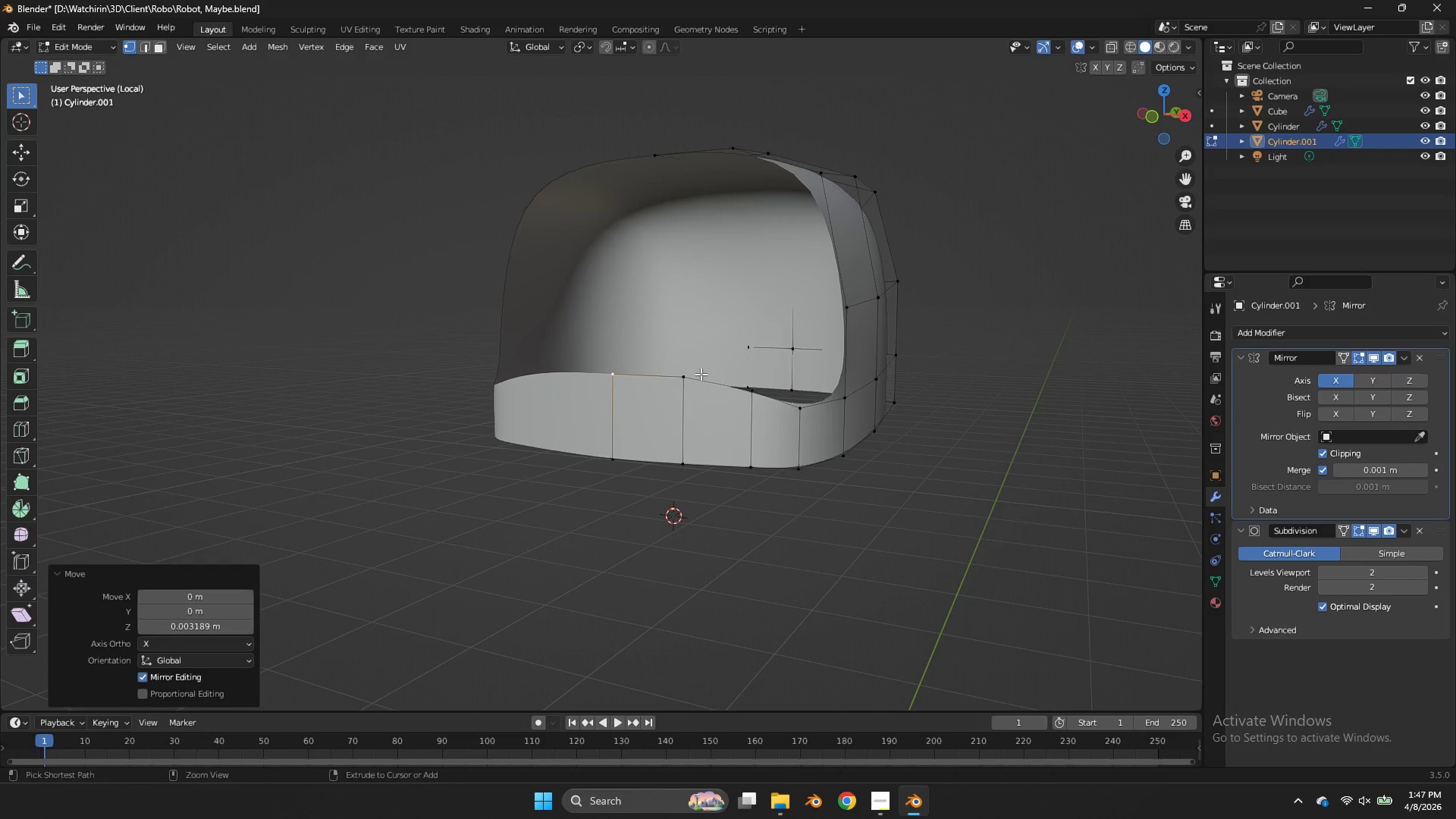 
key(Control+S)
 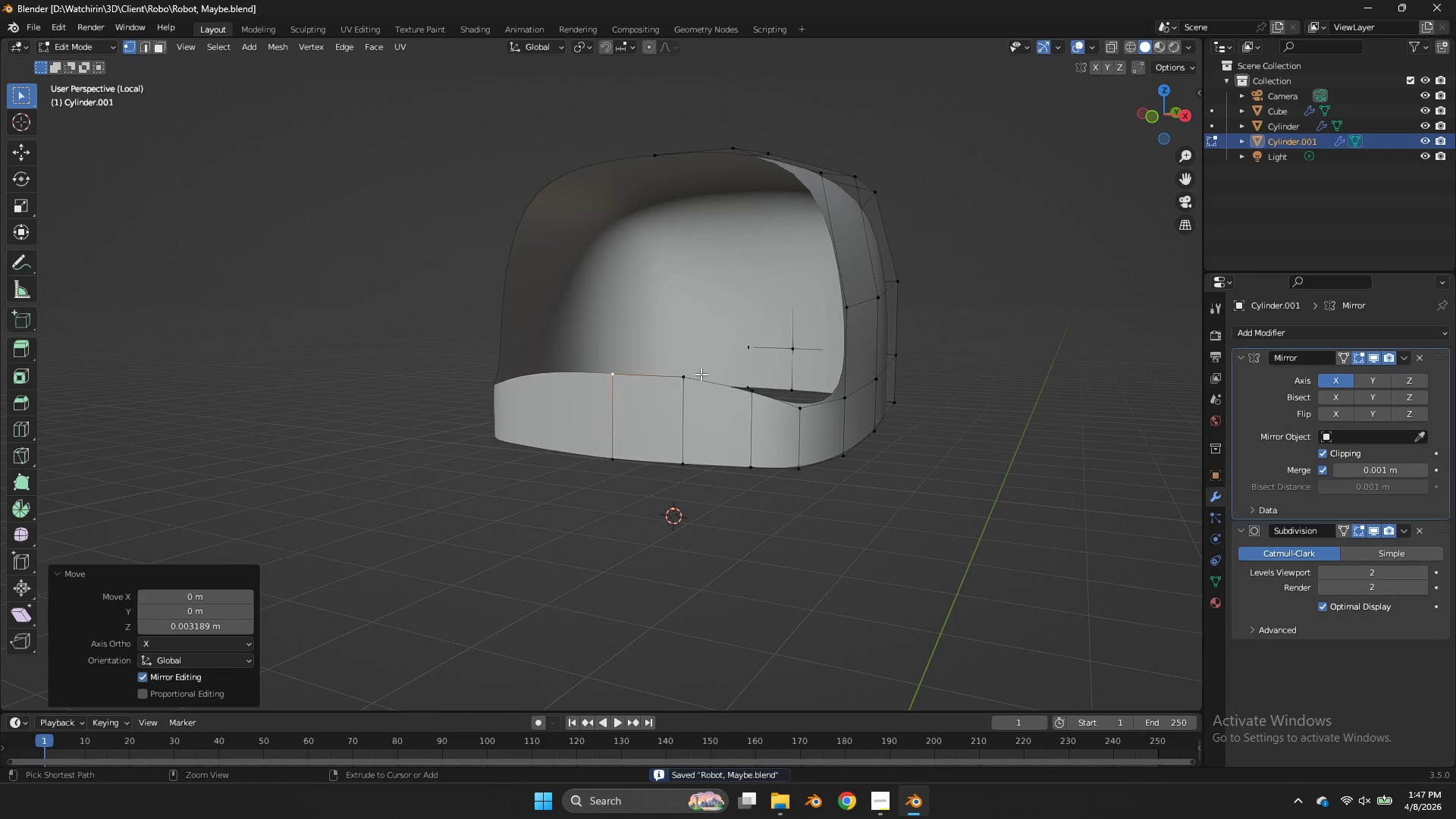 
left_click([695, 377])
 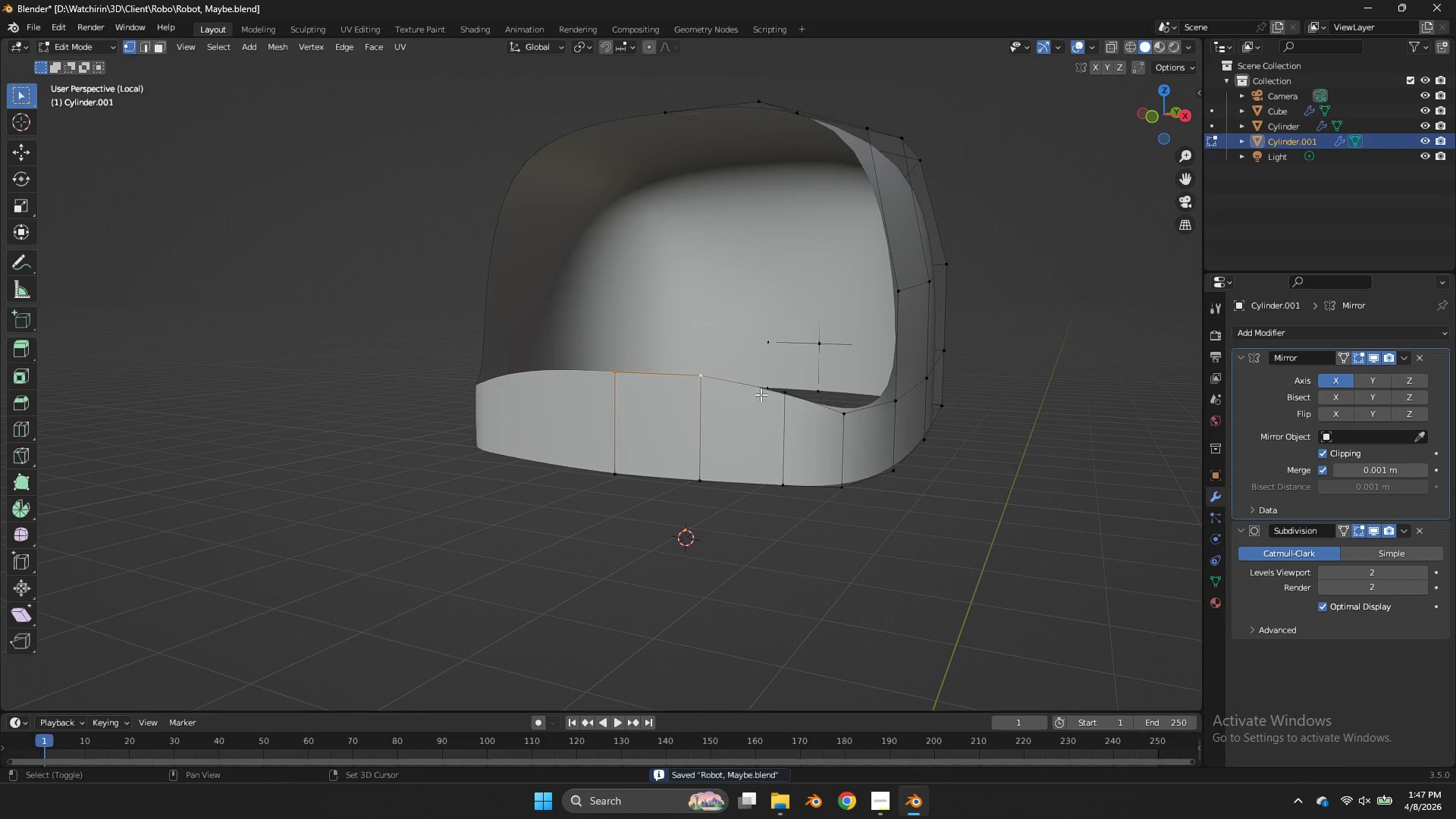 
scroll: coordinate [695, 372], scroll_direction: up, amount: 1.0
 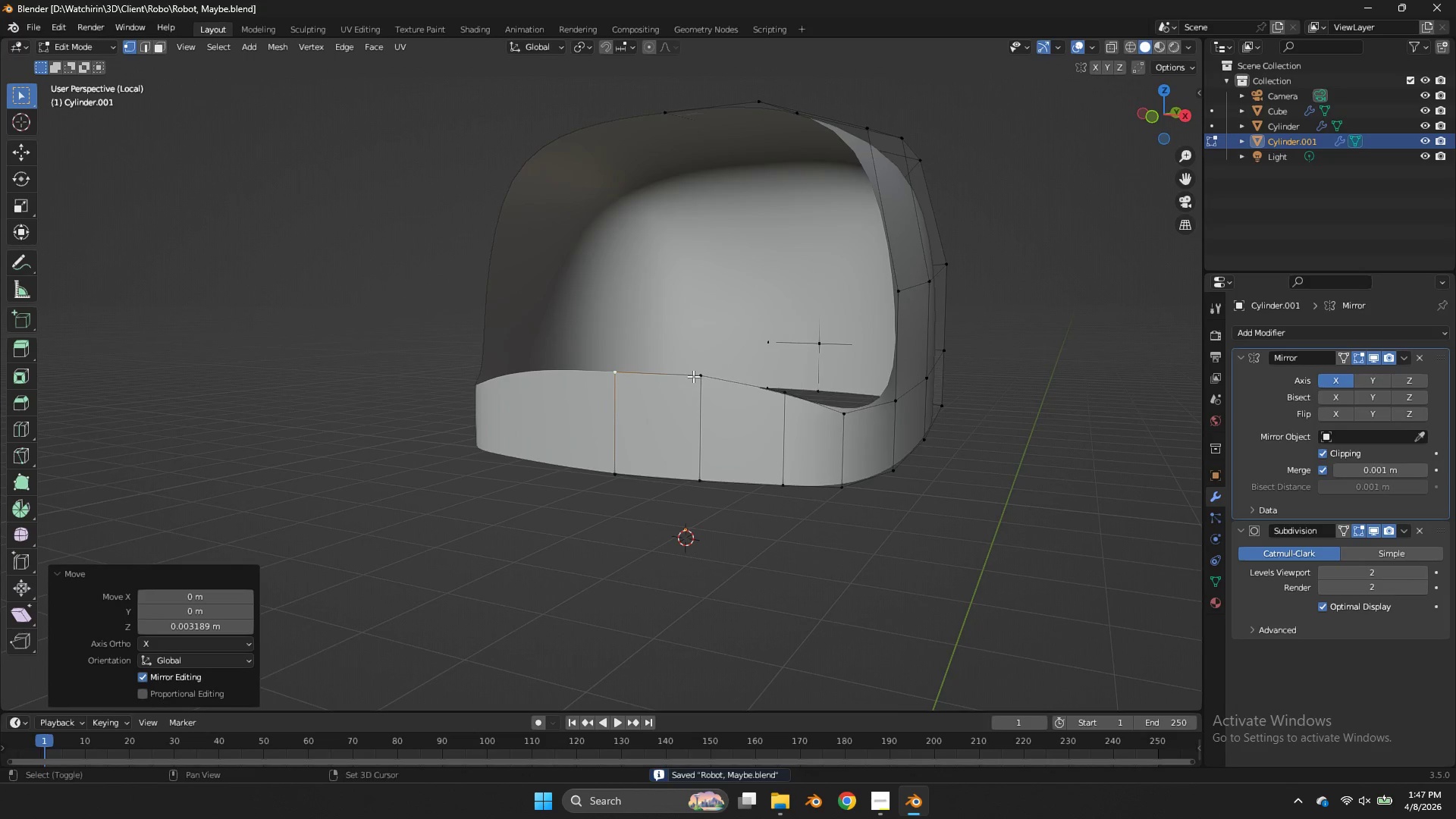 
key(Shift+E)
 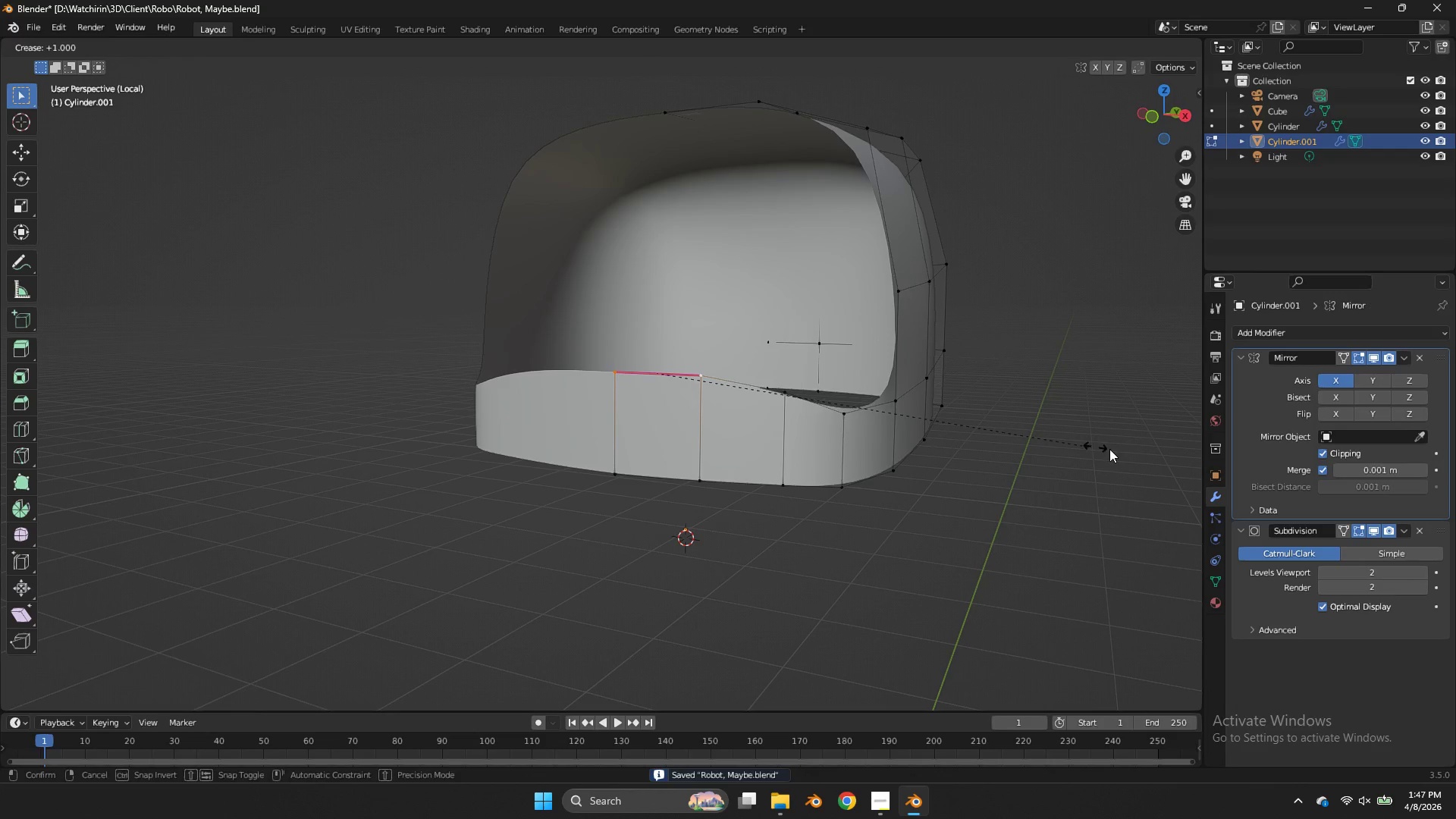 
left_click([1125, 449])
 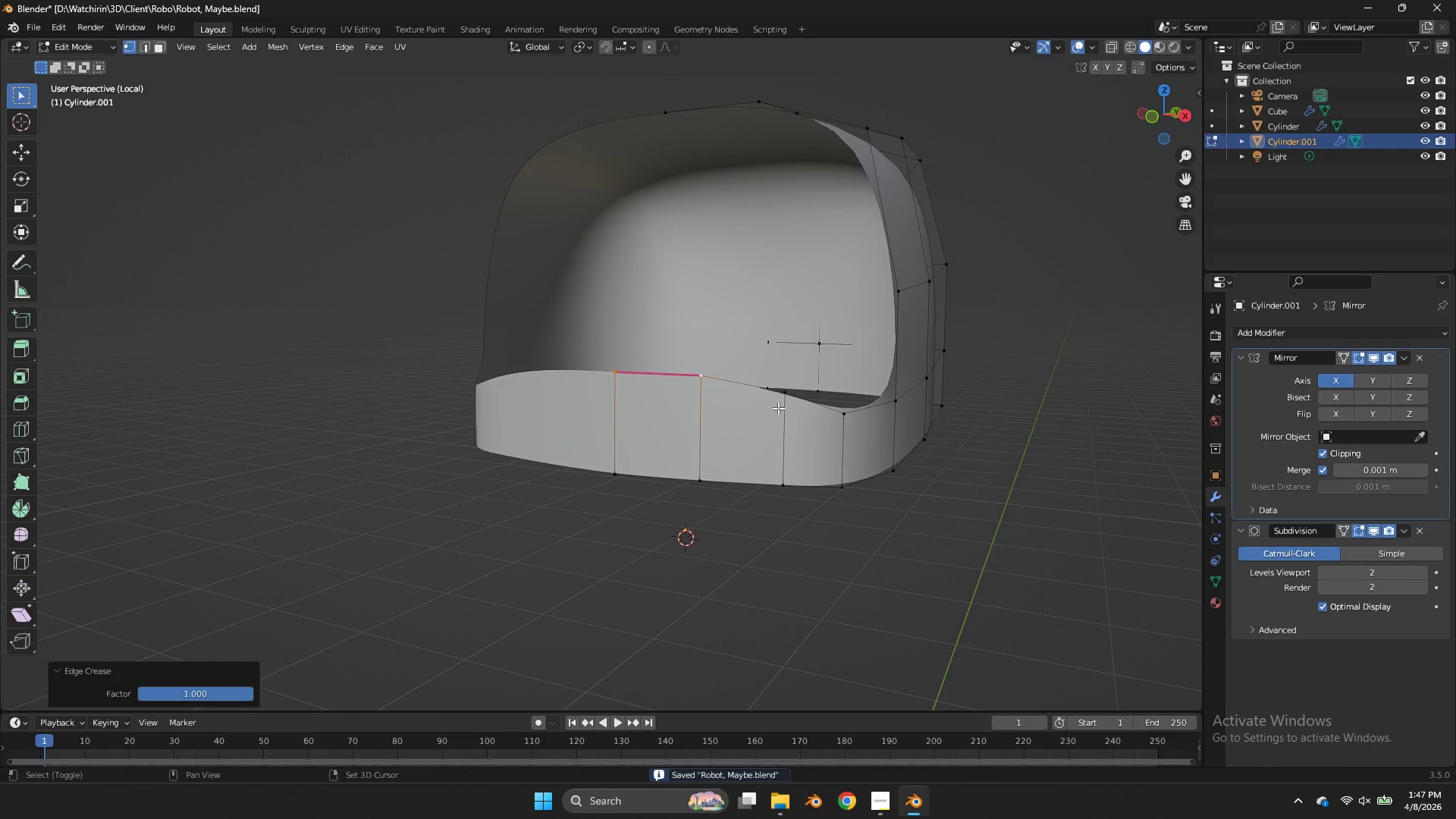 
left_click([781, 400])
 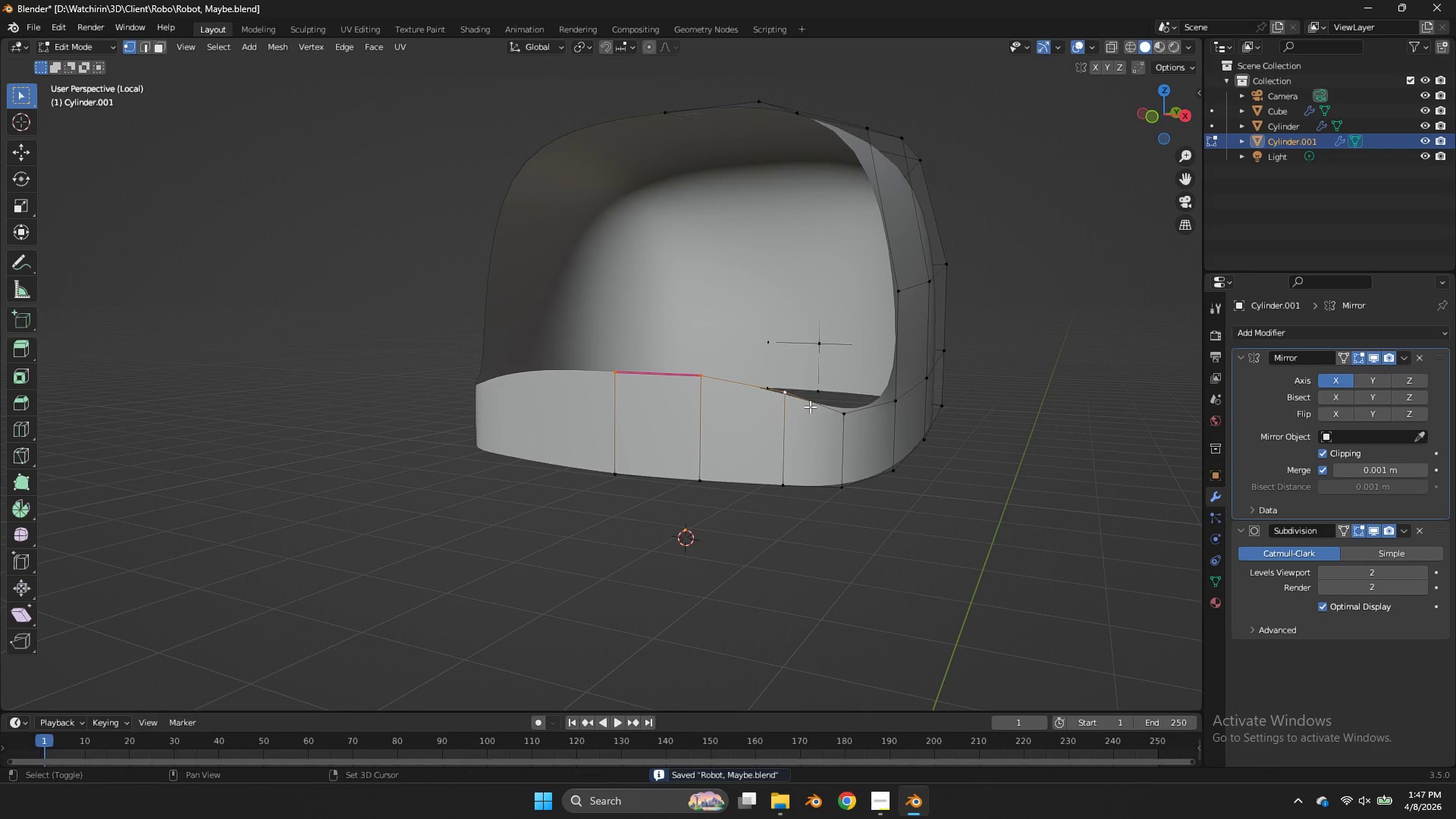 
key(Shift+E)
 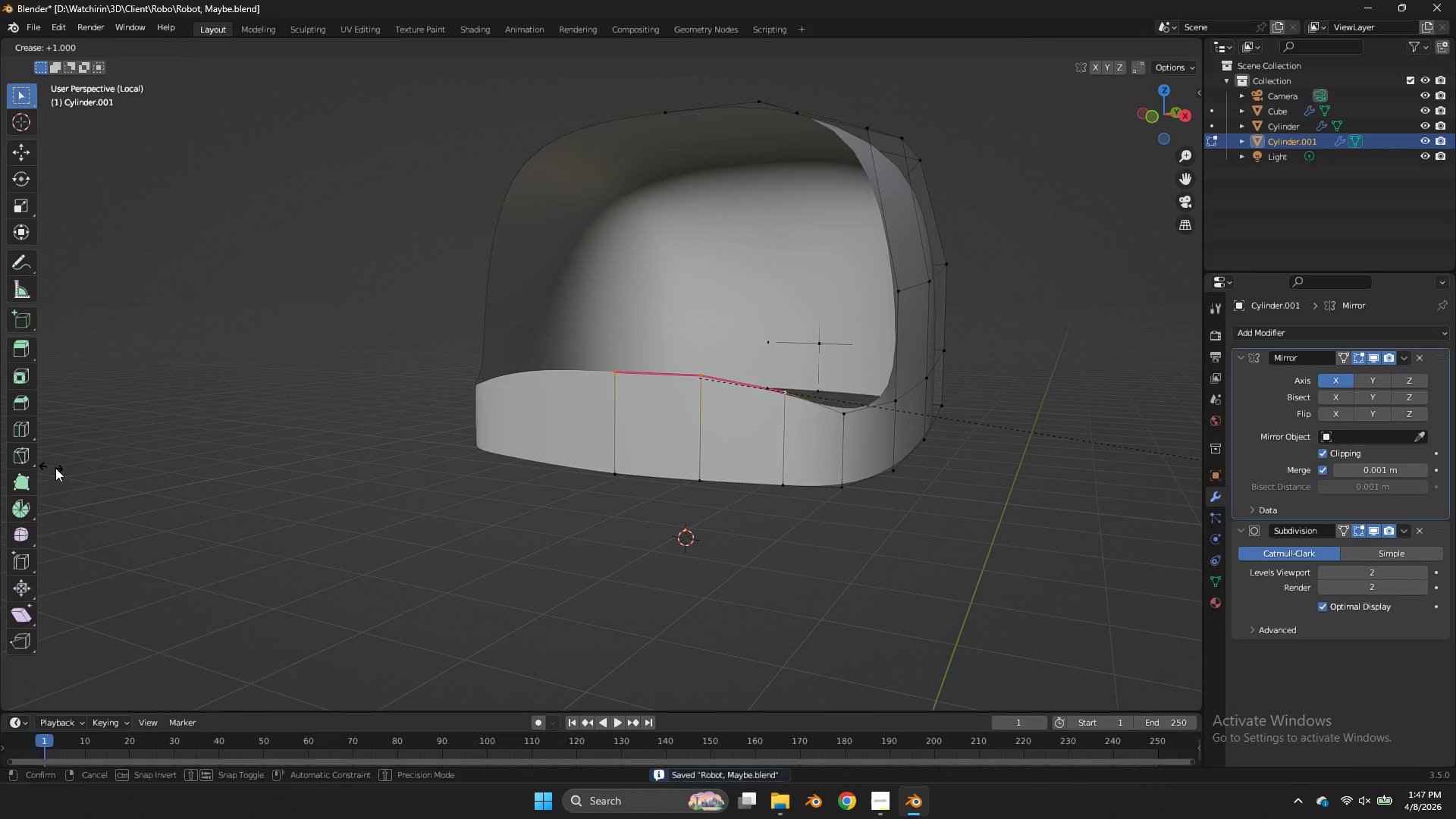 
left_click_drag(start_coordinate=[59, 469], to_coordinate=[68, 471])
 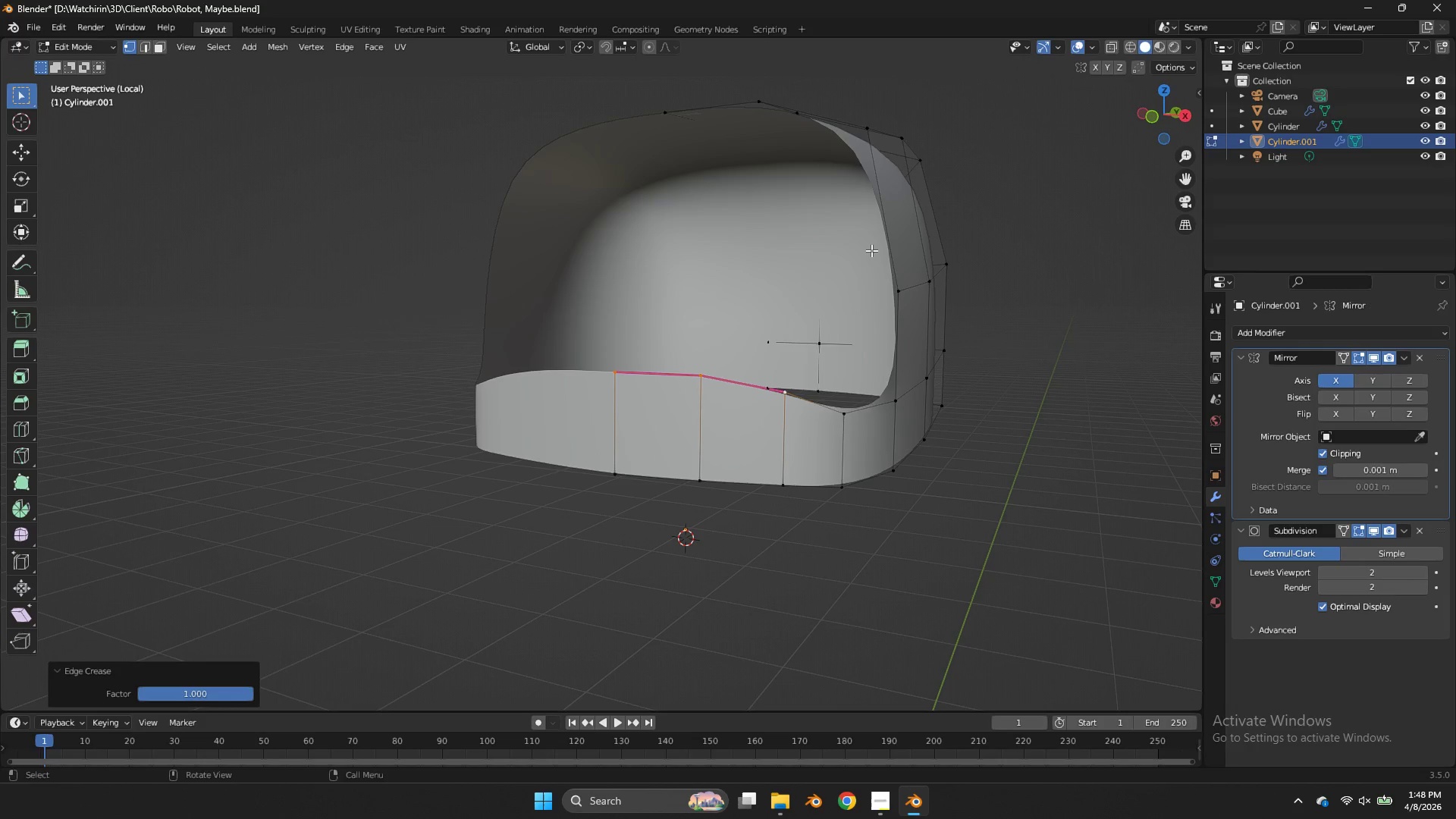 
left_click([852, 136])
 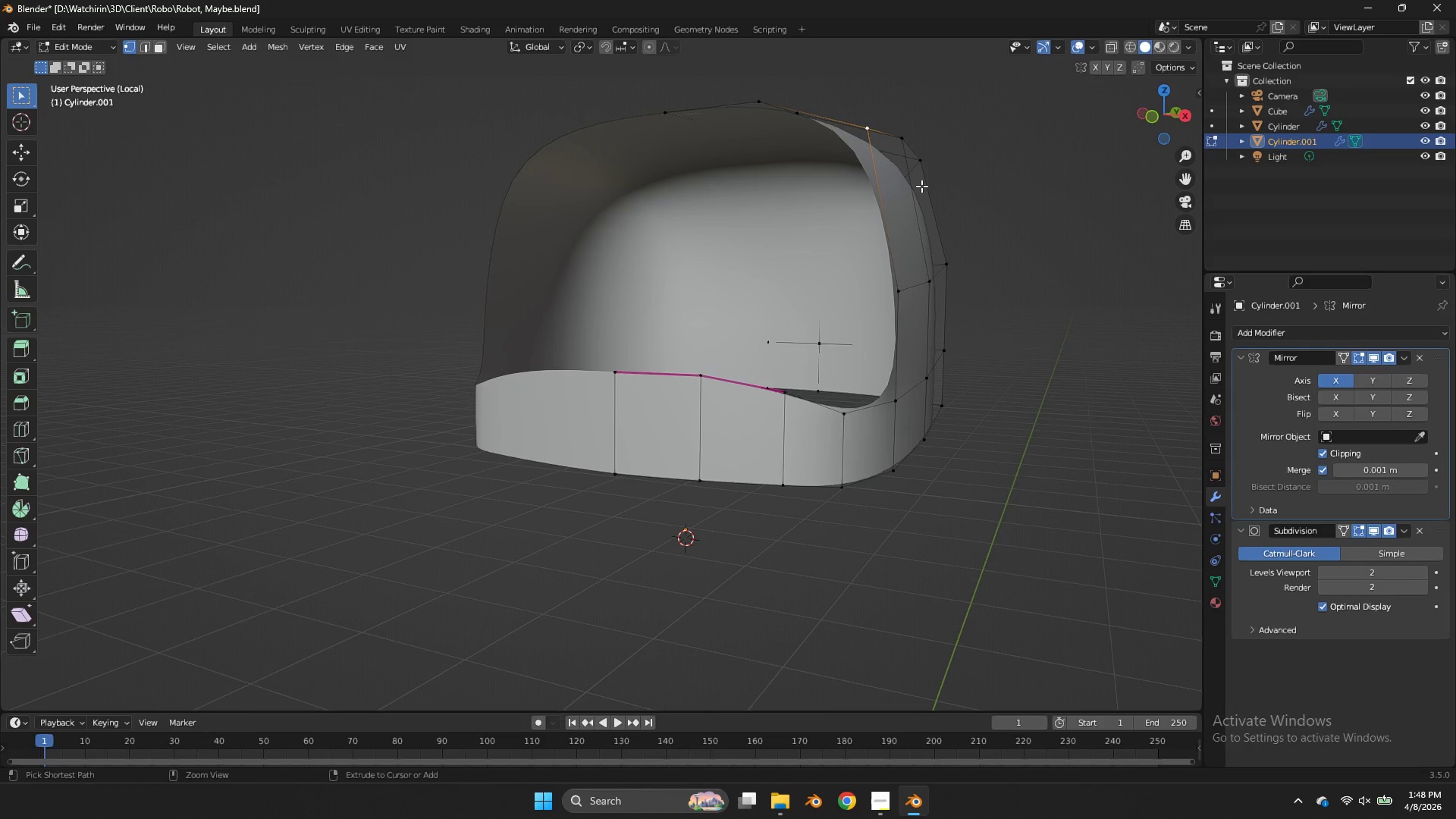 
key(Control+ControlLeft)
 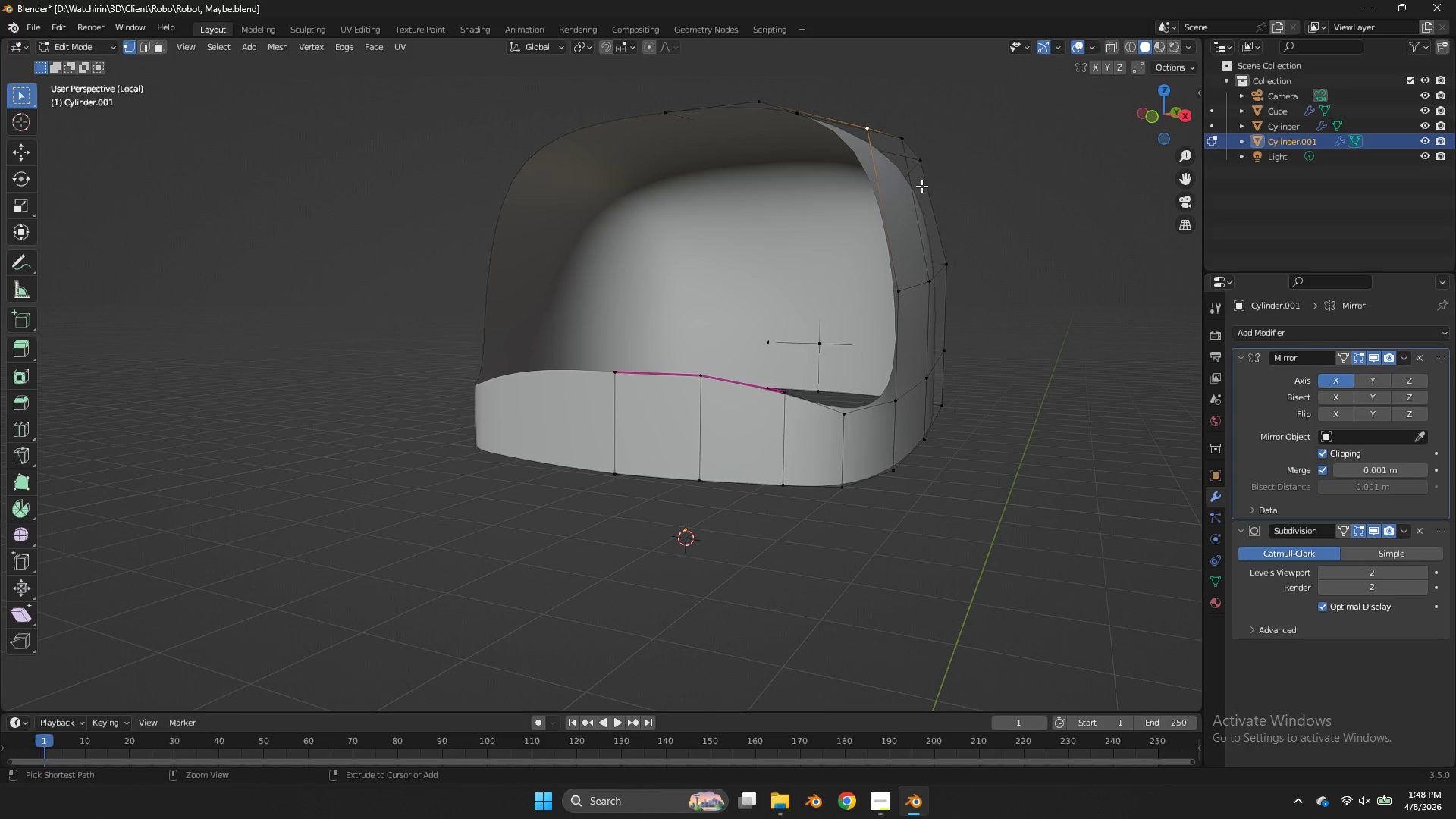 
key(Control+R)
 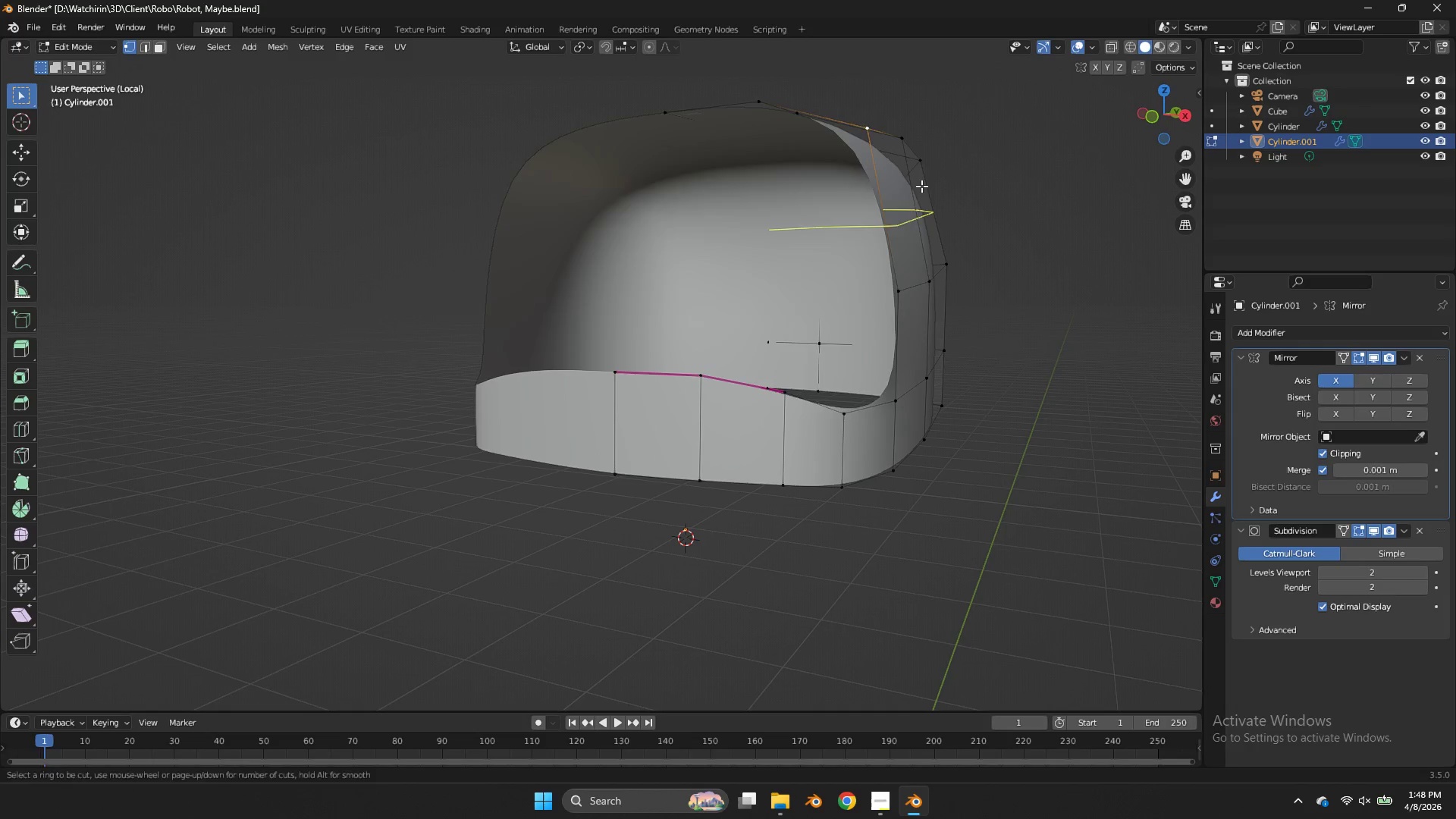 
left_click([921, 186])
 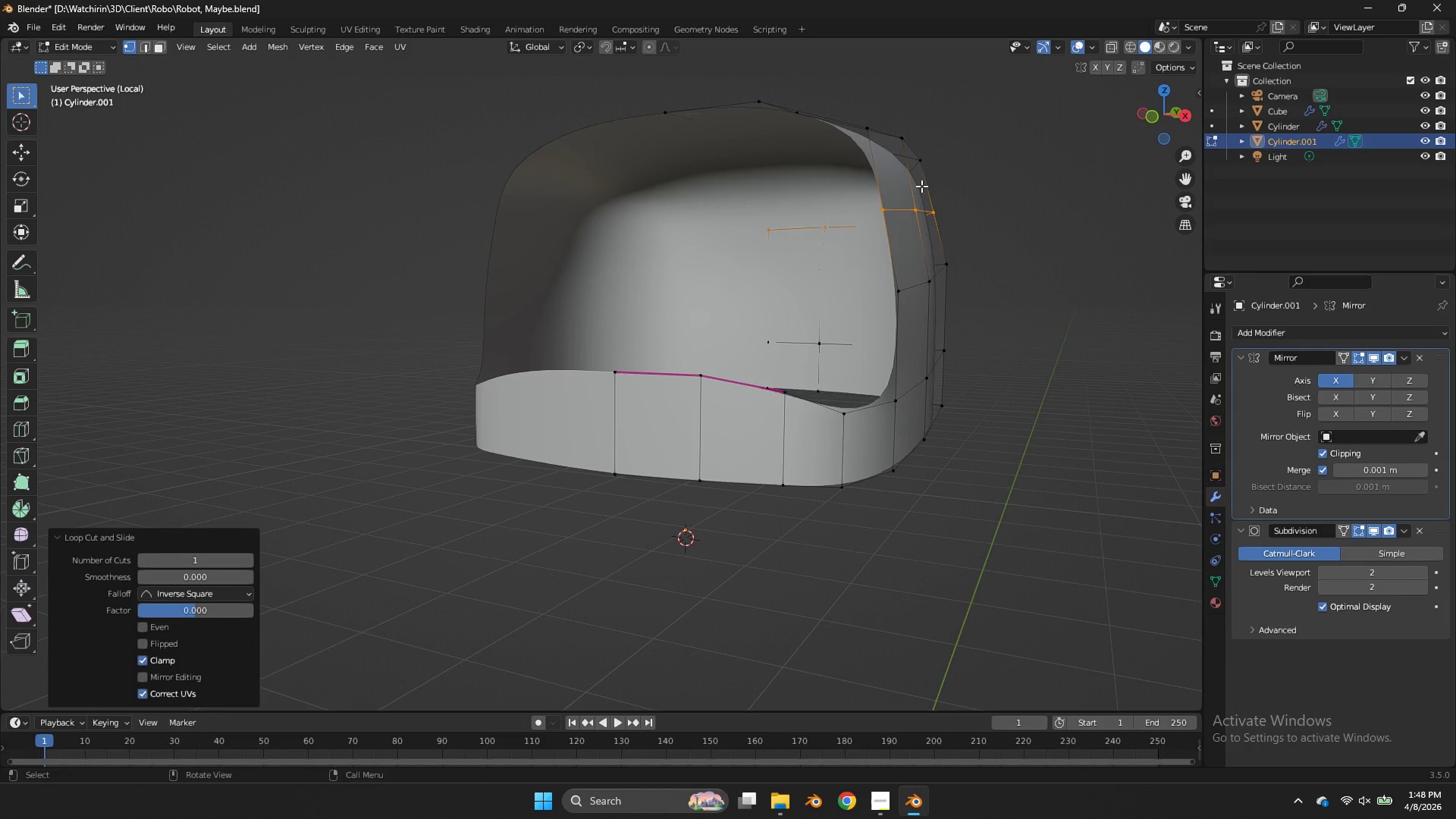 
right_click([921, 186])
 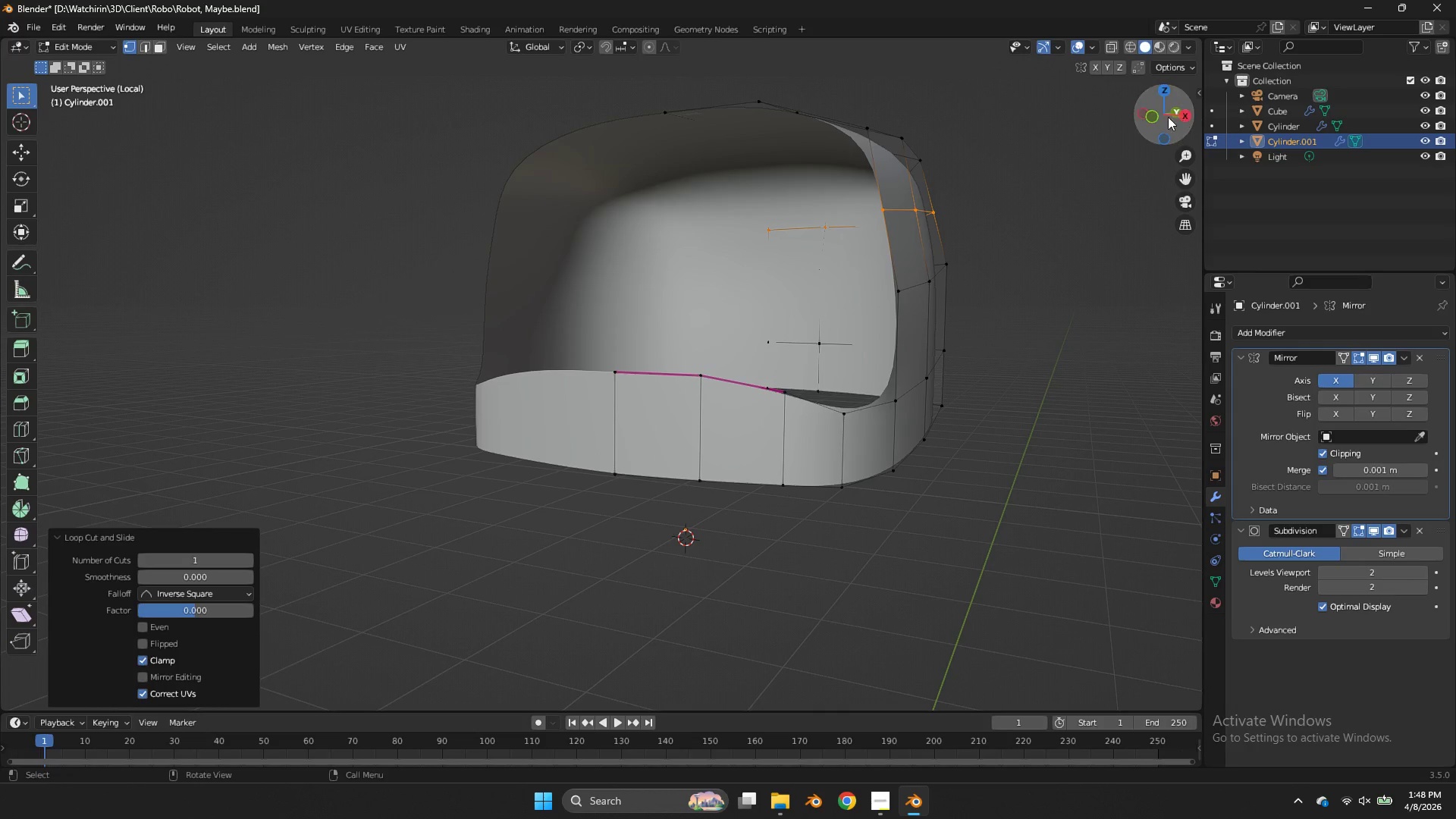 
left_click([1154, 116])
 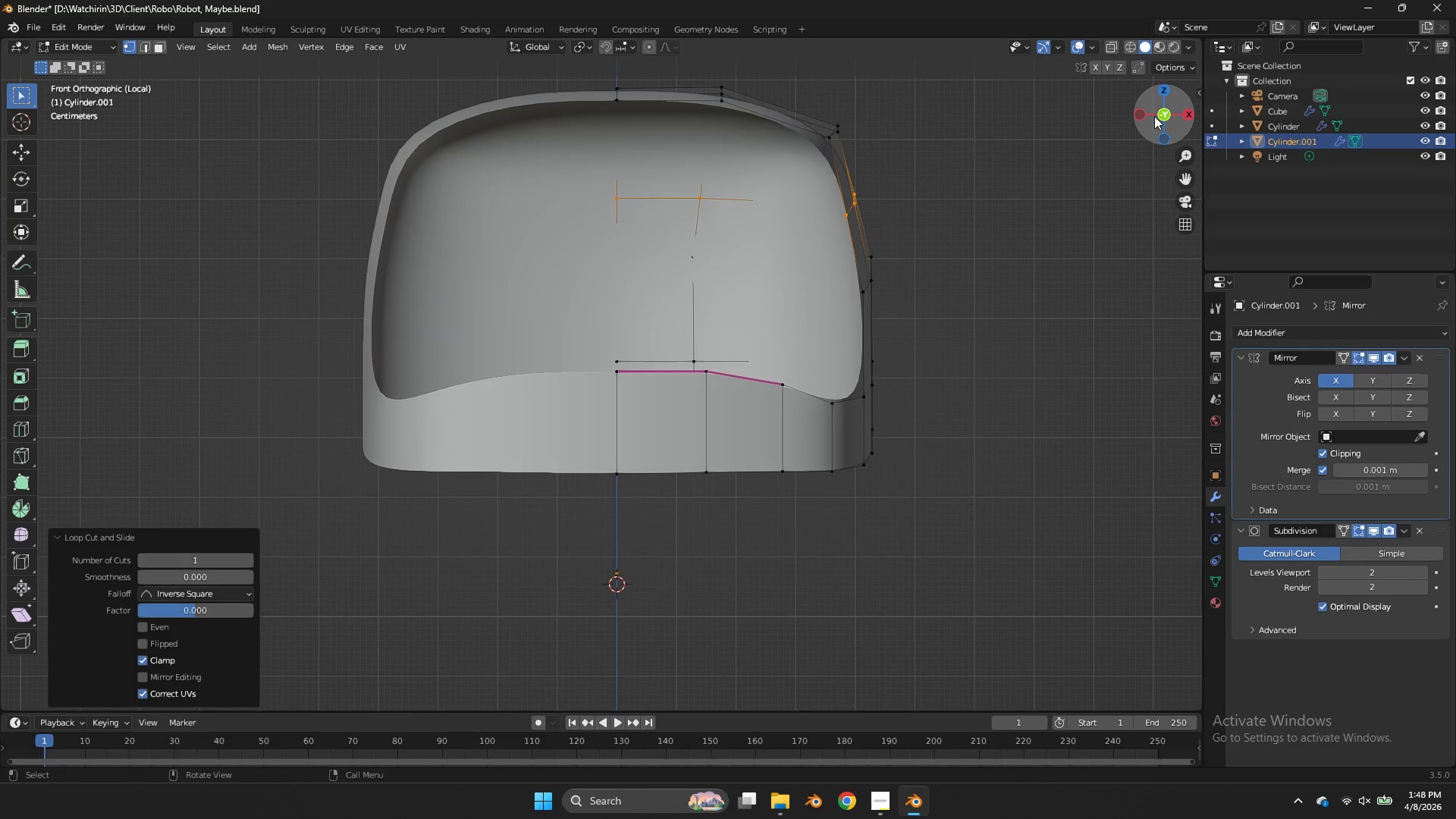 
left_click_drag(start_coordinate=[1154, 116], to_coordinate=[1111, 192])
 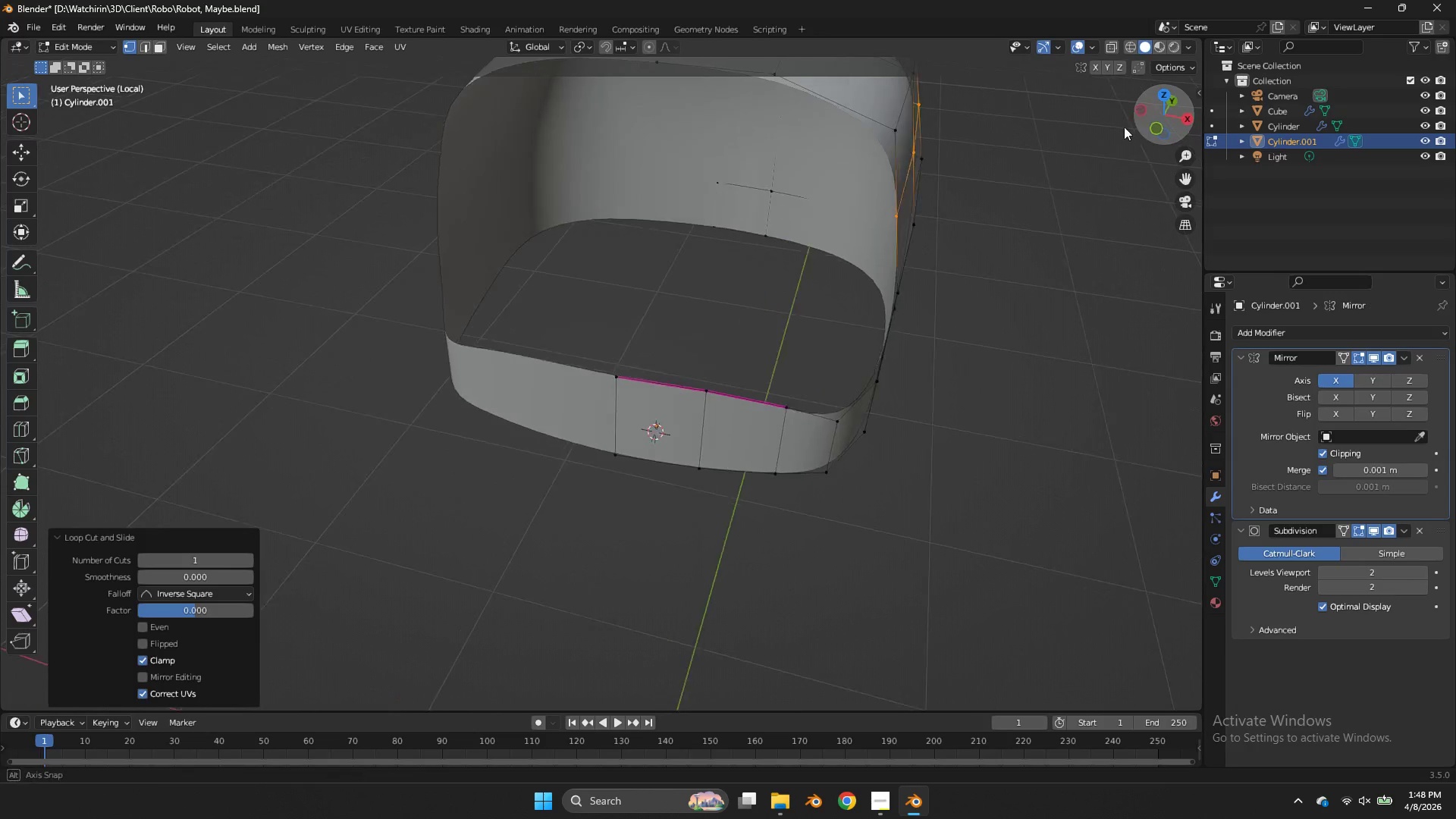 
left_click_drag(start_coordinate=[1140, 123], to_coordinate=[1042, 127])
 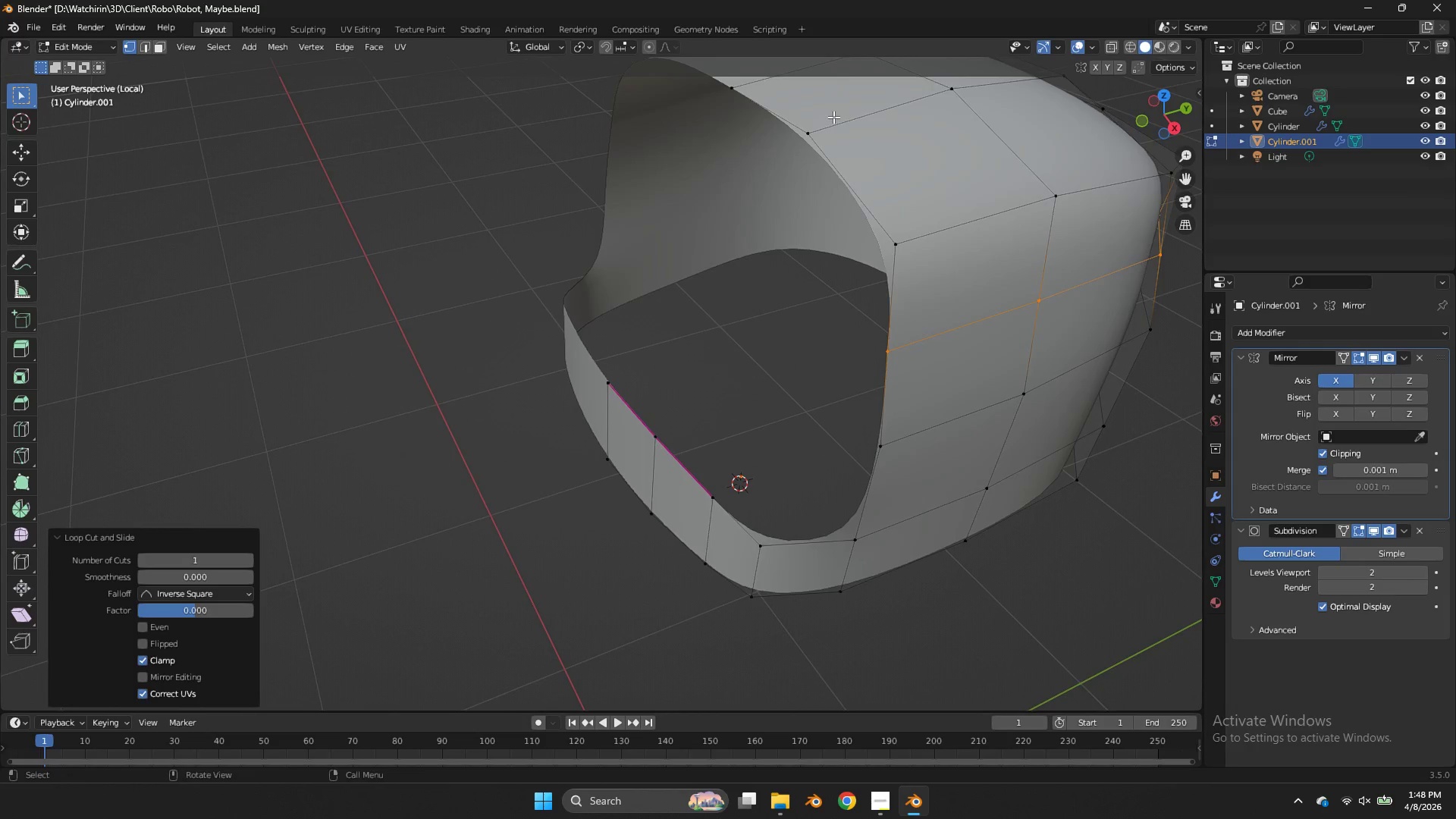 
left_click_drag(start_coordinate=[765, 126], to_coordinate=[617, 221])
 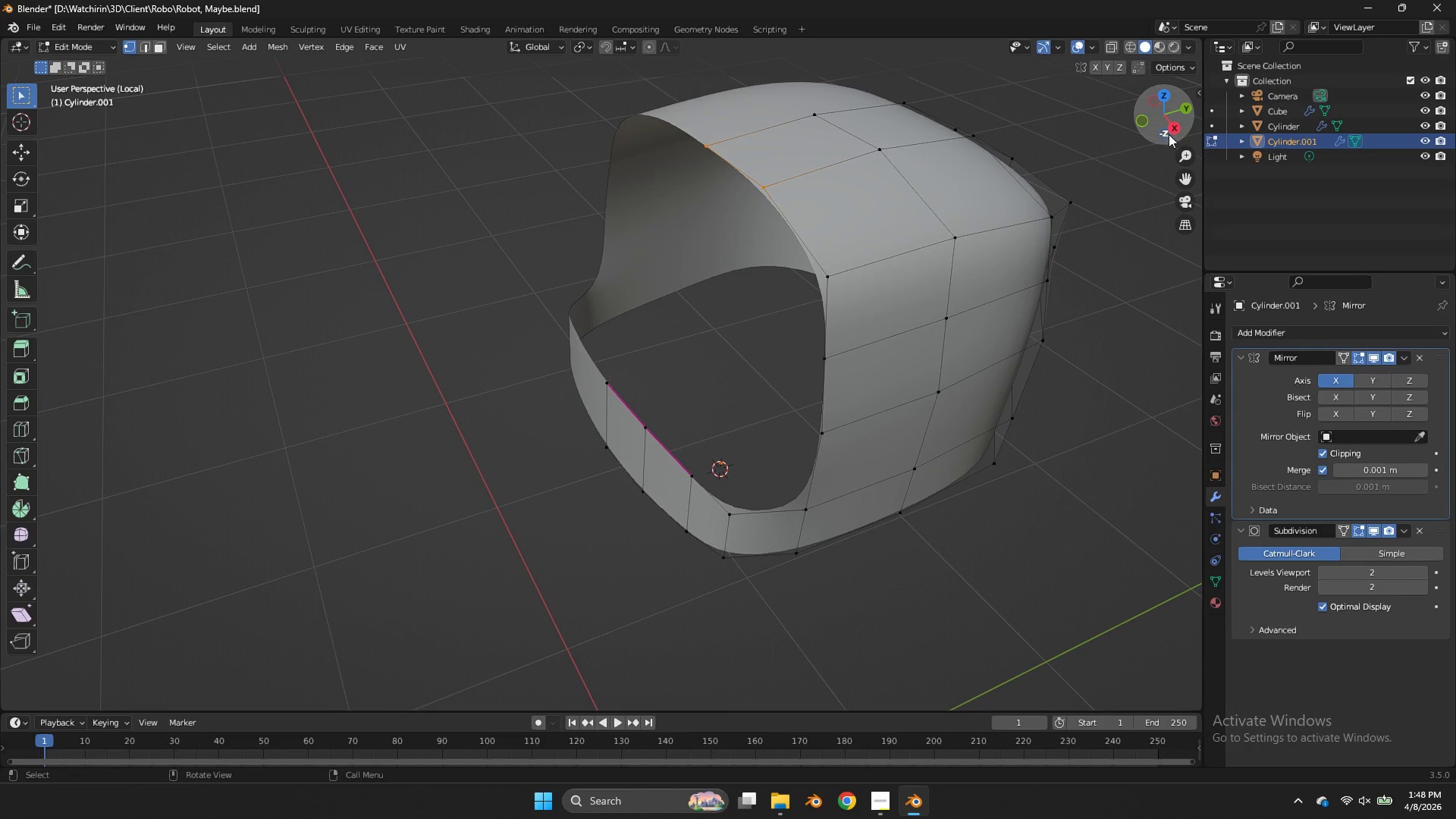 
scroll: coordinate [840, 131], scroll_direction: down, amount: 1.0
 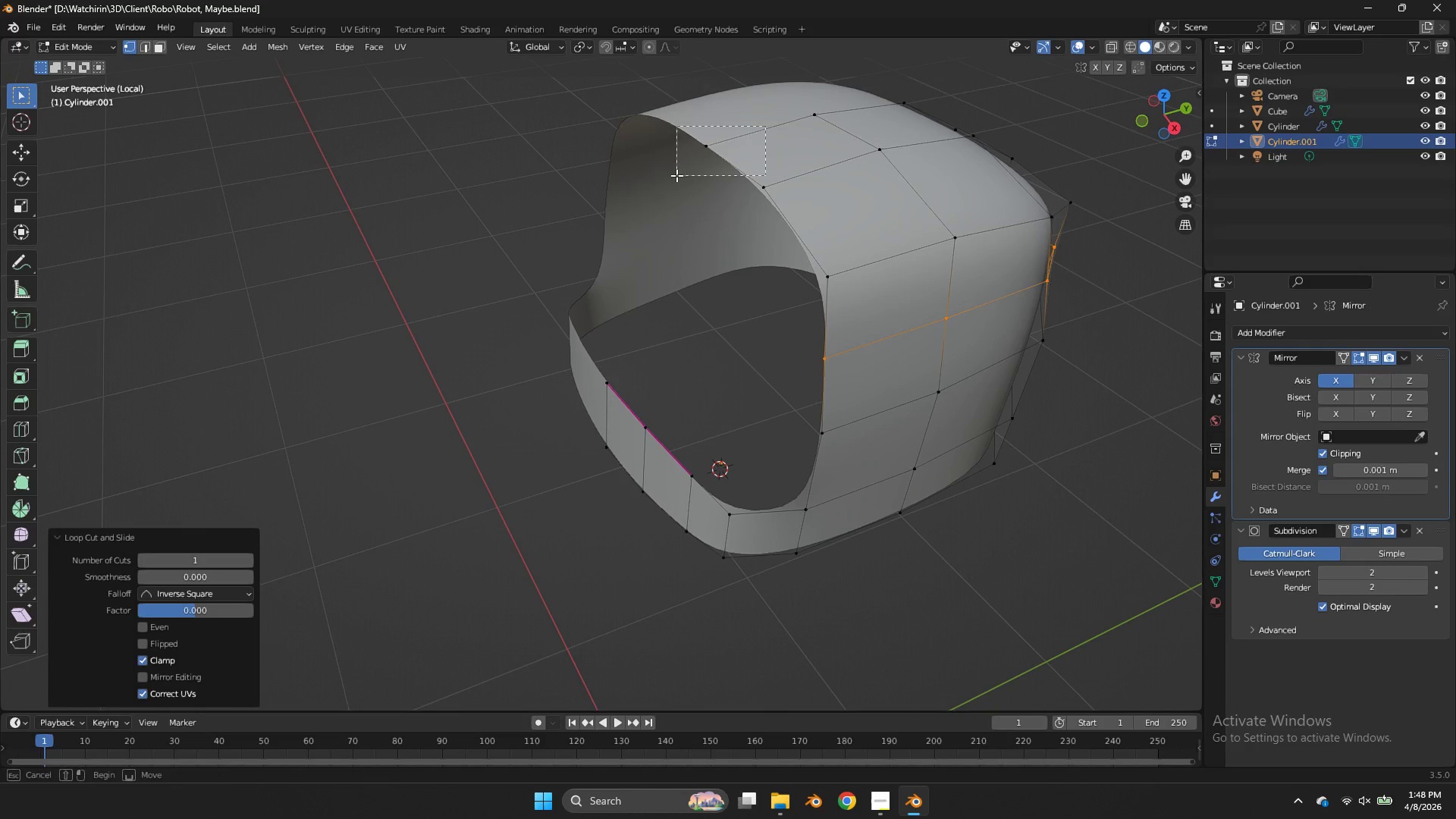 
left_click([1172, 133])
 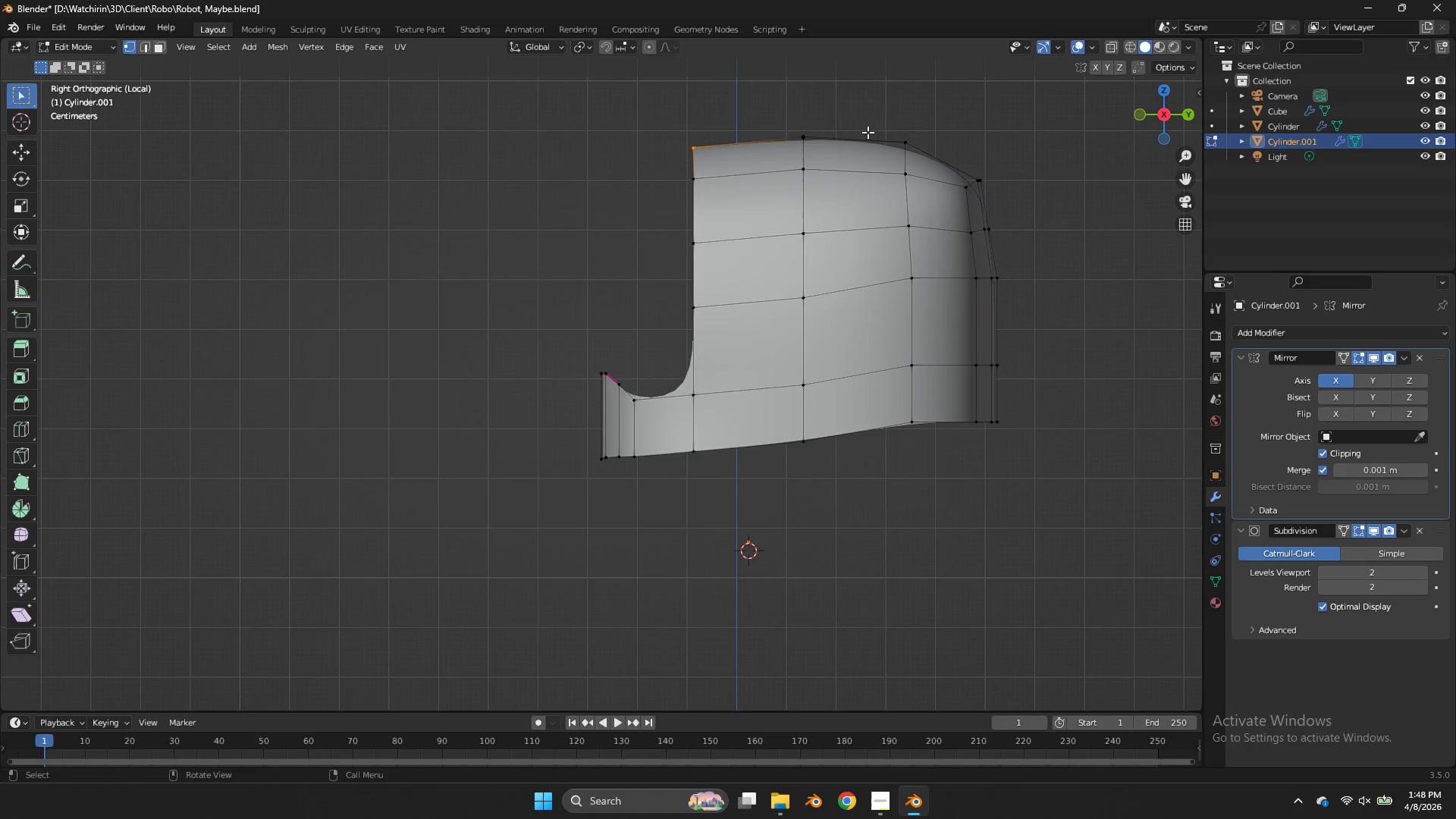 
type(eg)
 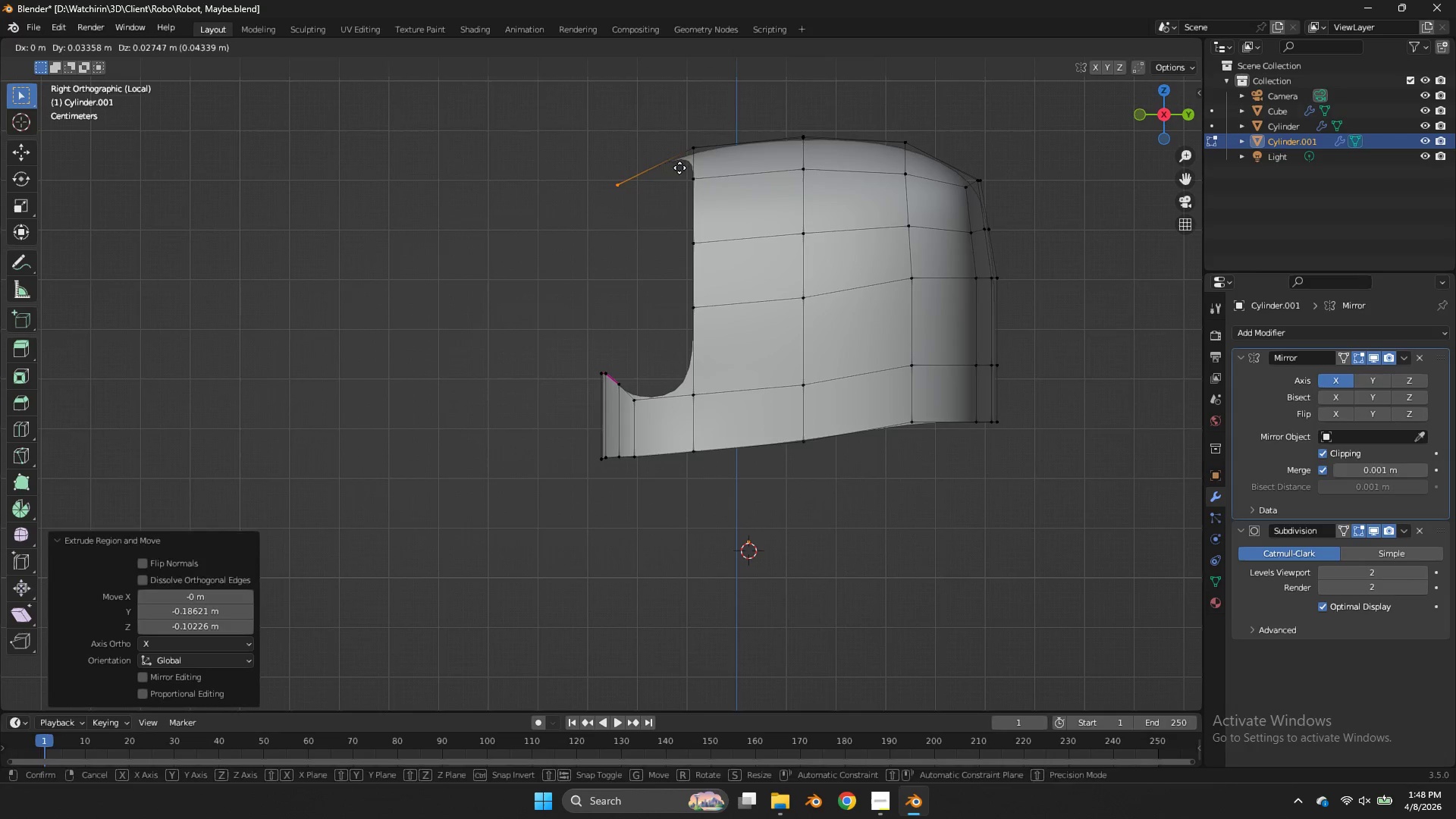 
left_click([679, 168])
 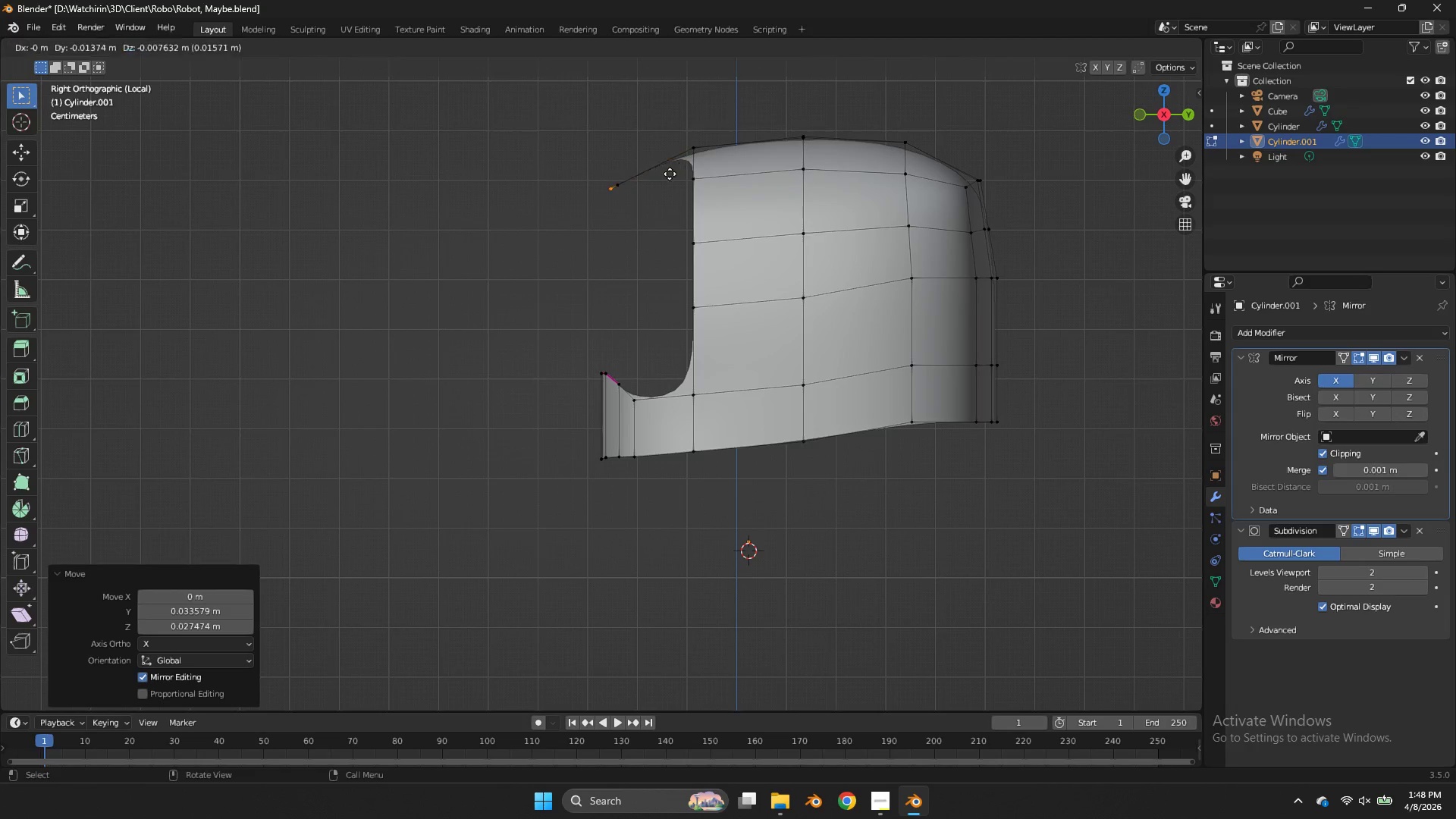 
type(ezgg)
 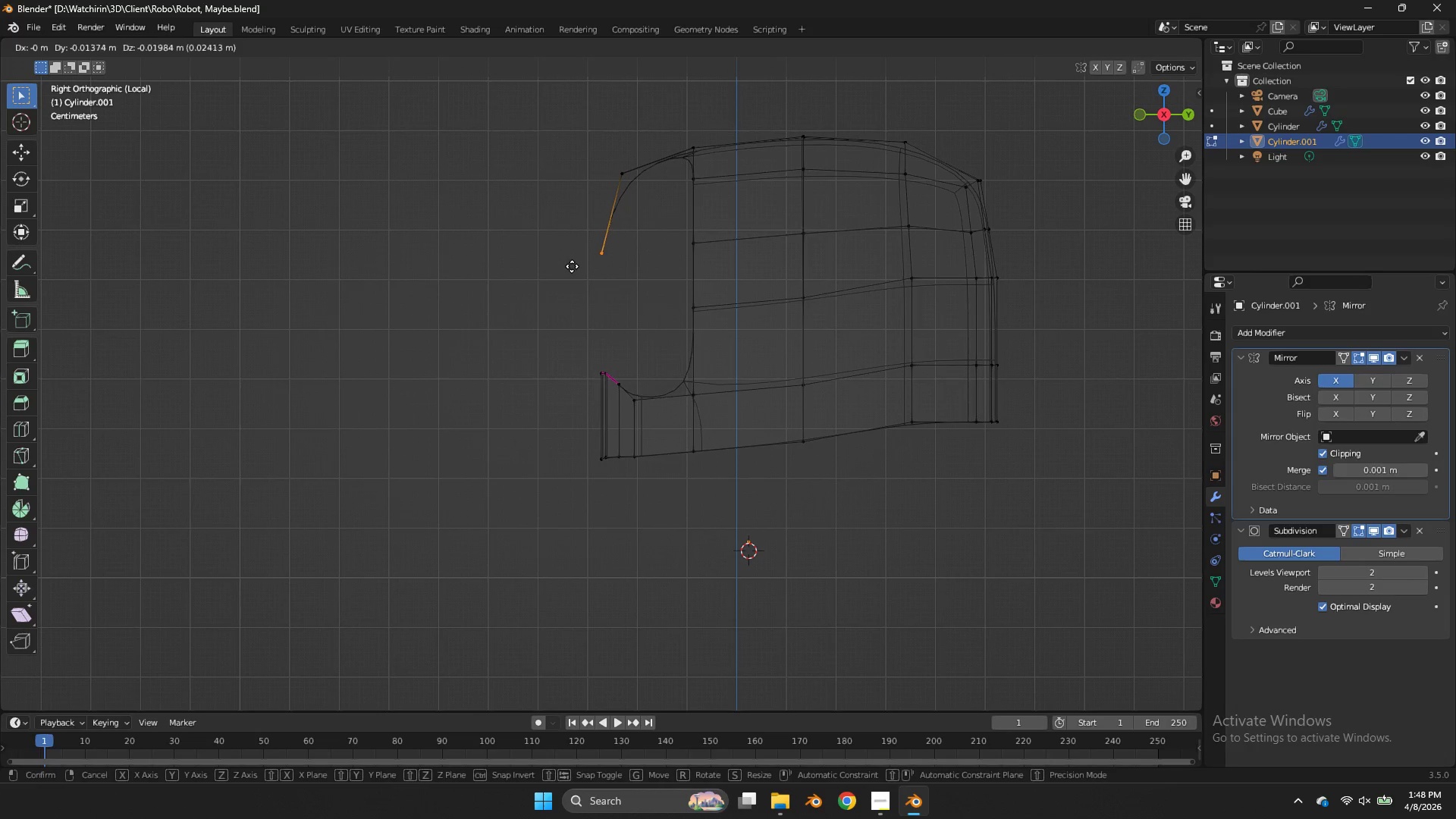 
left_click_drag(start_coordinate=[657, 174], to_coordinate=[581, 216])
 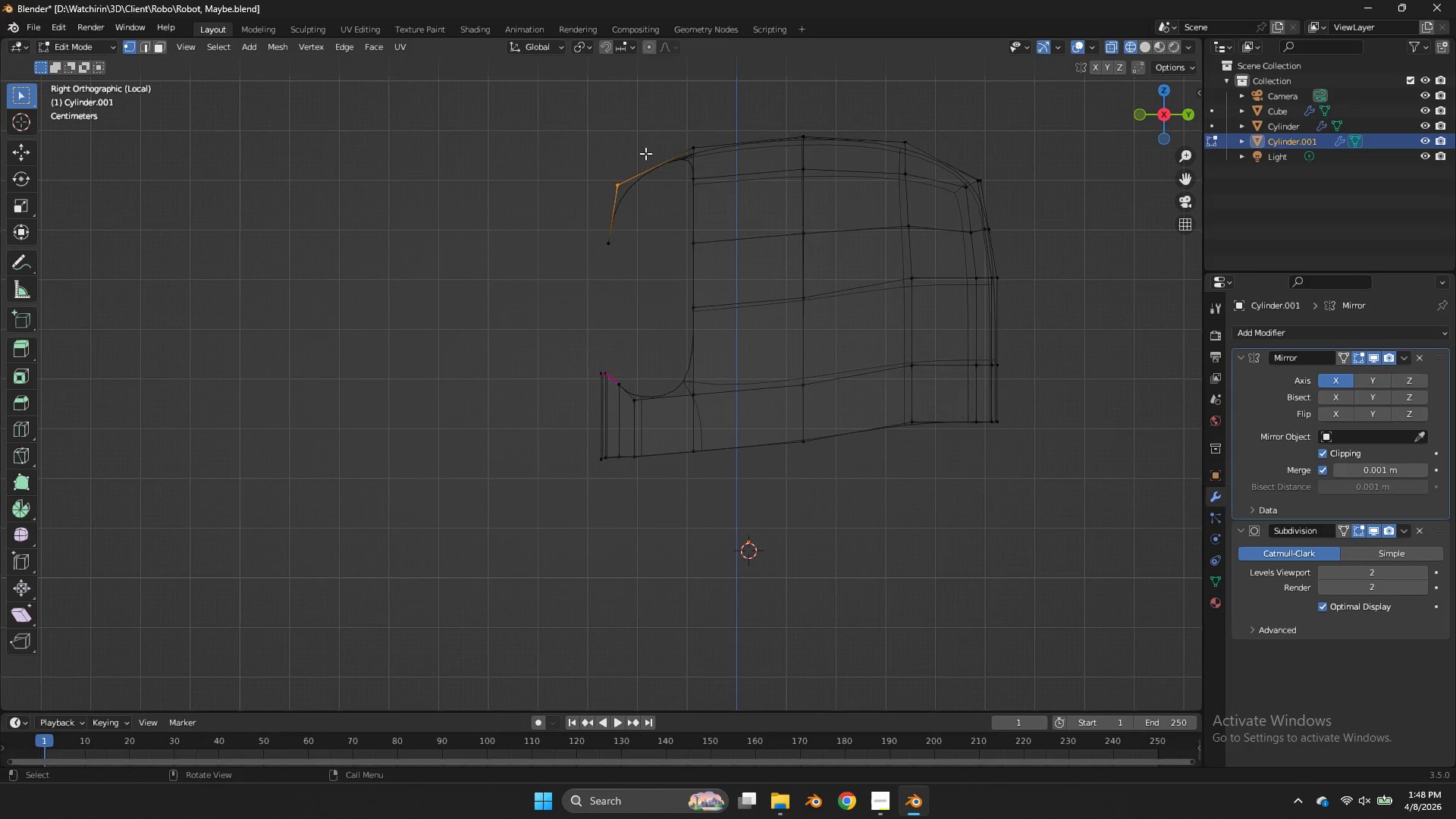 
left_click_drag(start_coordinate=[649, 155], to_coordinate=[565, 206])
 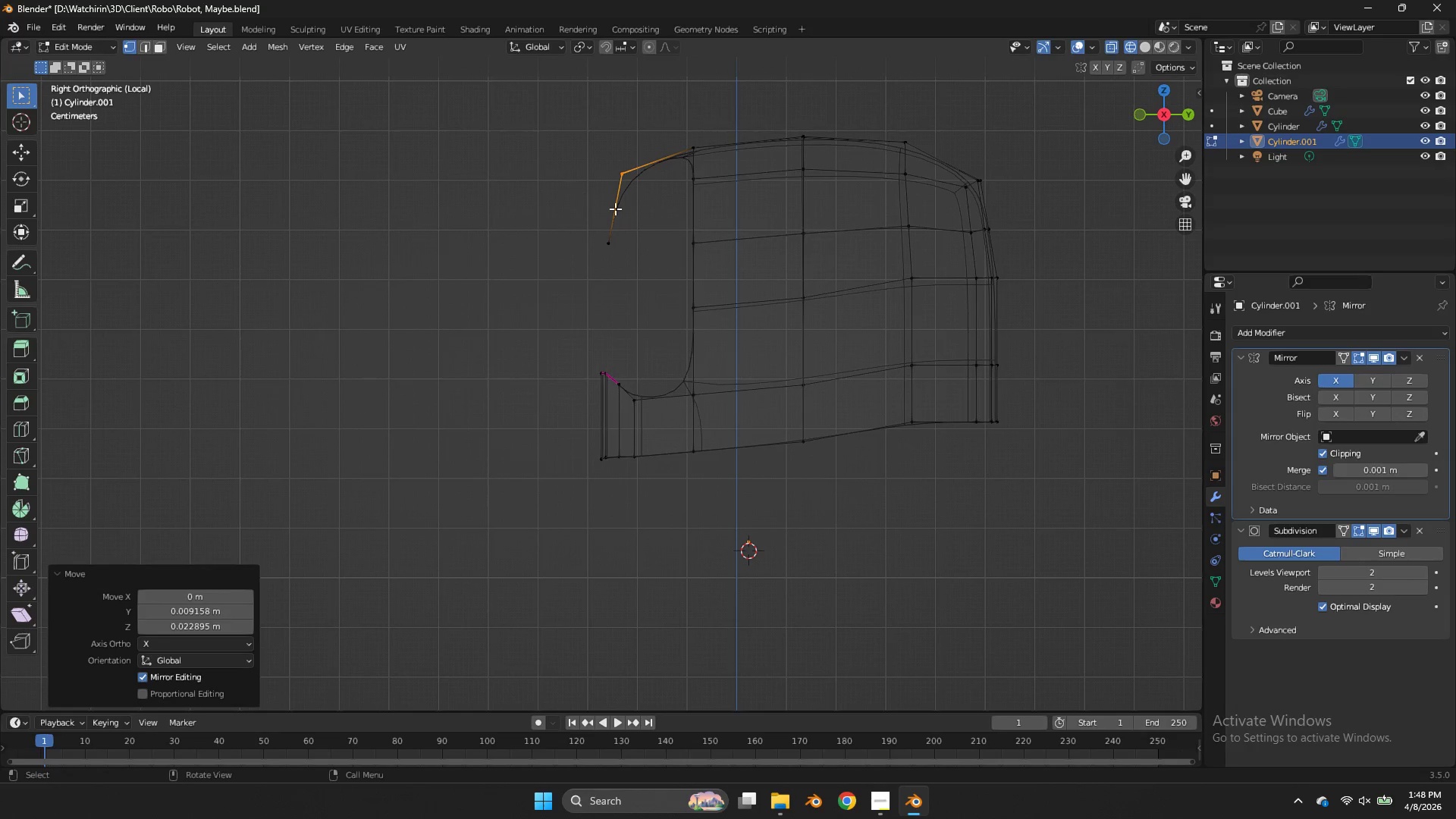 
left_click_drag(start_coordinate=[623, 211], to_coordinate=[578, 255])
 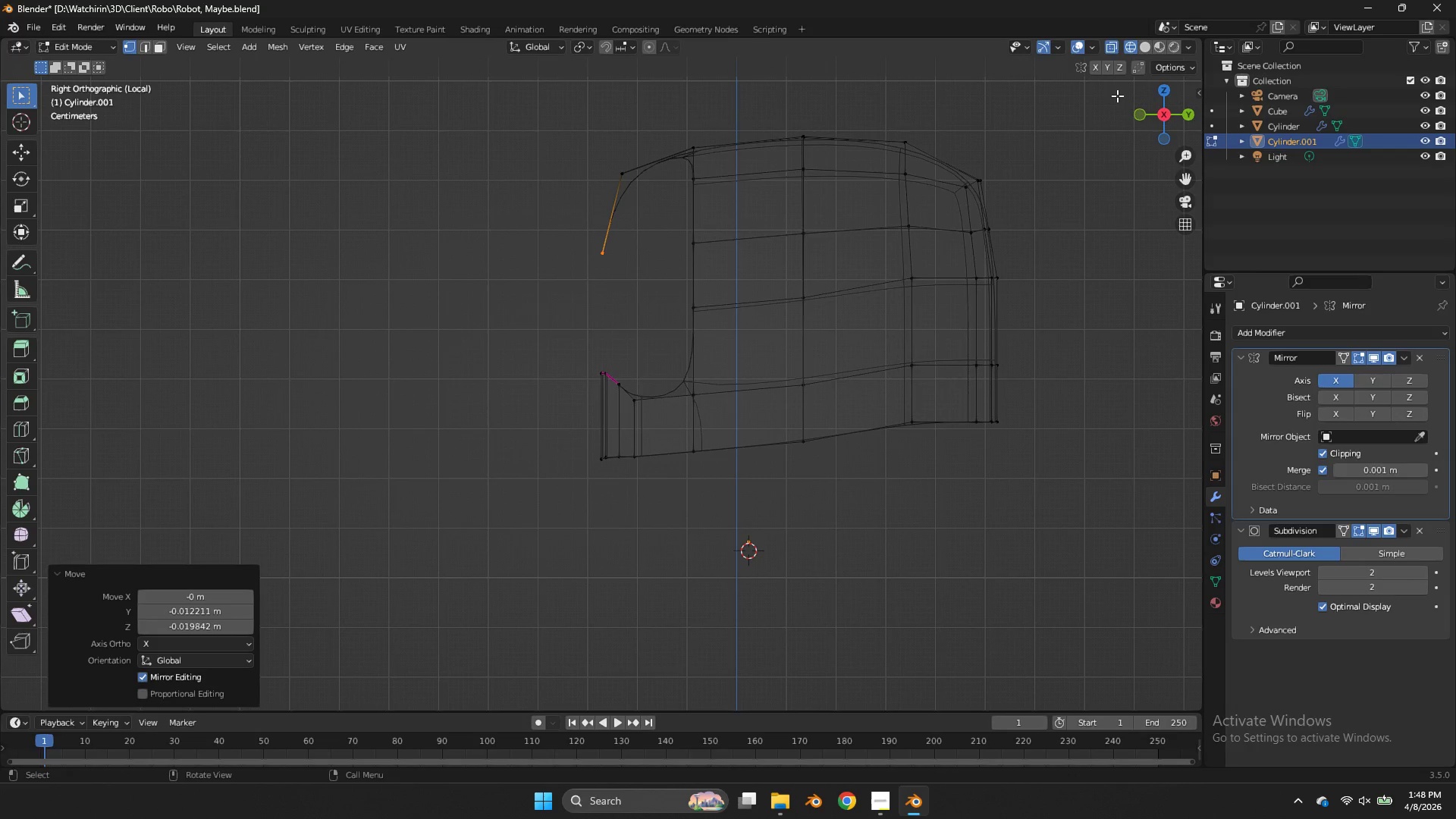 
left_click_drag(start_coordinate=[1147, 115], to_coordinate=[87, 140])
 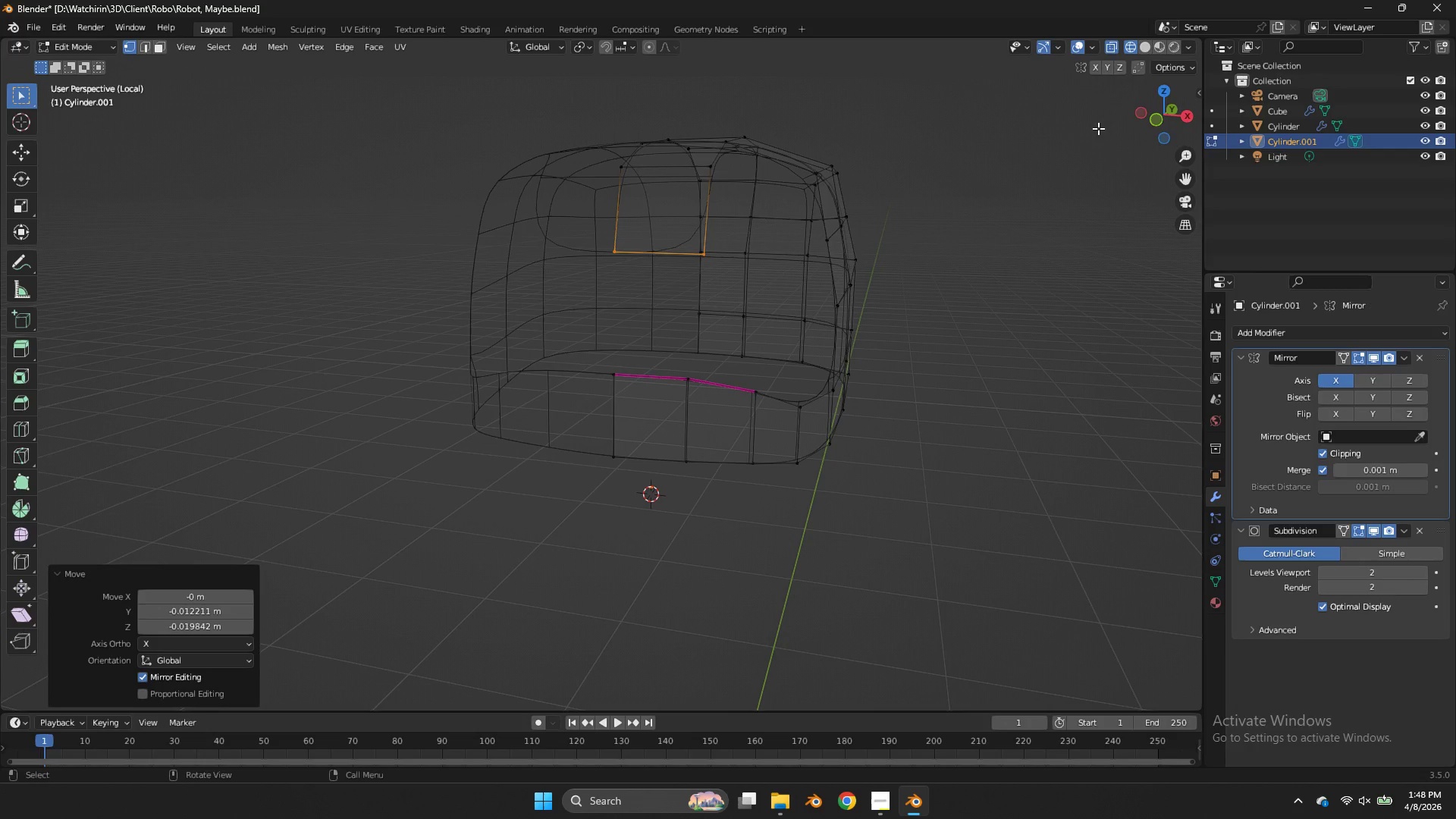 
left_click_drag(start_coordinate=[1150, 117], to_coordinate=[1113, 174])
 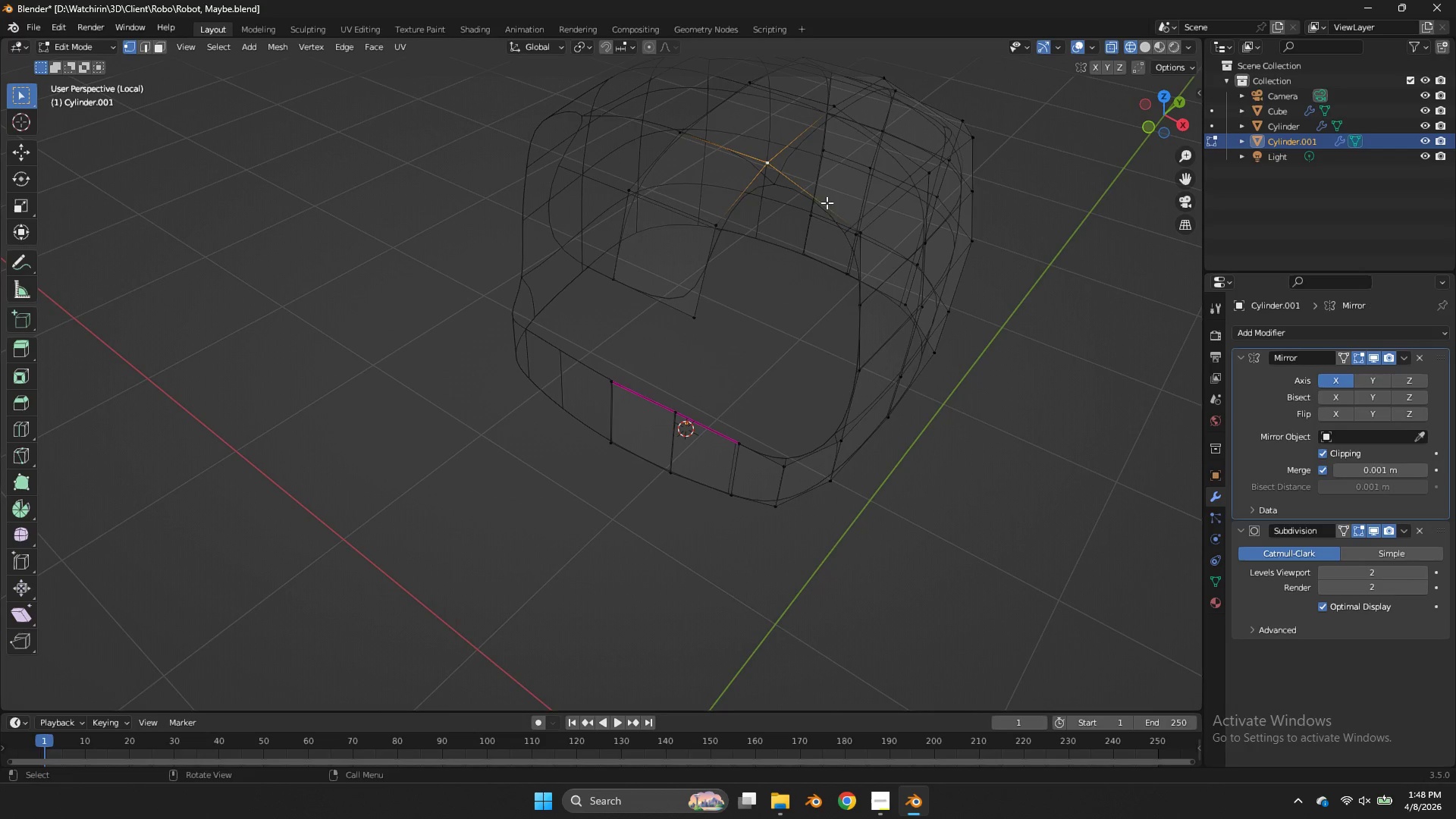 
hold_key(key=ShiftLeft, duration=0.33)
double_click([860, 229])
 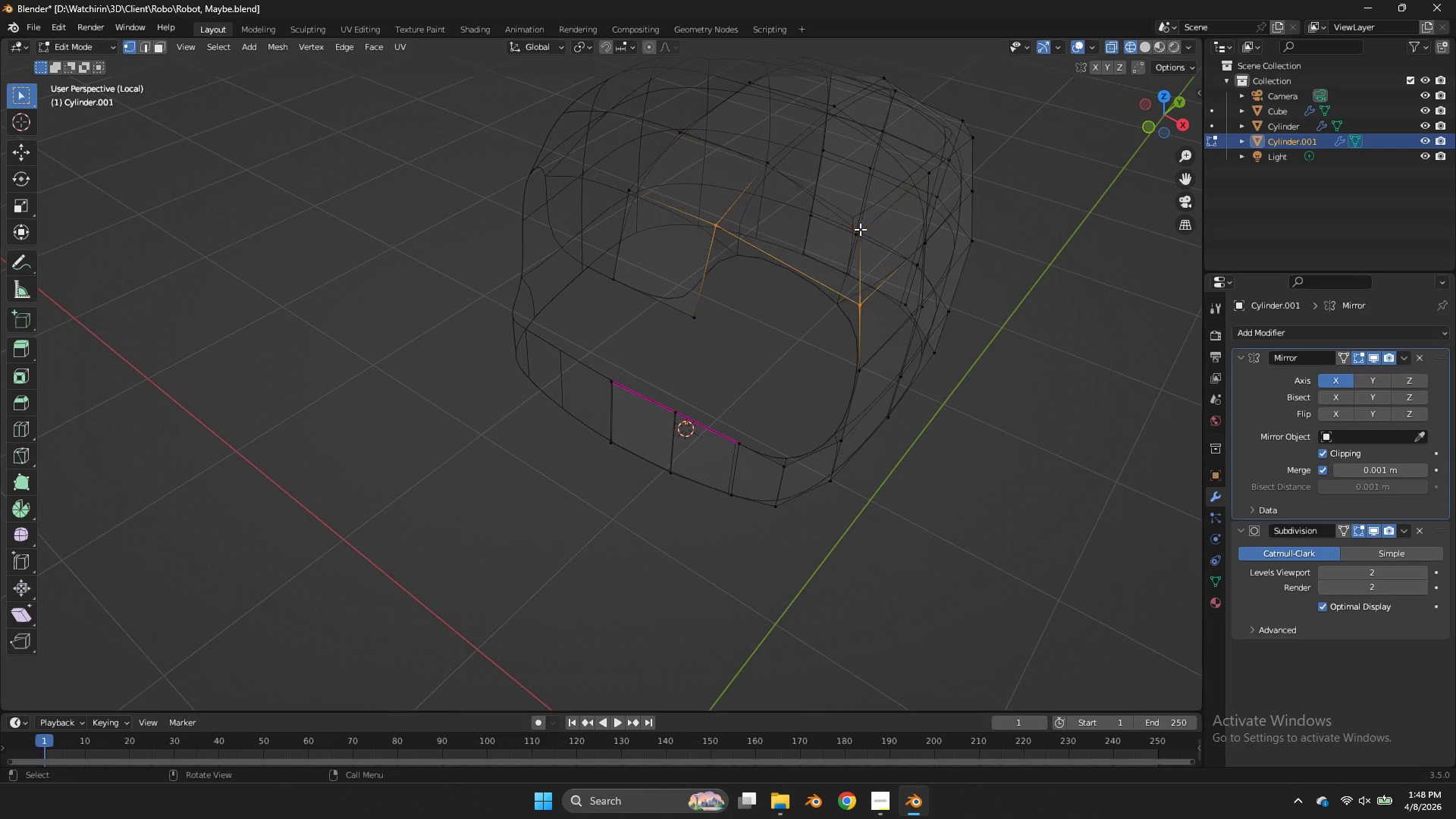 
type(fz)
 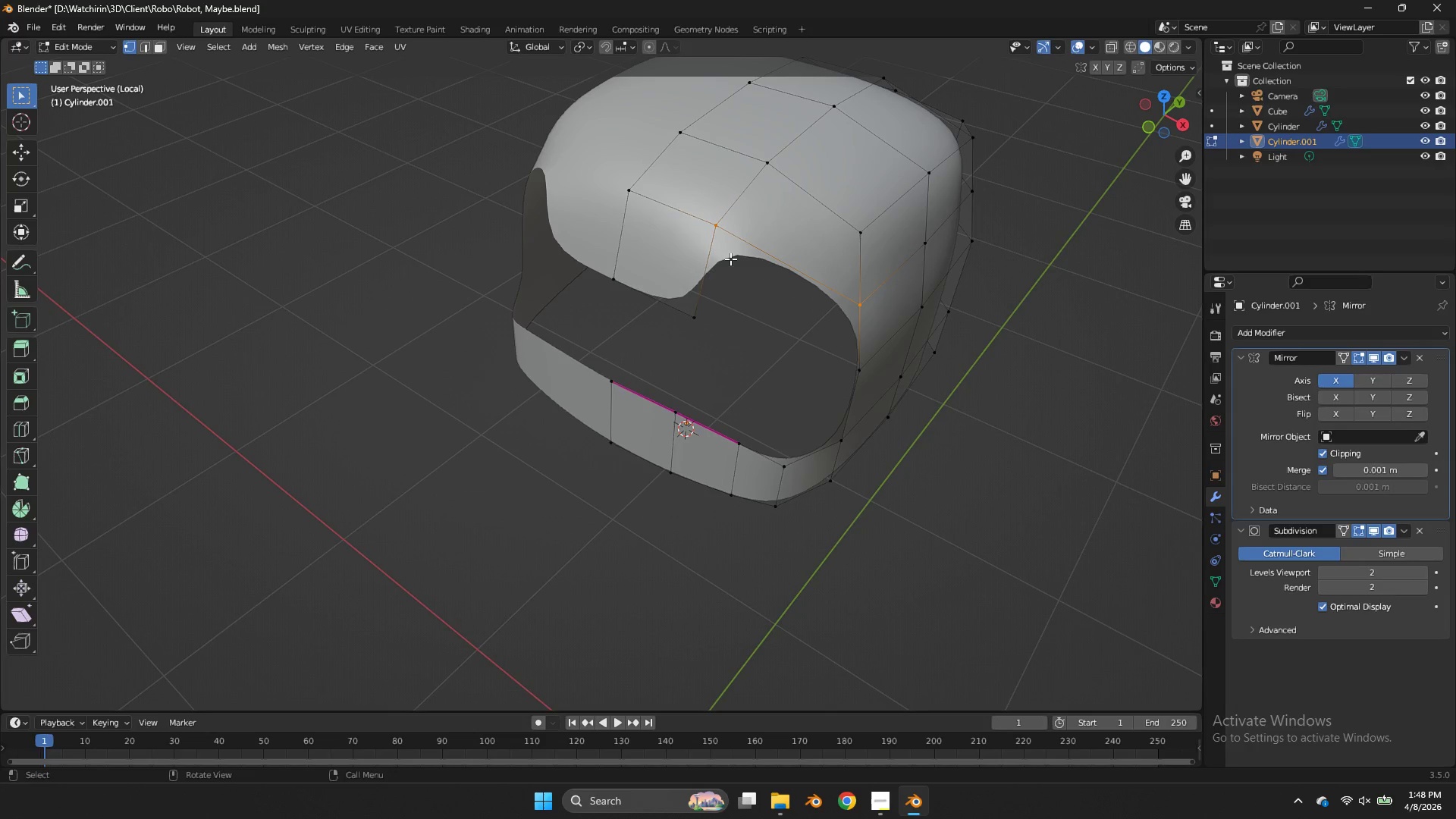 
left_click([704, 290])
 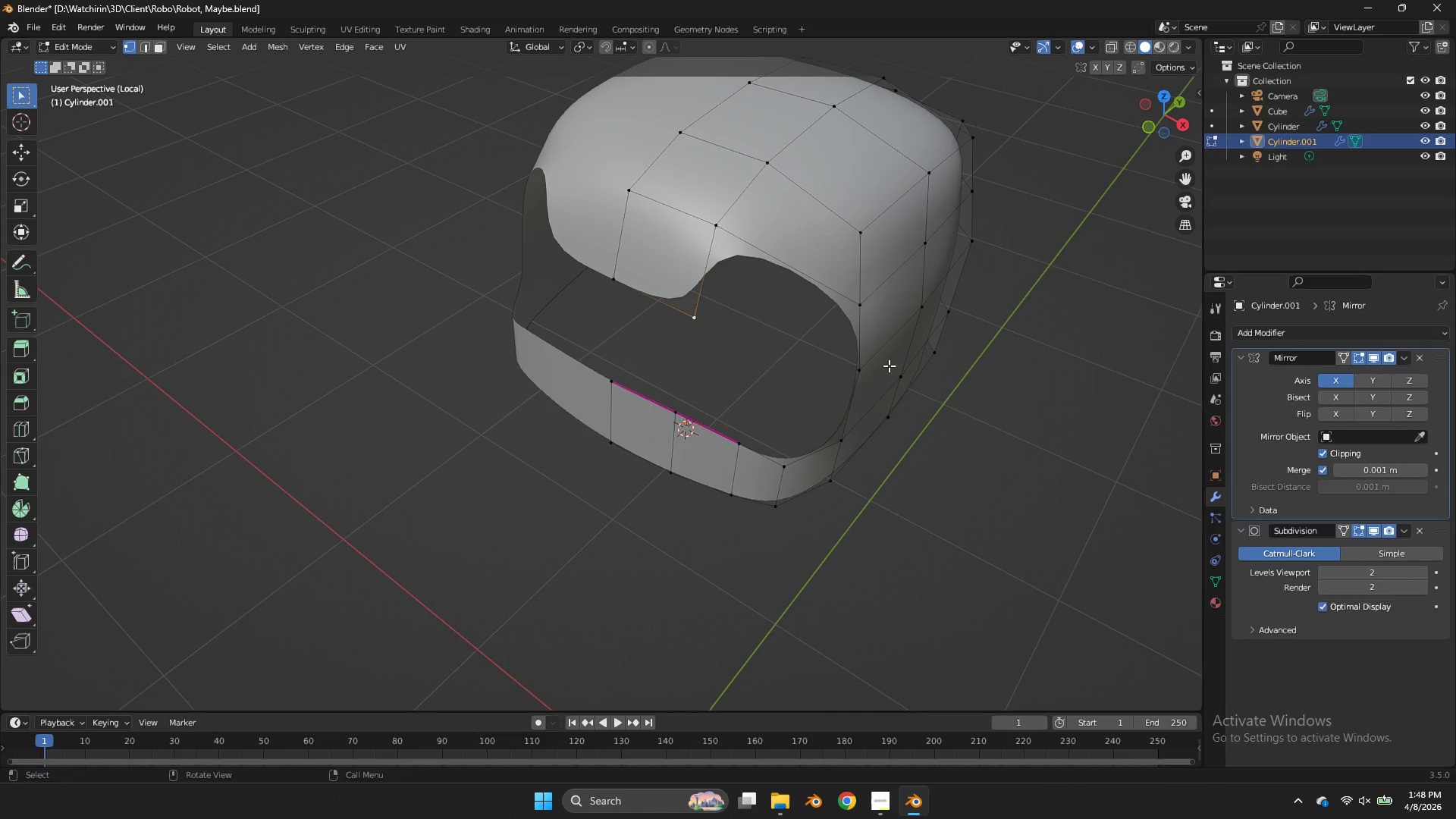 
key(Shift+ShiftLeft)
 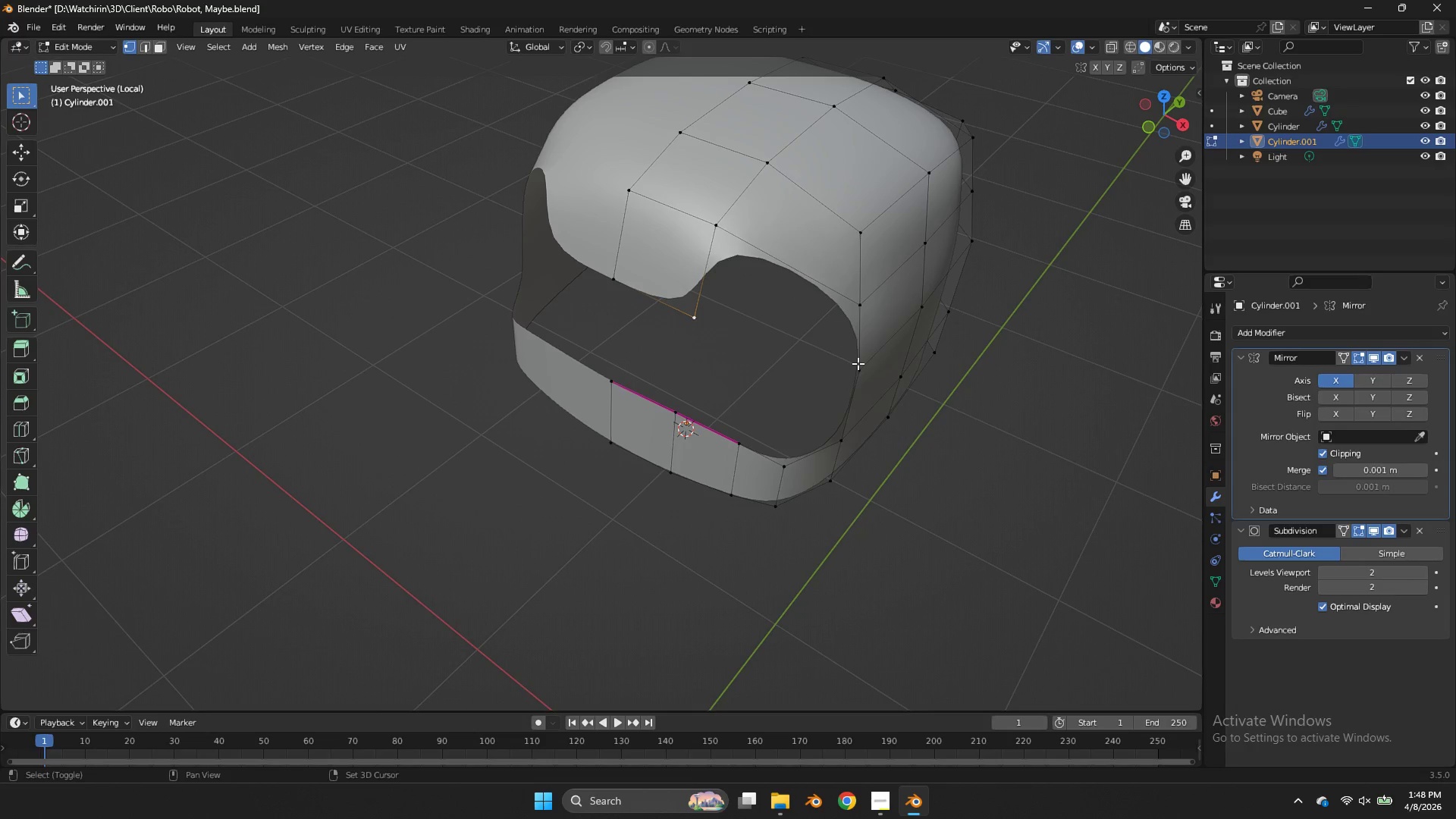 
left_click([858, 363])
 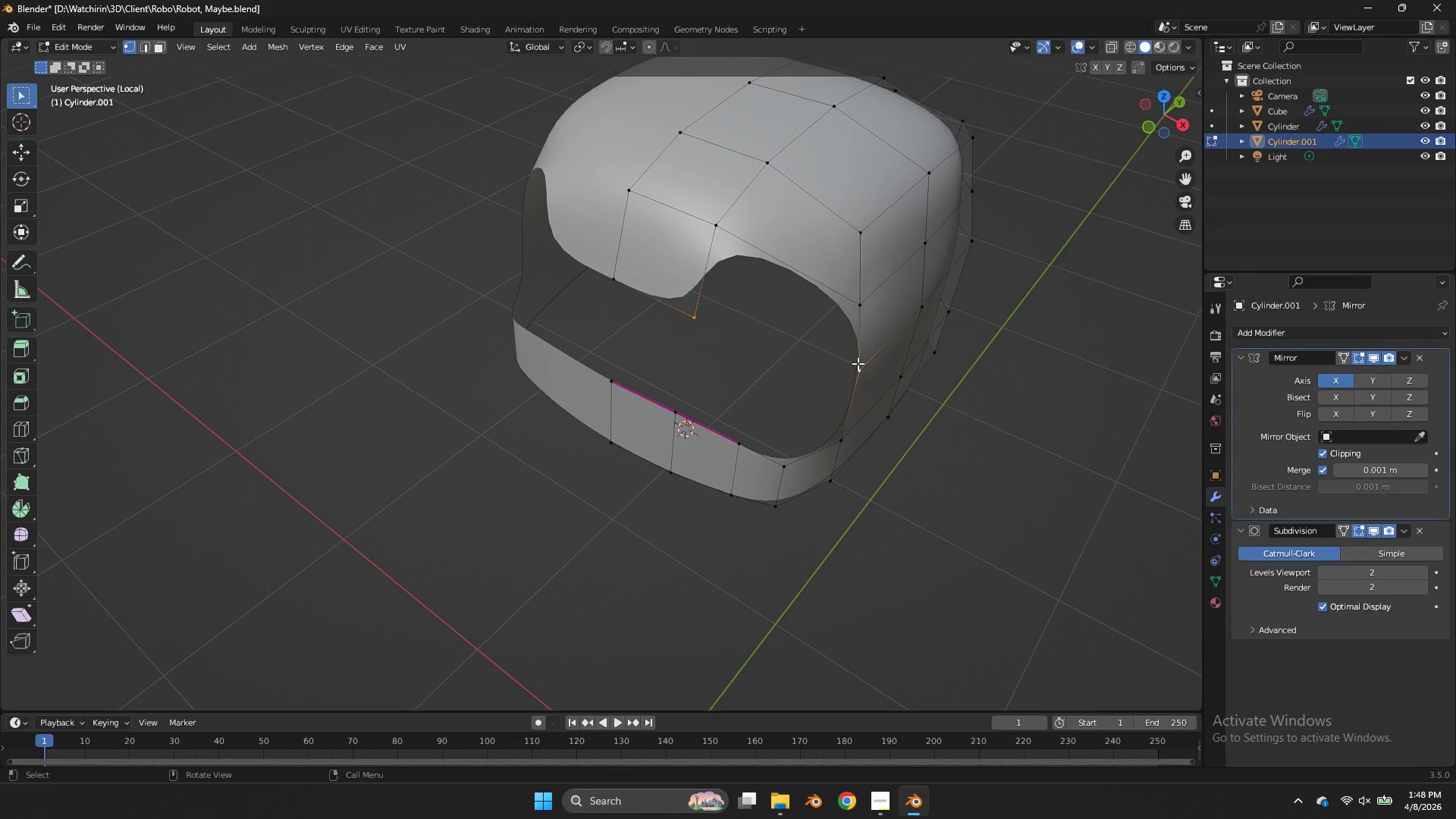 
key(F)
 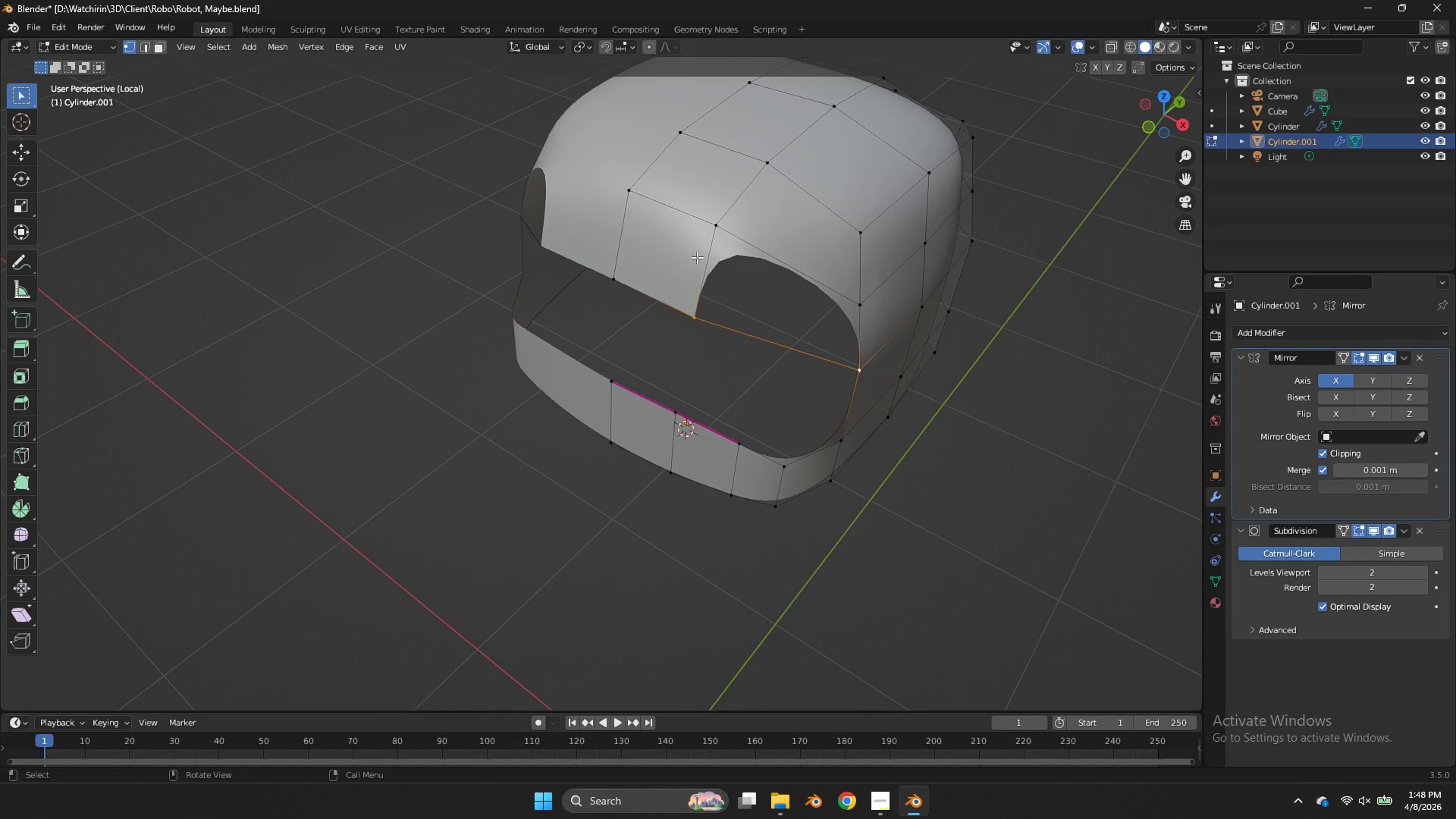 
left_click([720, 238])
 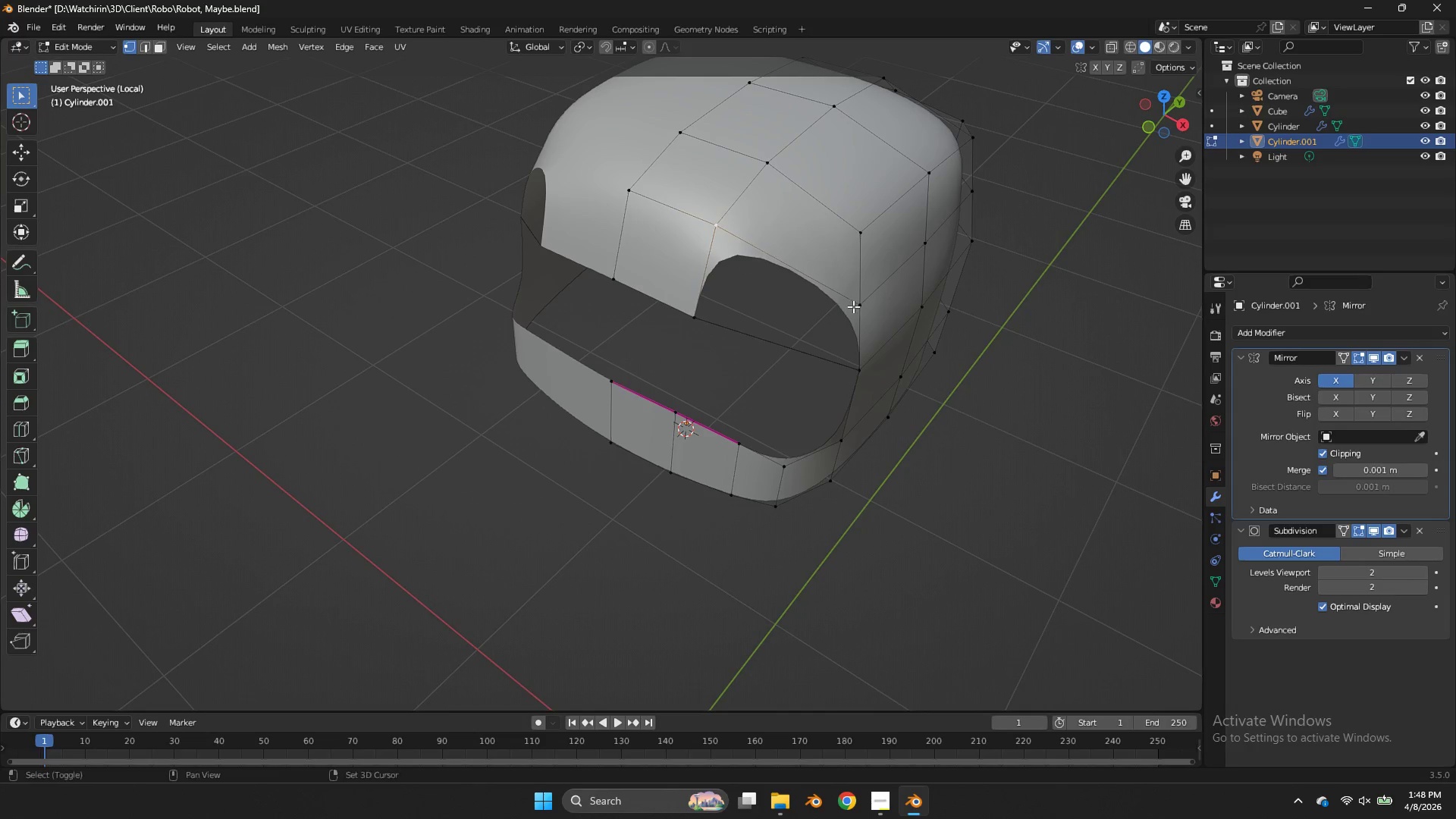 
hold_key(key=ShiftLeft, duration=1.22)
double_click([854, 308])
 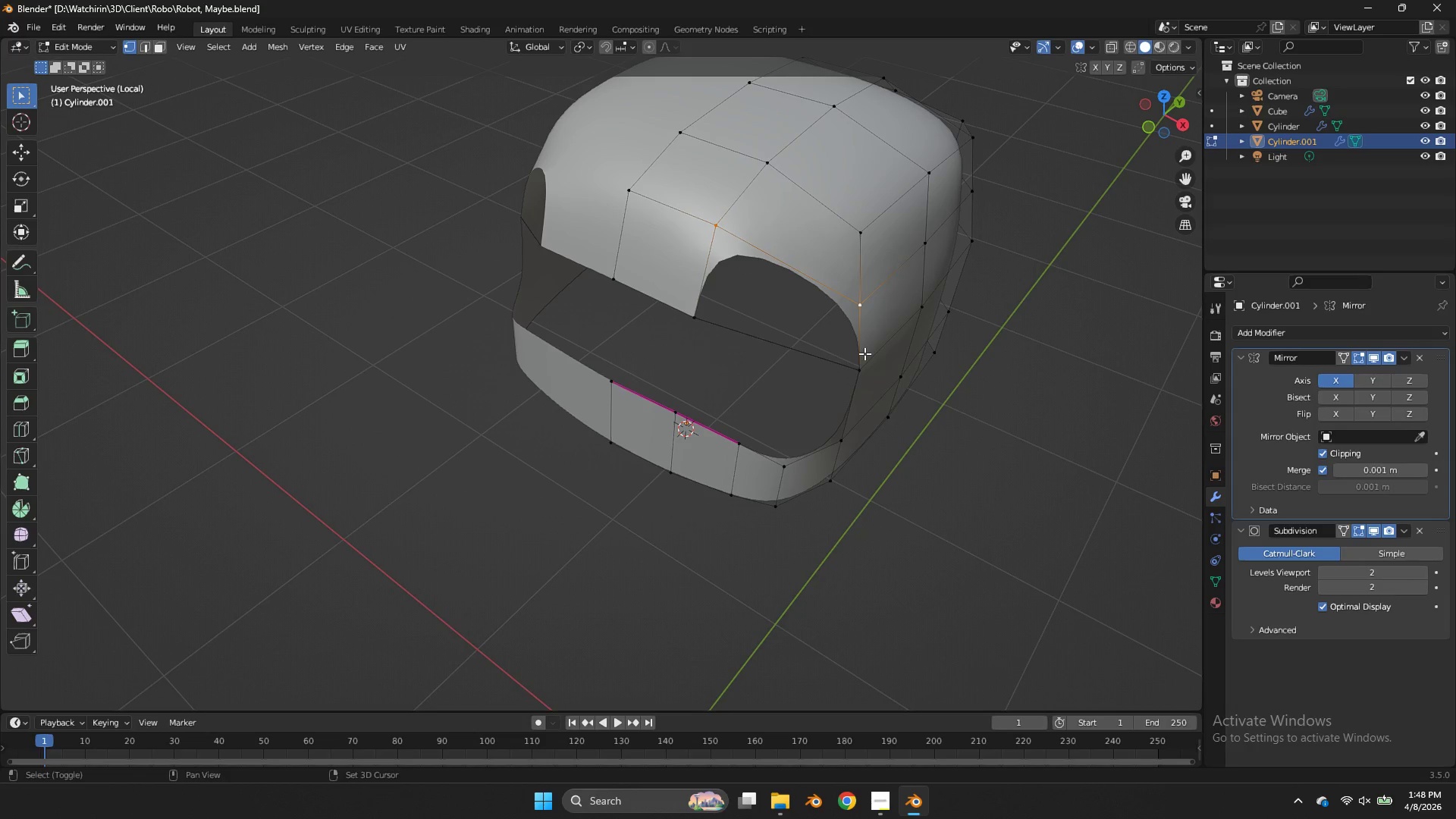 
triple_click([865, 355])
 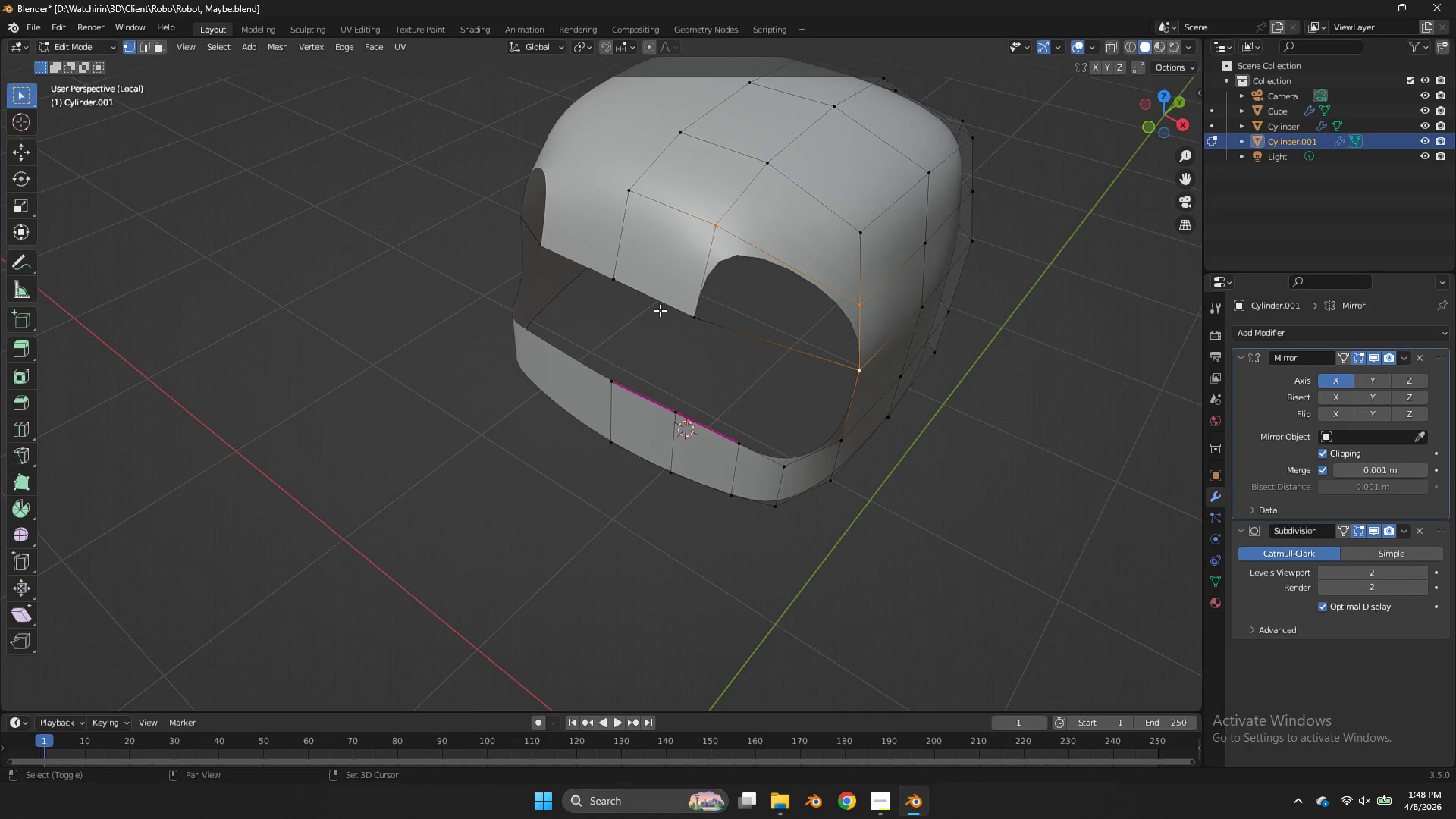 
left_click([660, 310])
 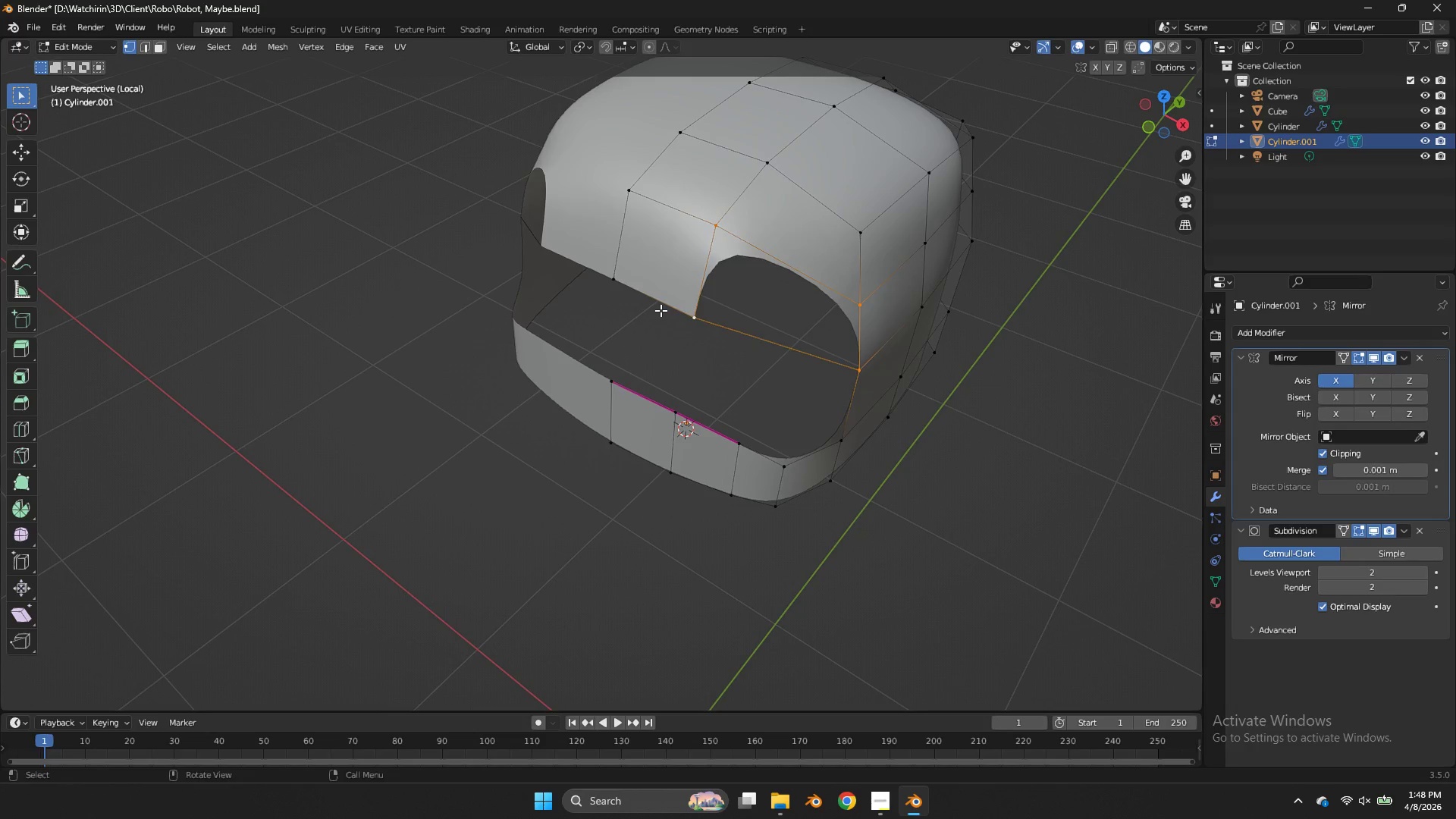 
key(F)
 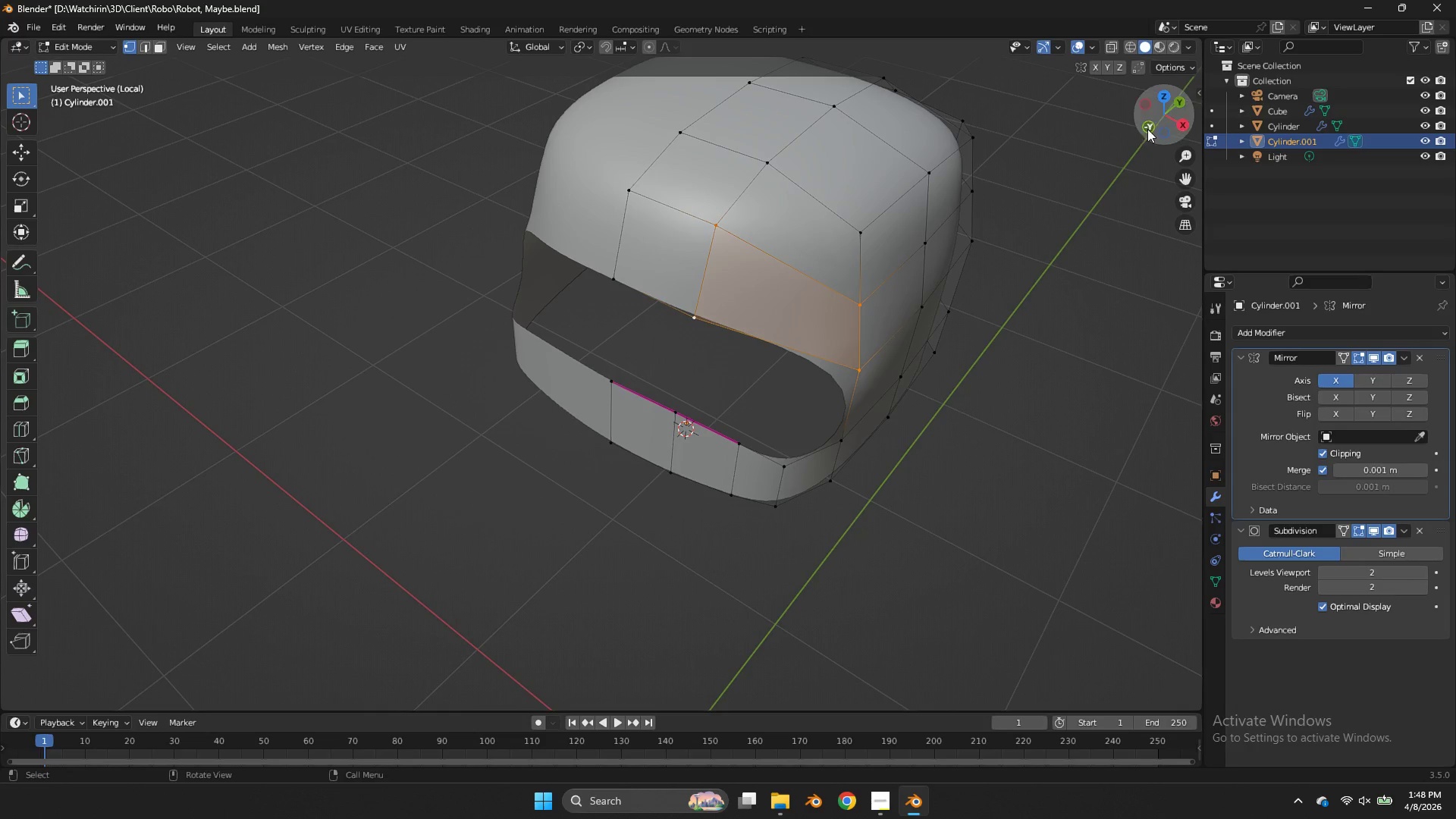 
left_click([1152, 124])
 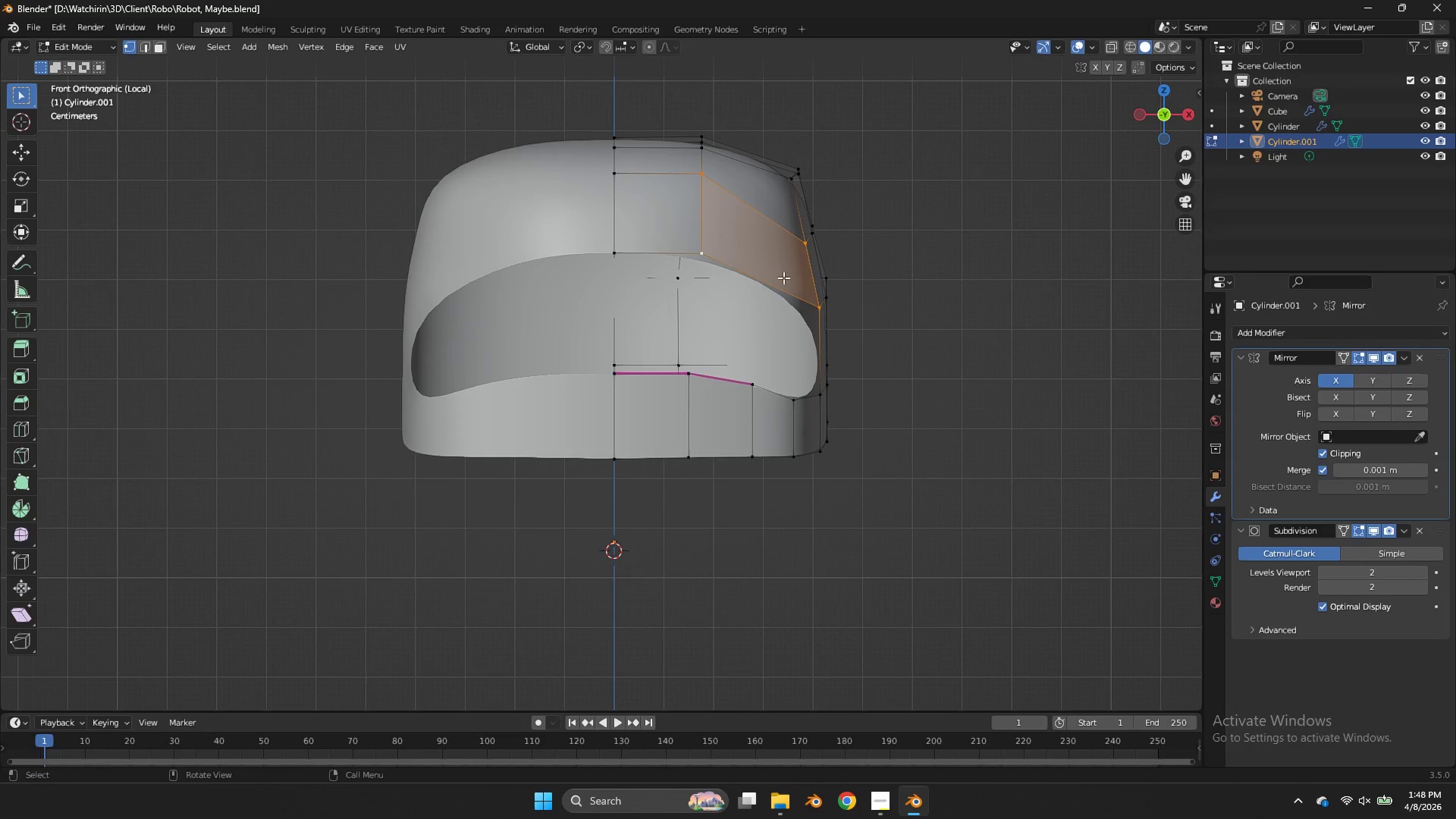 
left_click([812, 300])
 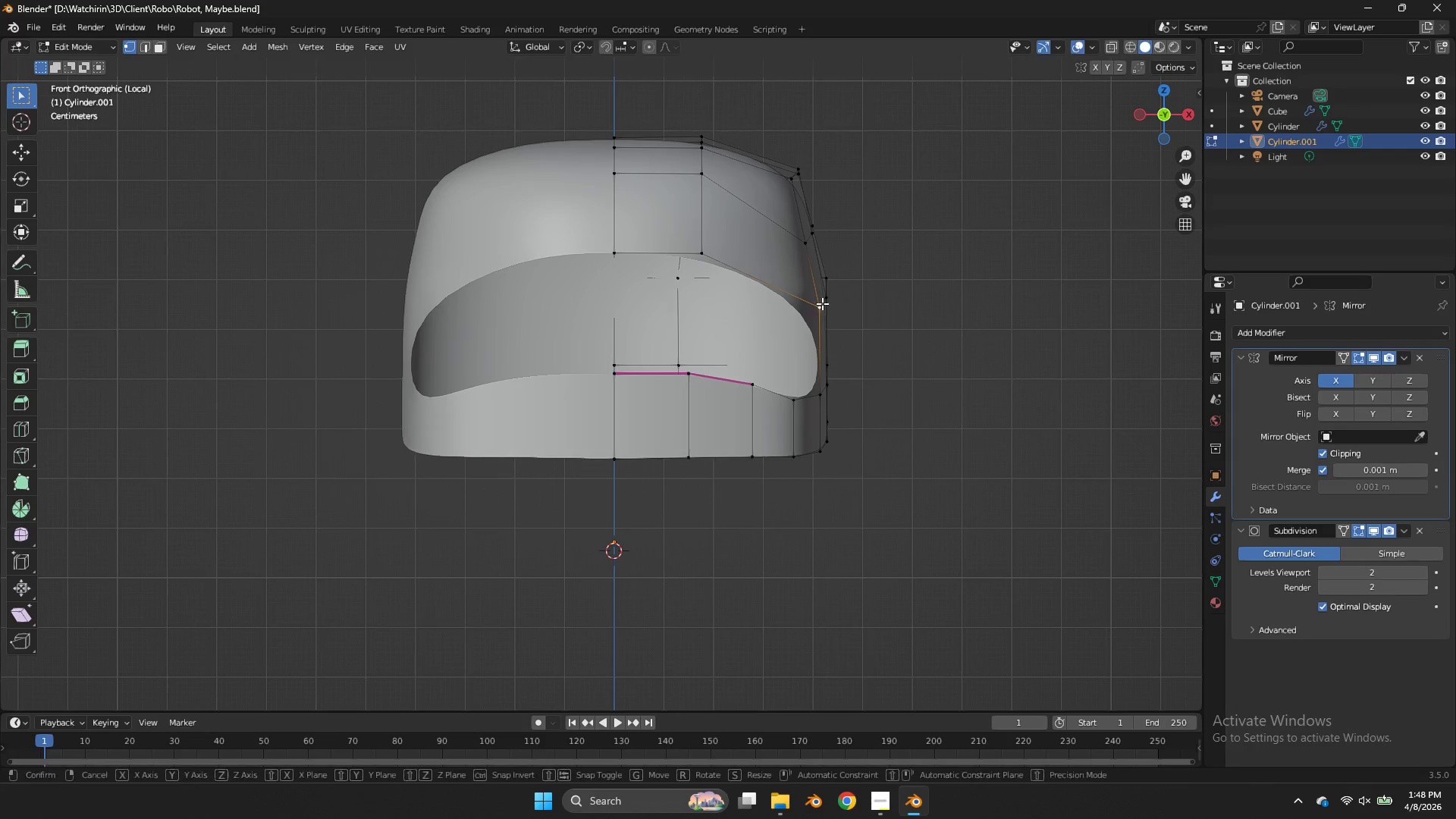 
key(G)
 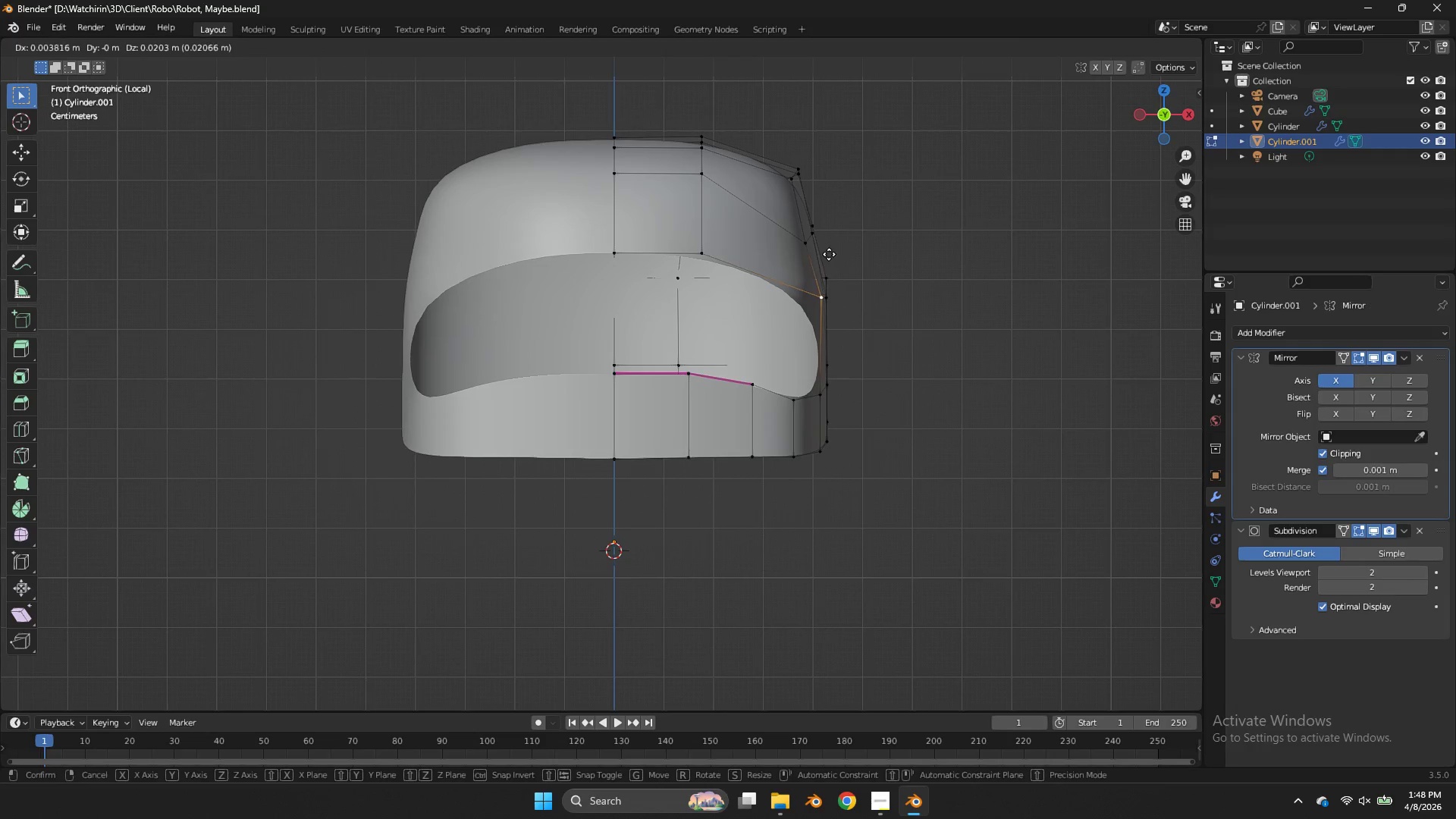 
hold_key(key=ShiftLeft, duration=0.81)
left_click([823, 148])
 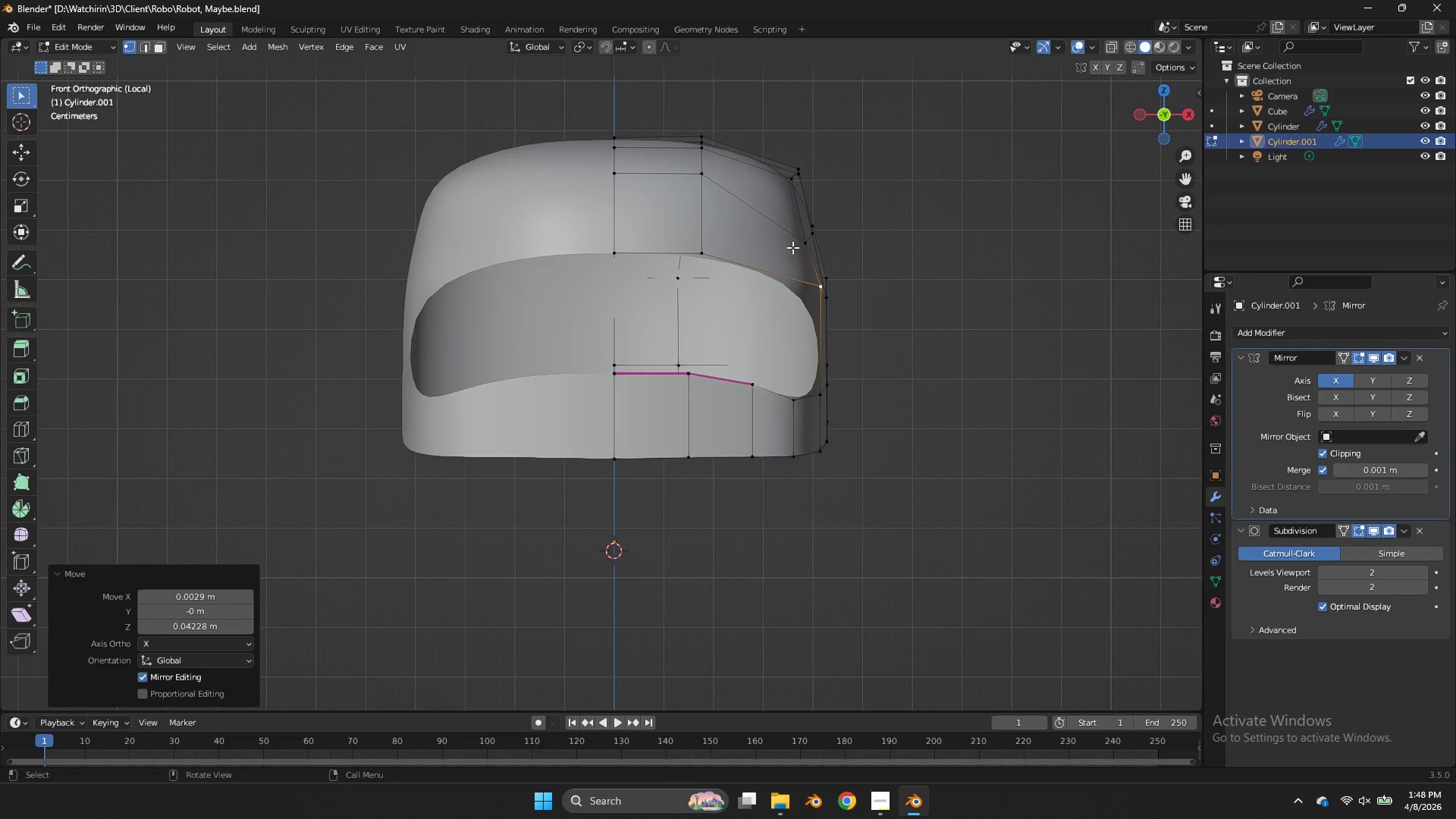 
double_click([792, 247])
 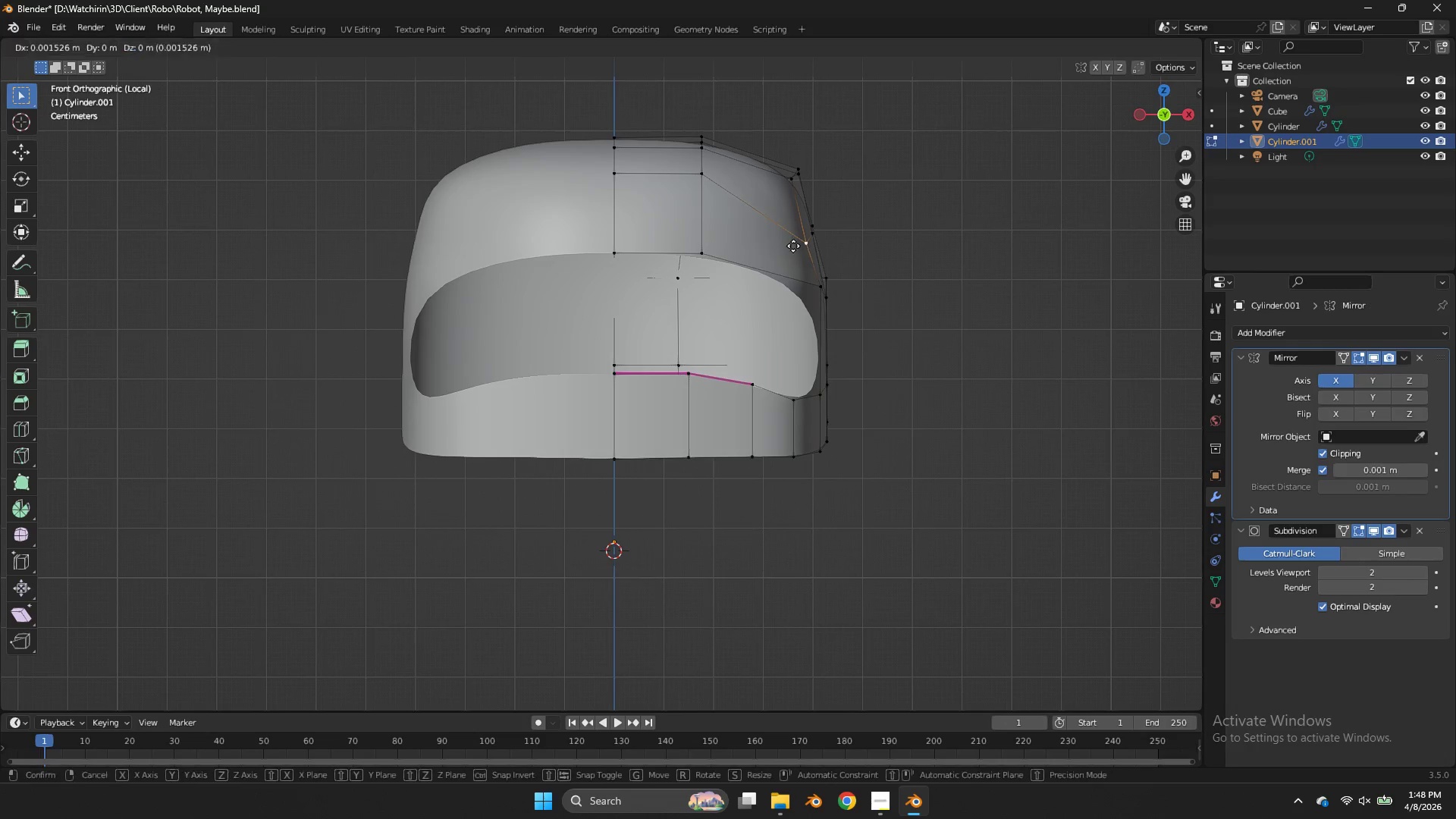 
key(G)
 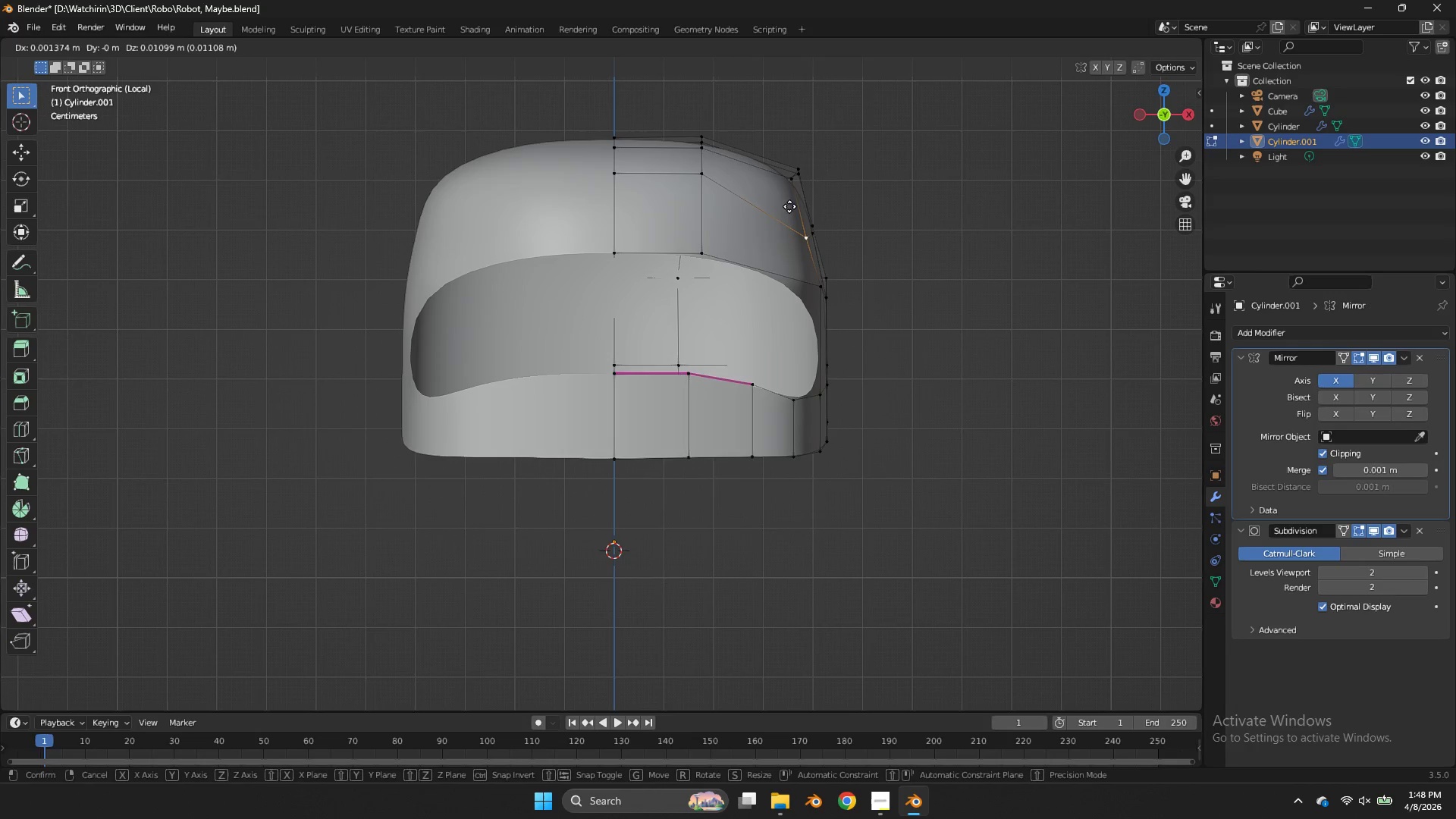 
hold_key(key=ShiftLeft, duration=0.78)
left_click([767, 686])
 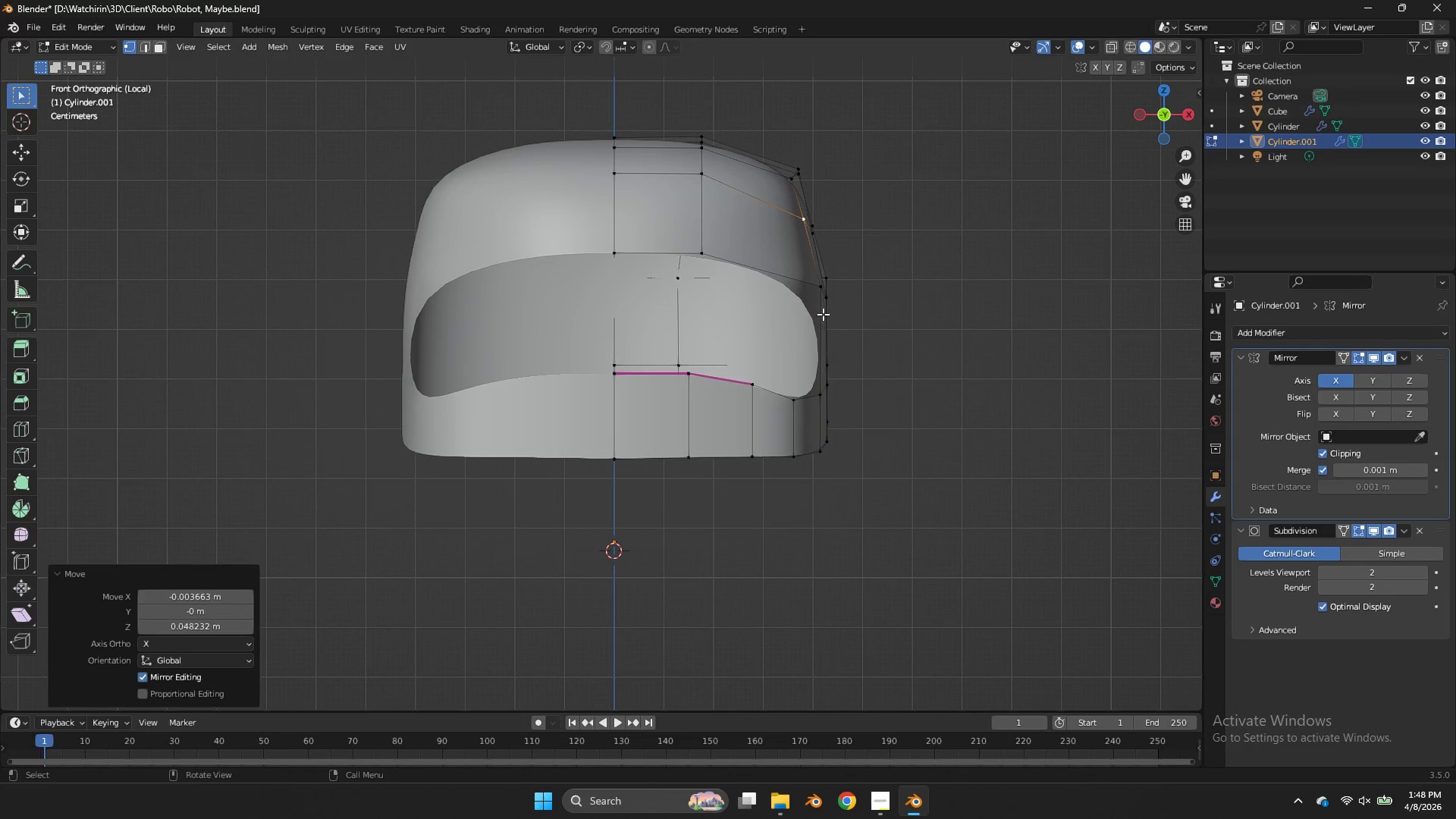 
key(Control+R)
 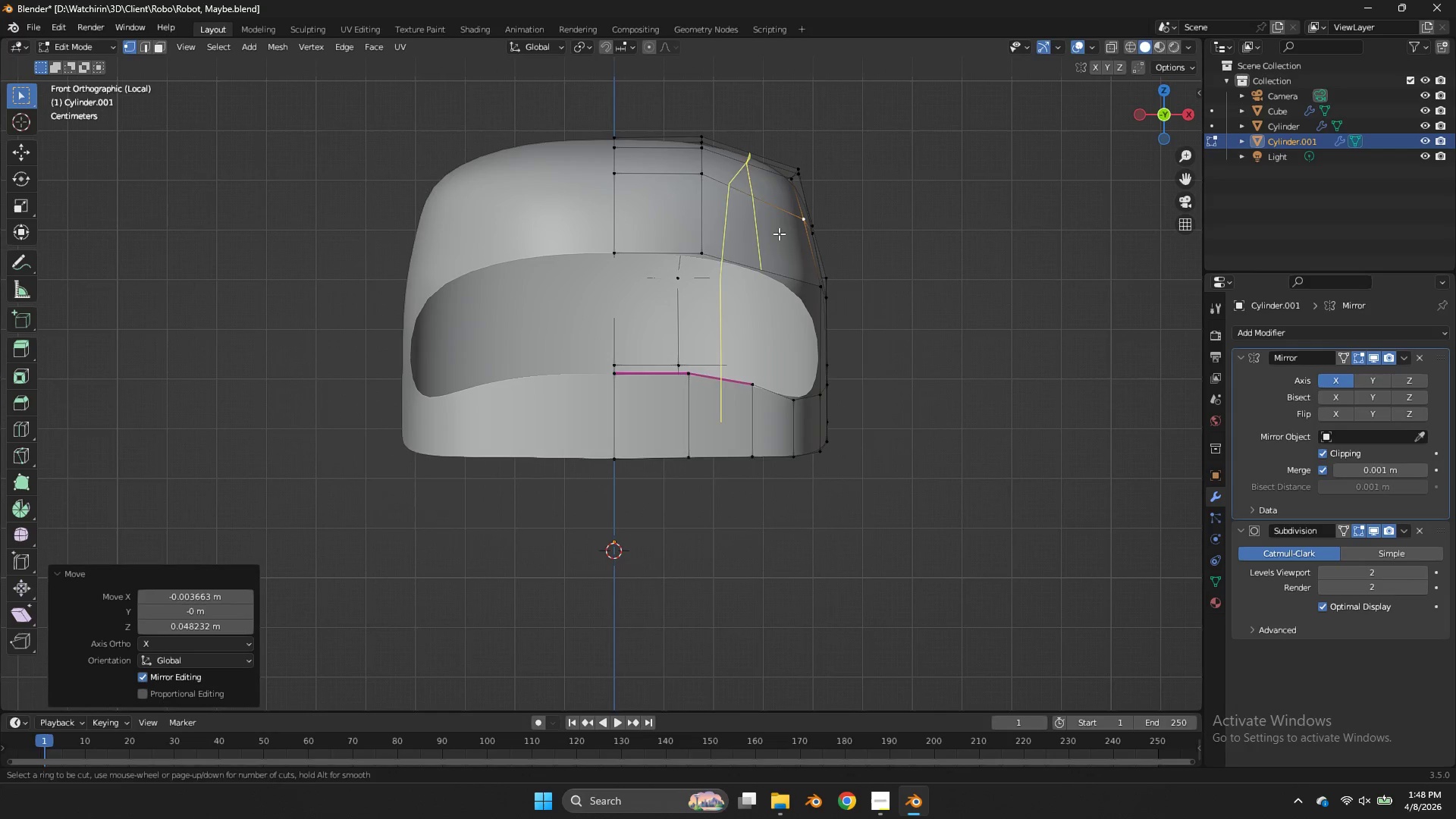 
scroll: coordinate [779, 234], scroll_direction: up, amount: 1.0
 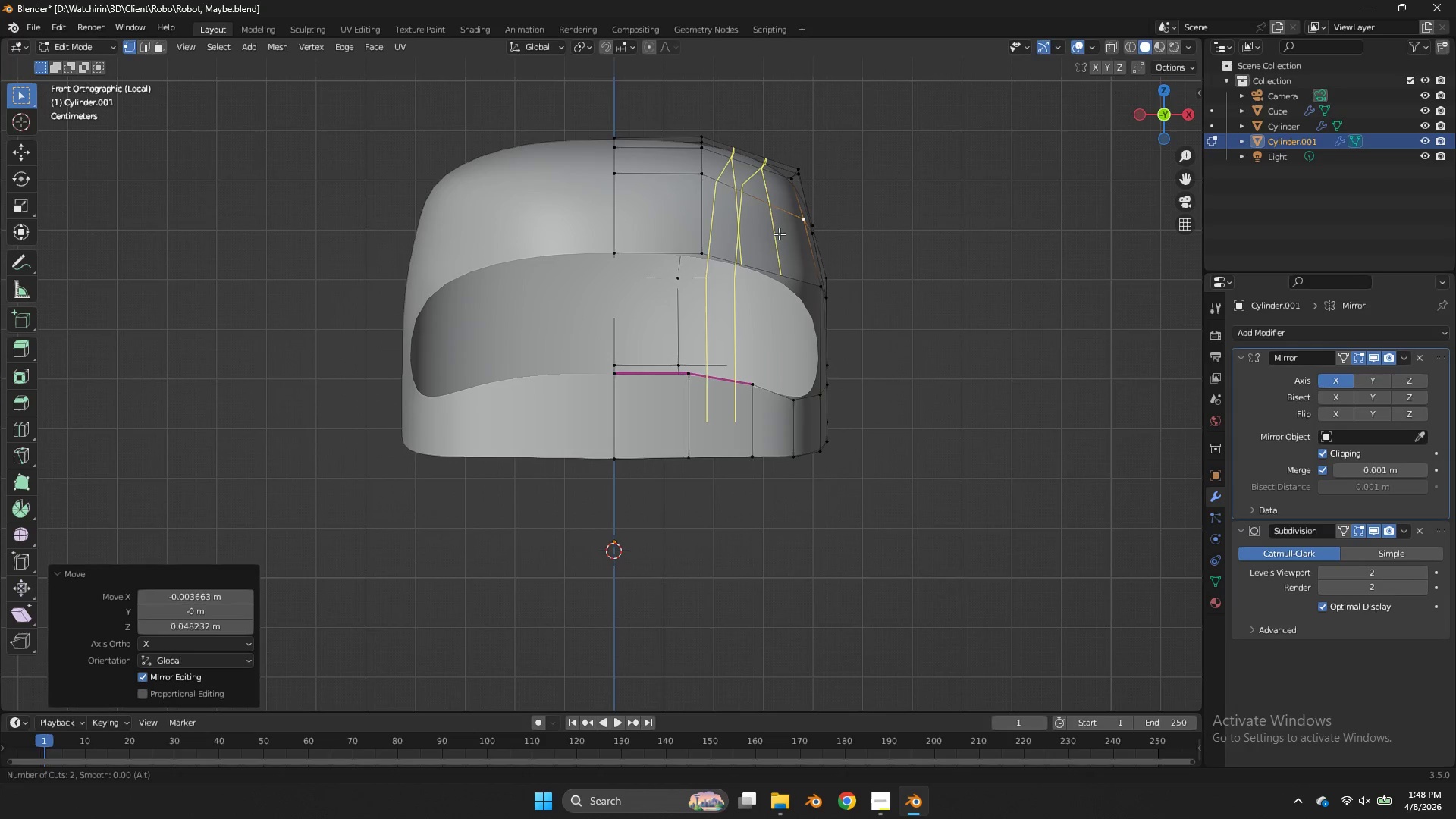 
right_click([779, 234])
 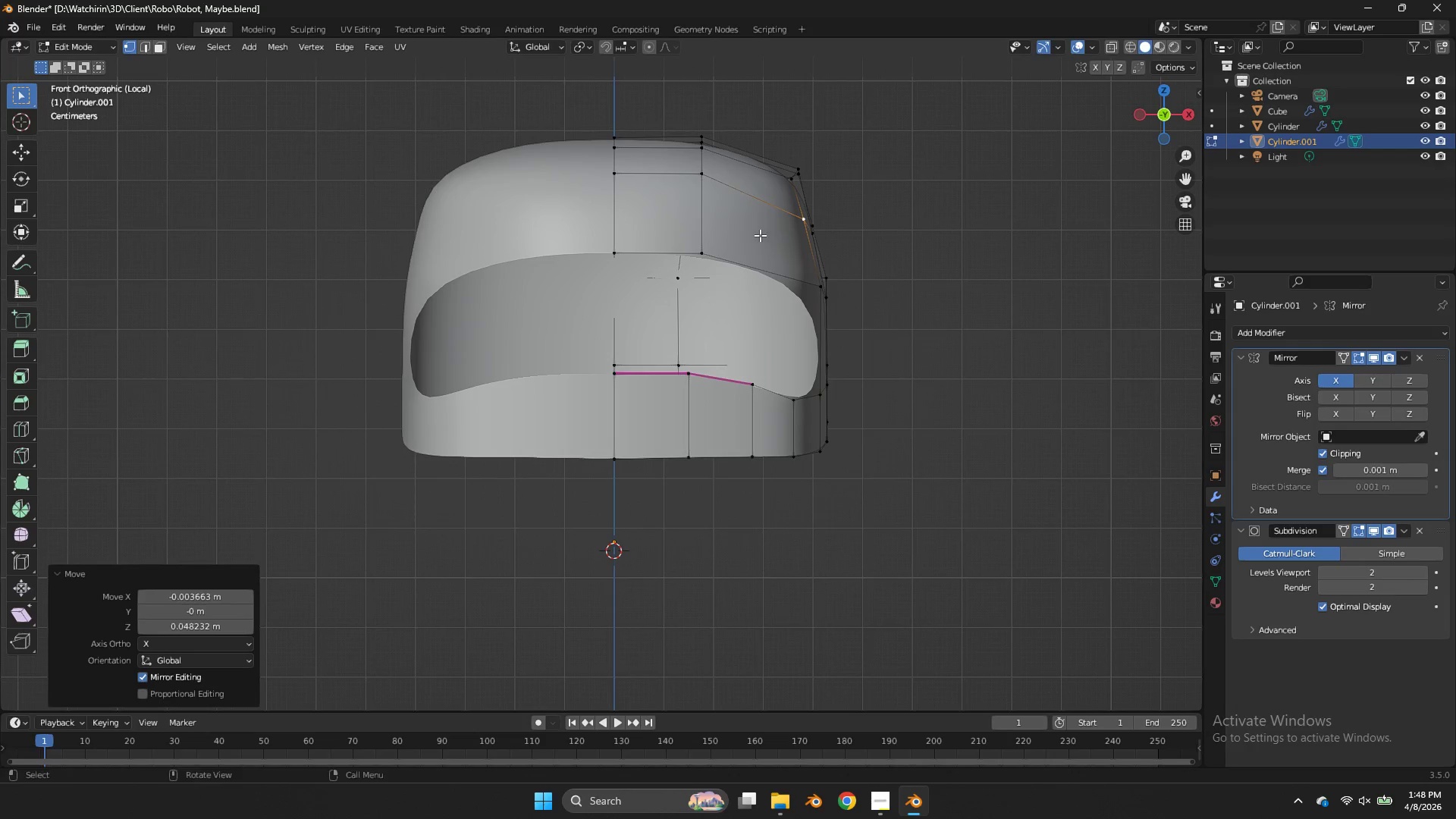 
left_click_drag(start_coordinate=[755, 234], to_coordinate=[584, 274])
 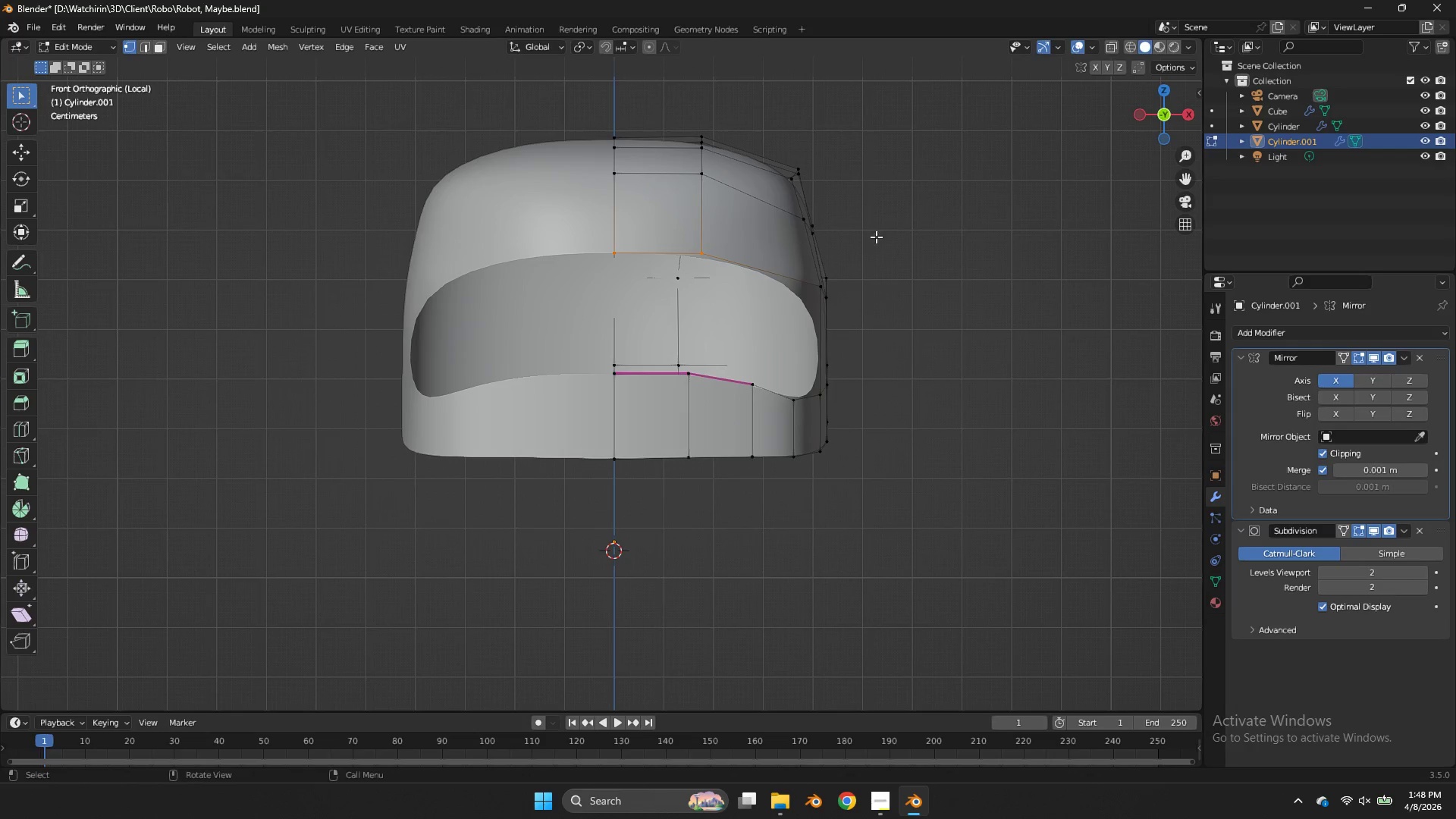 
key(Control+Z)
 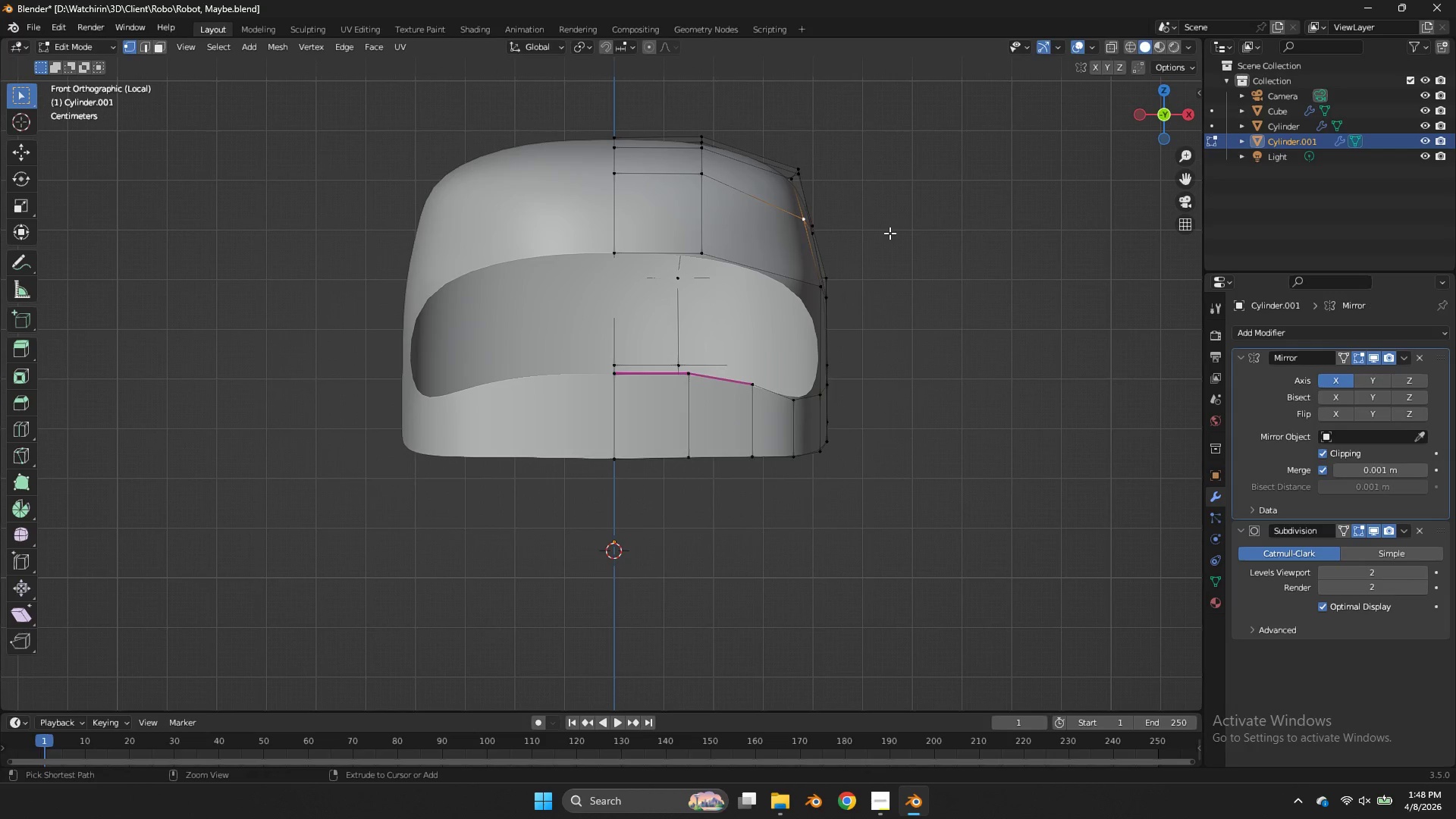 
key(Control+Z)
 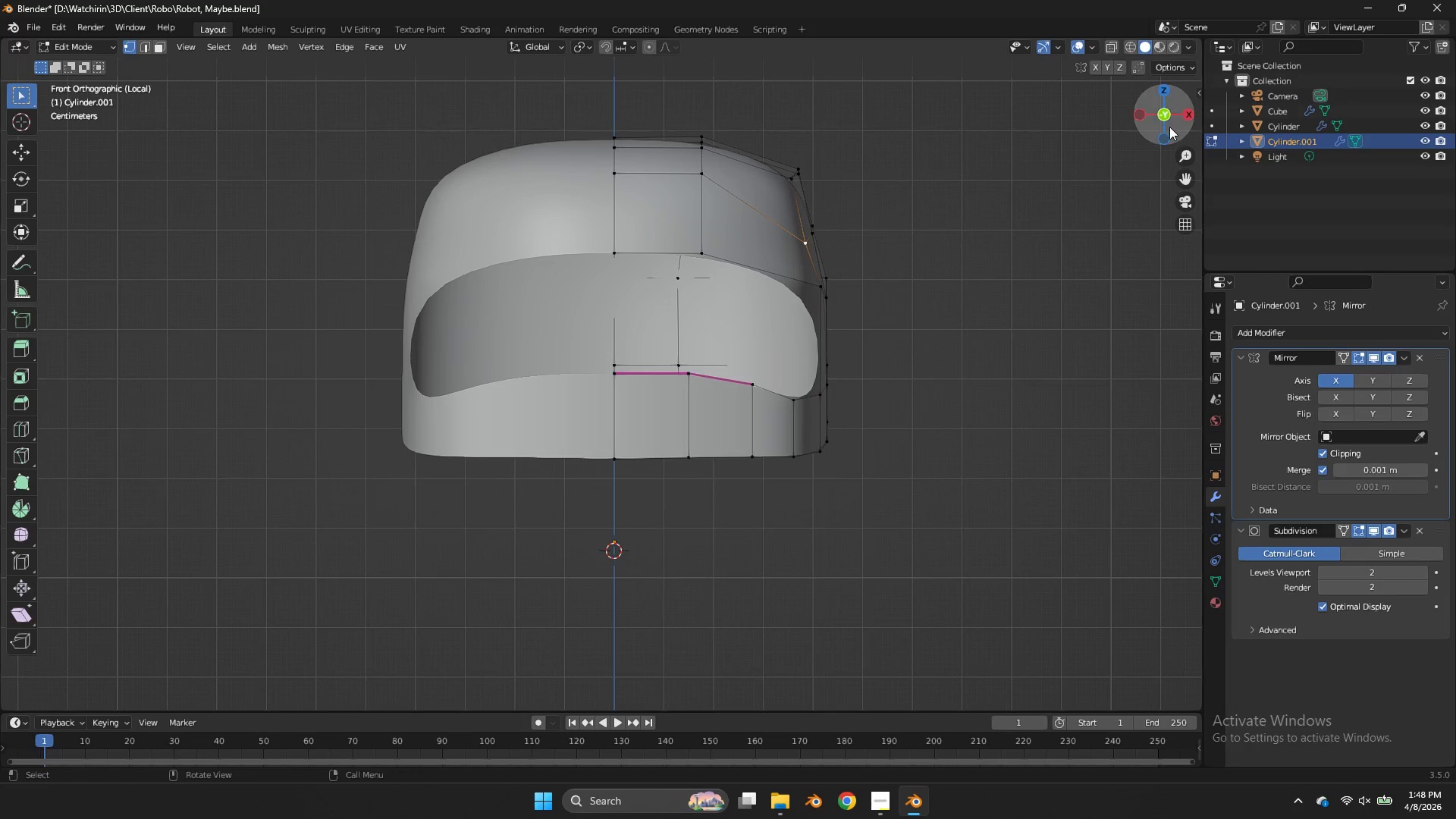 
left_click_drag(start_coordinate=[1167, 119], to_coordinate=[1027, 135])
 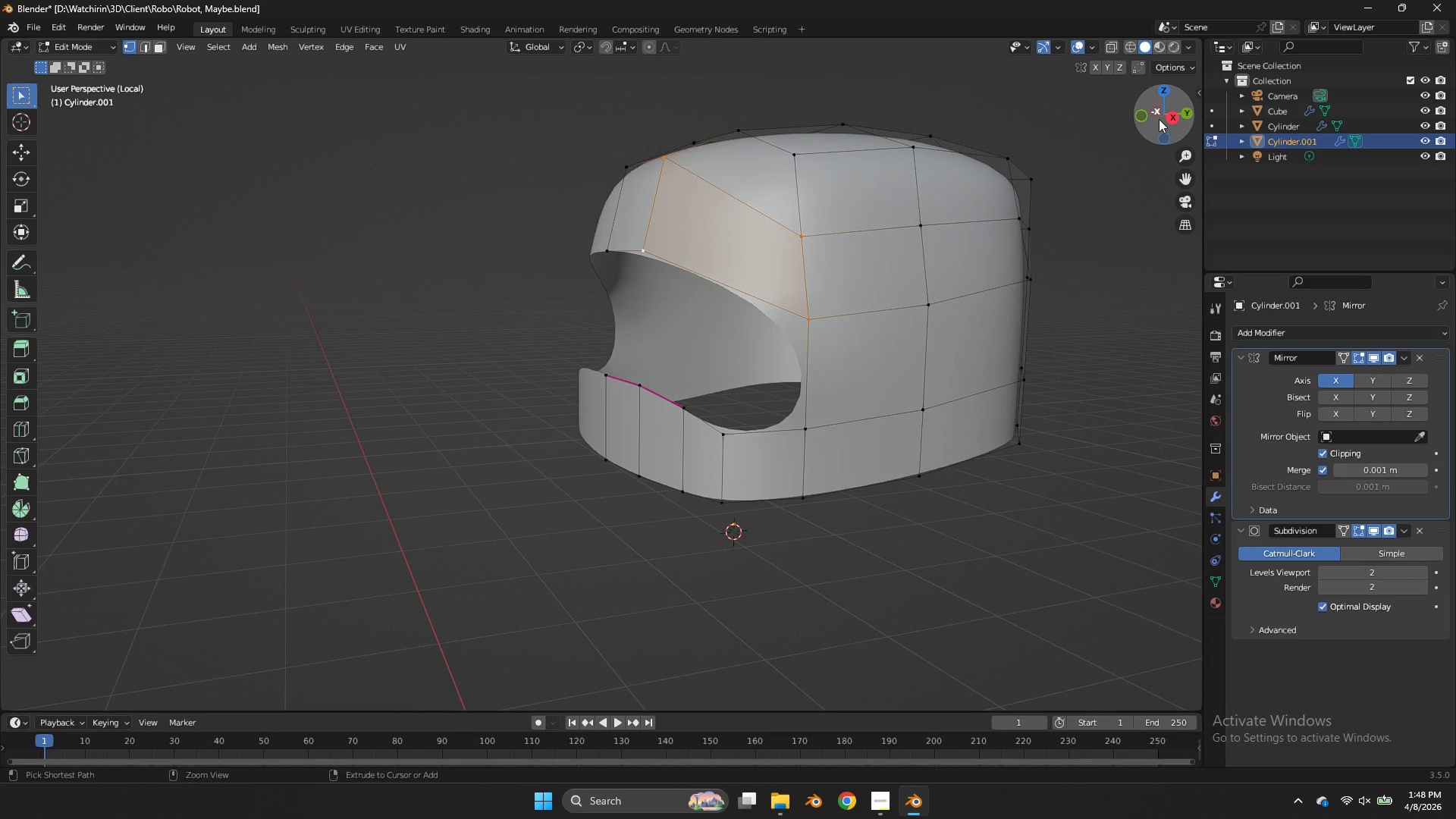 
key(Control+Z)
 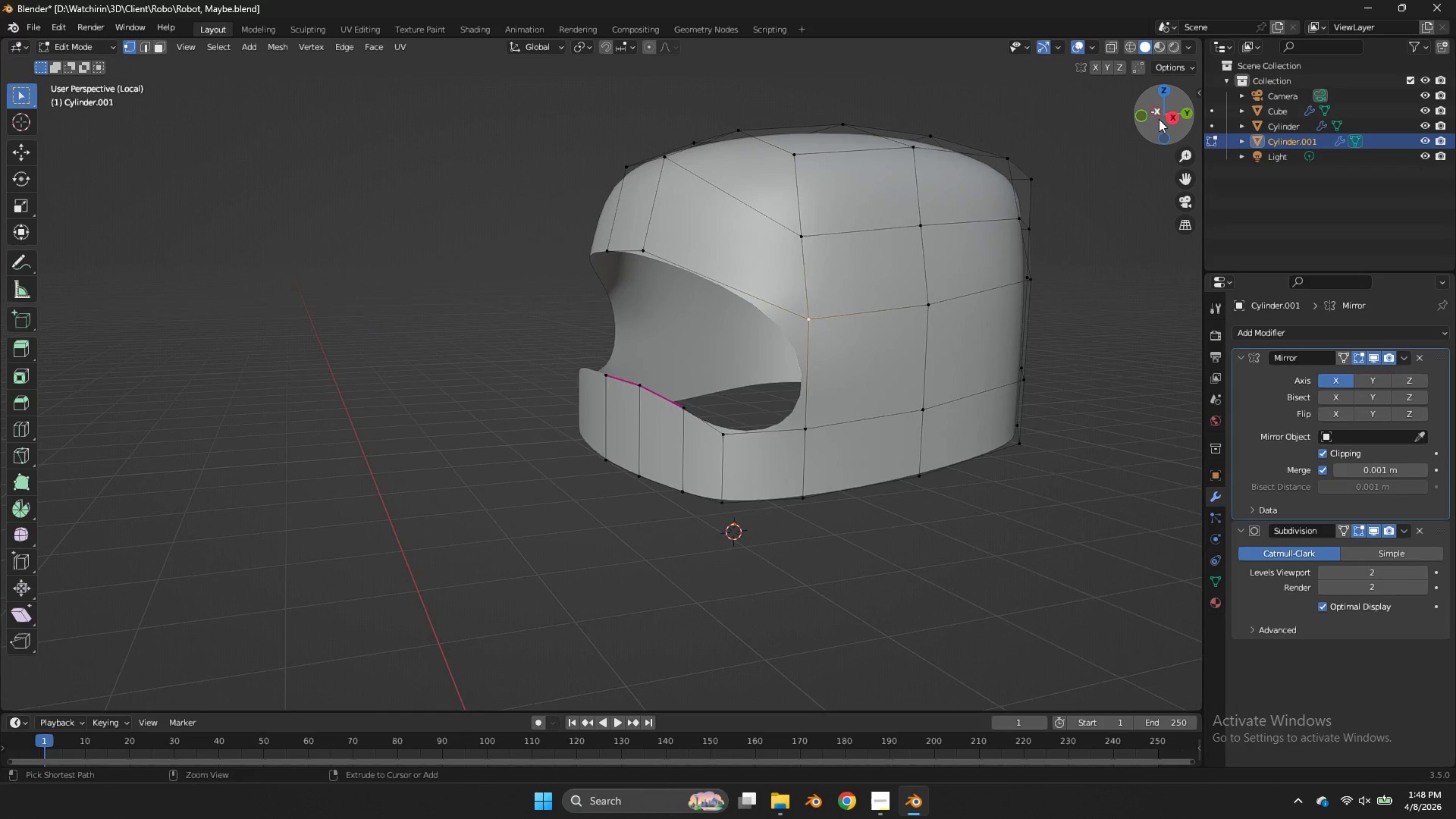 
key(Control+Z)
 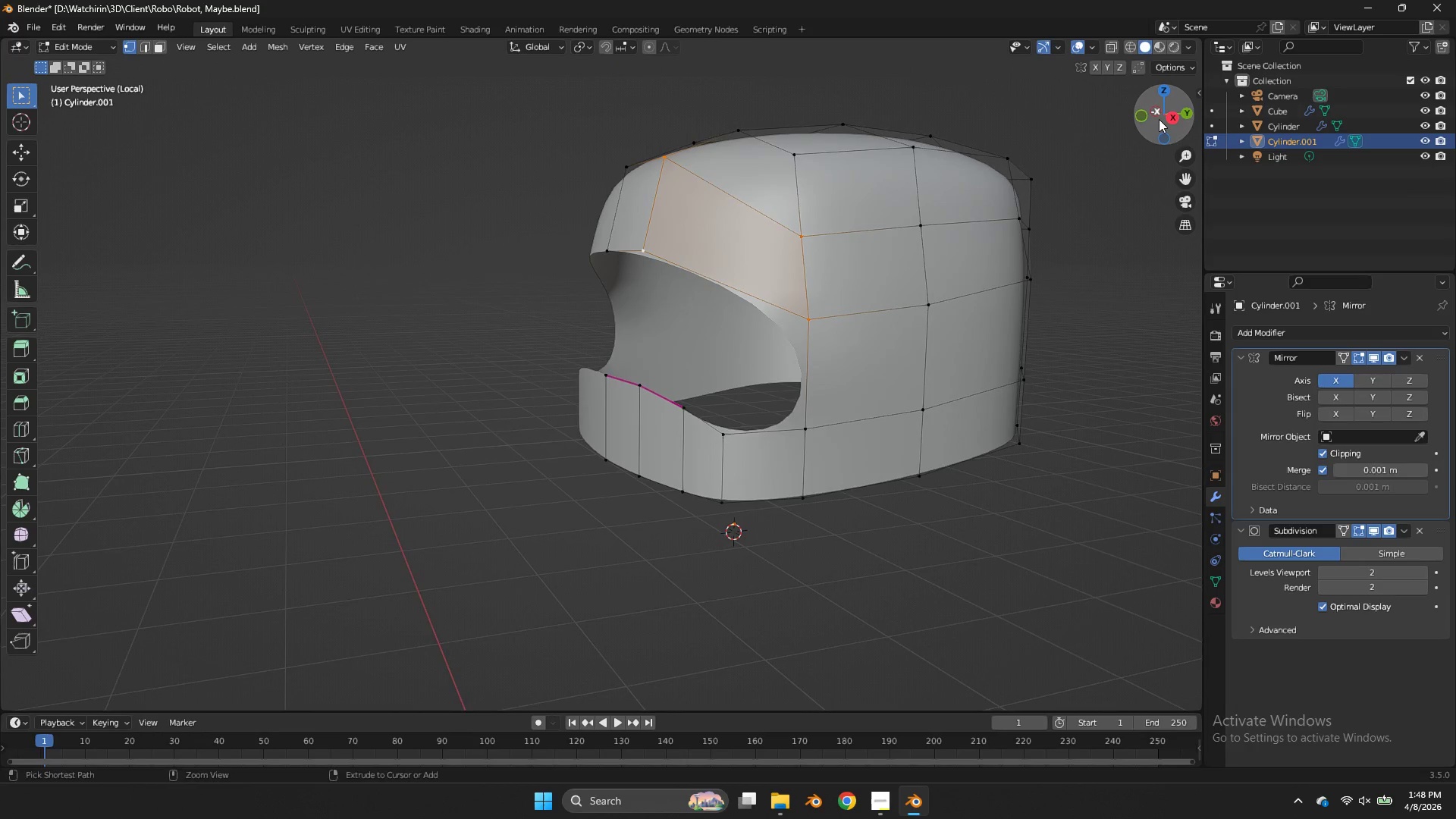 
key(Control+Z)
 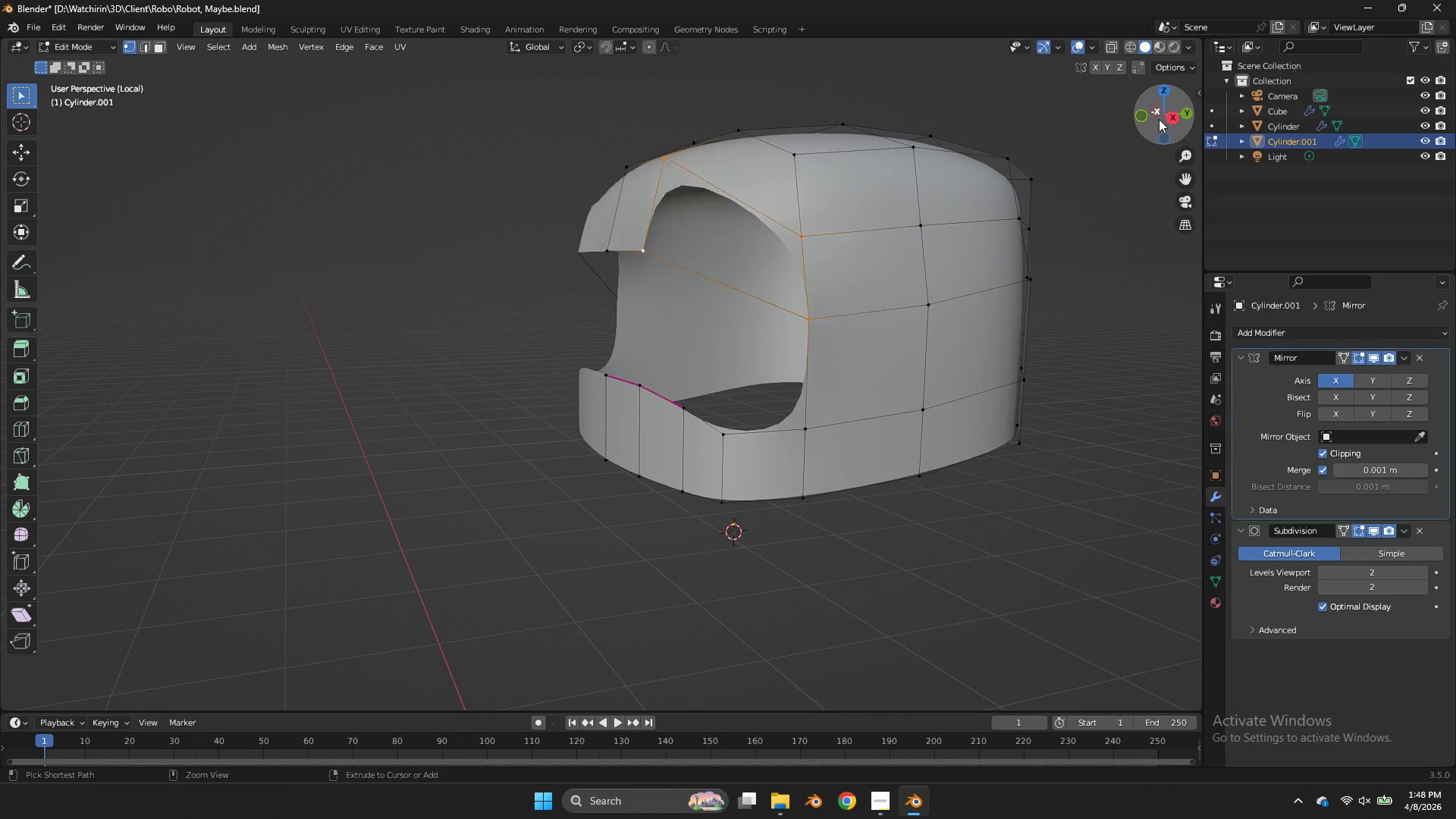 
key(Control+Z)
 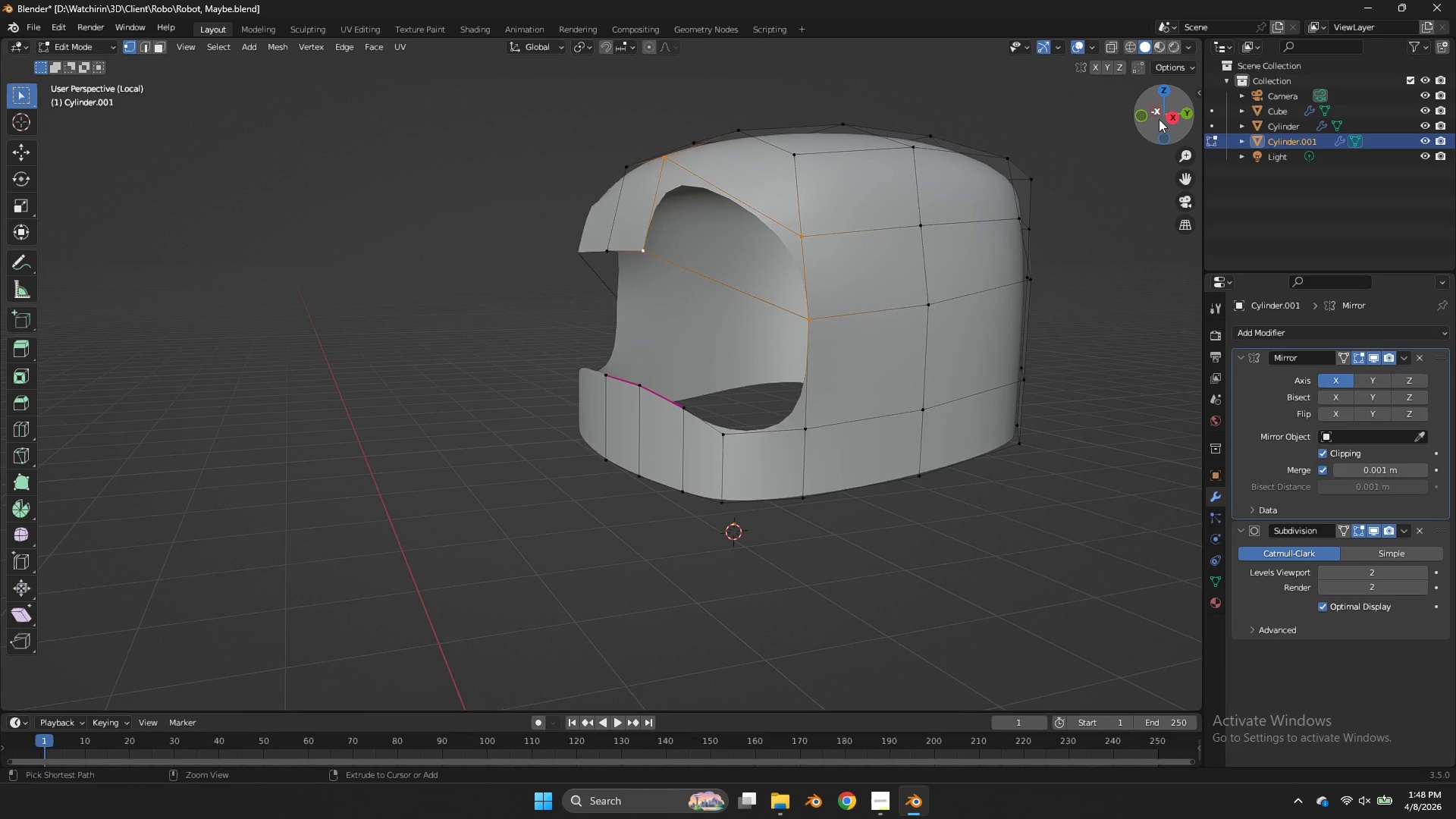 
key(Control+Z)
 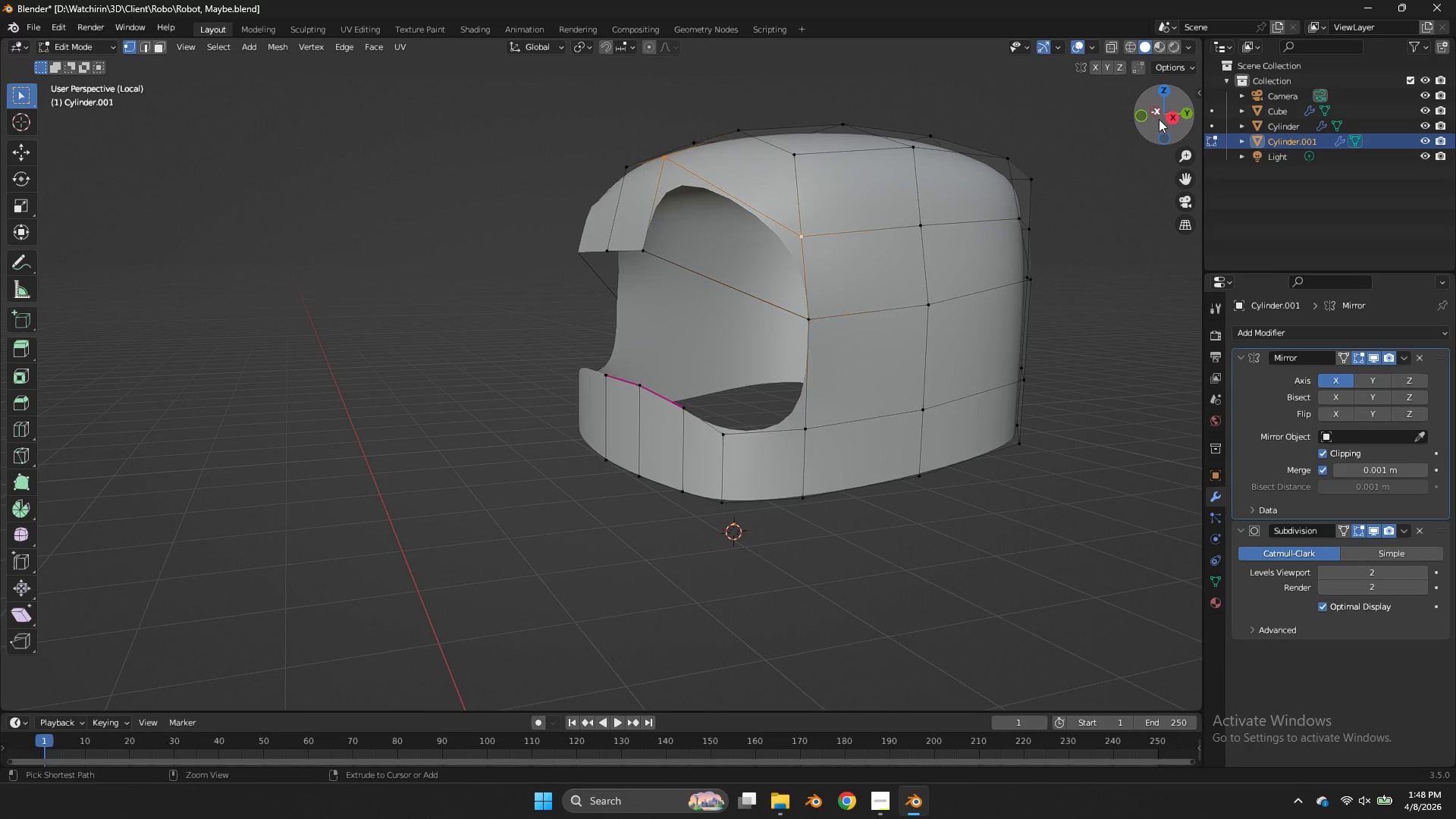 
key(Control+Z)
 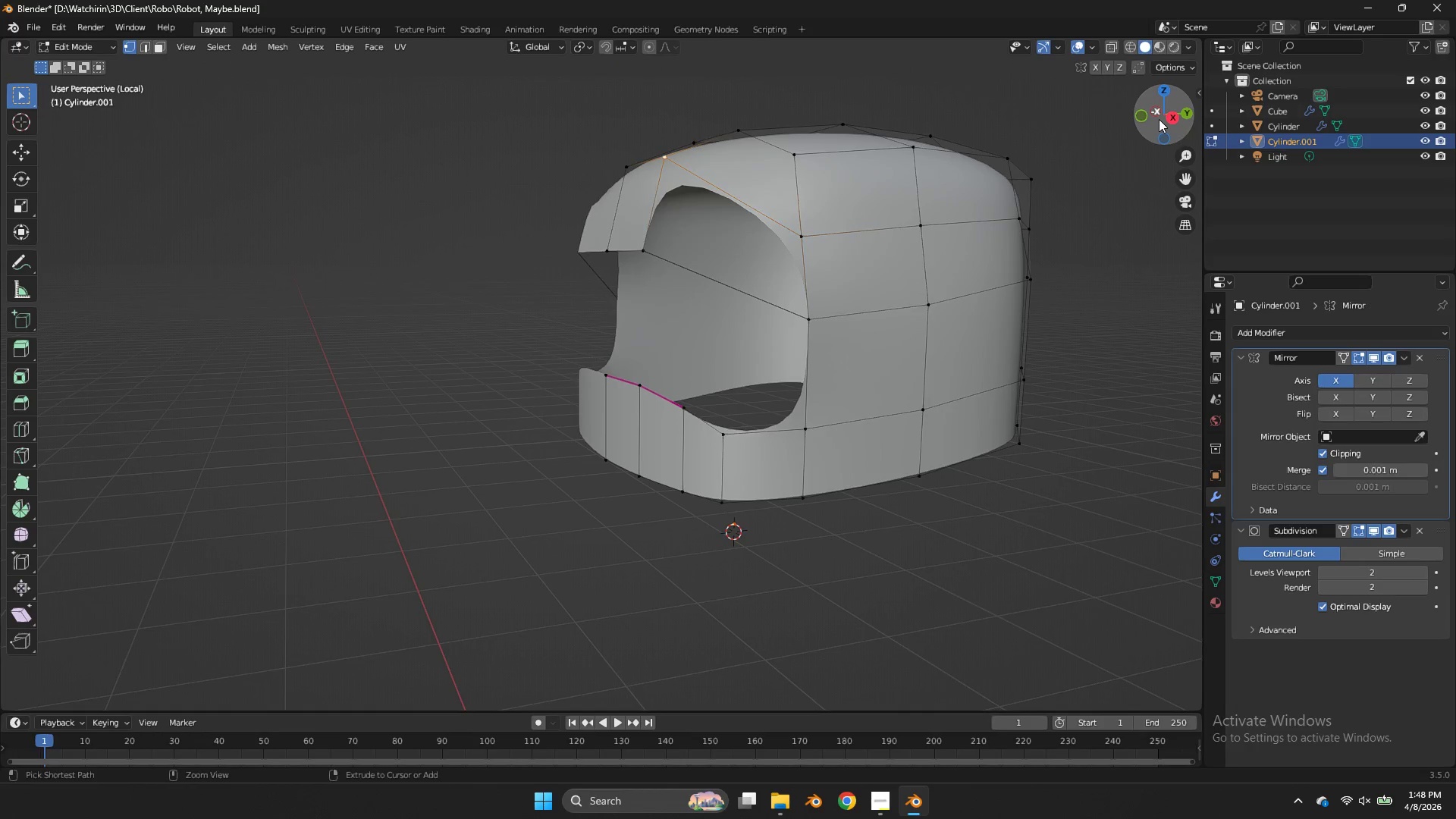 
key(Control+Z)
 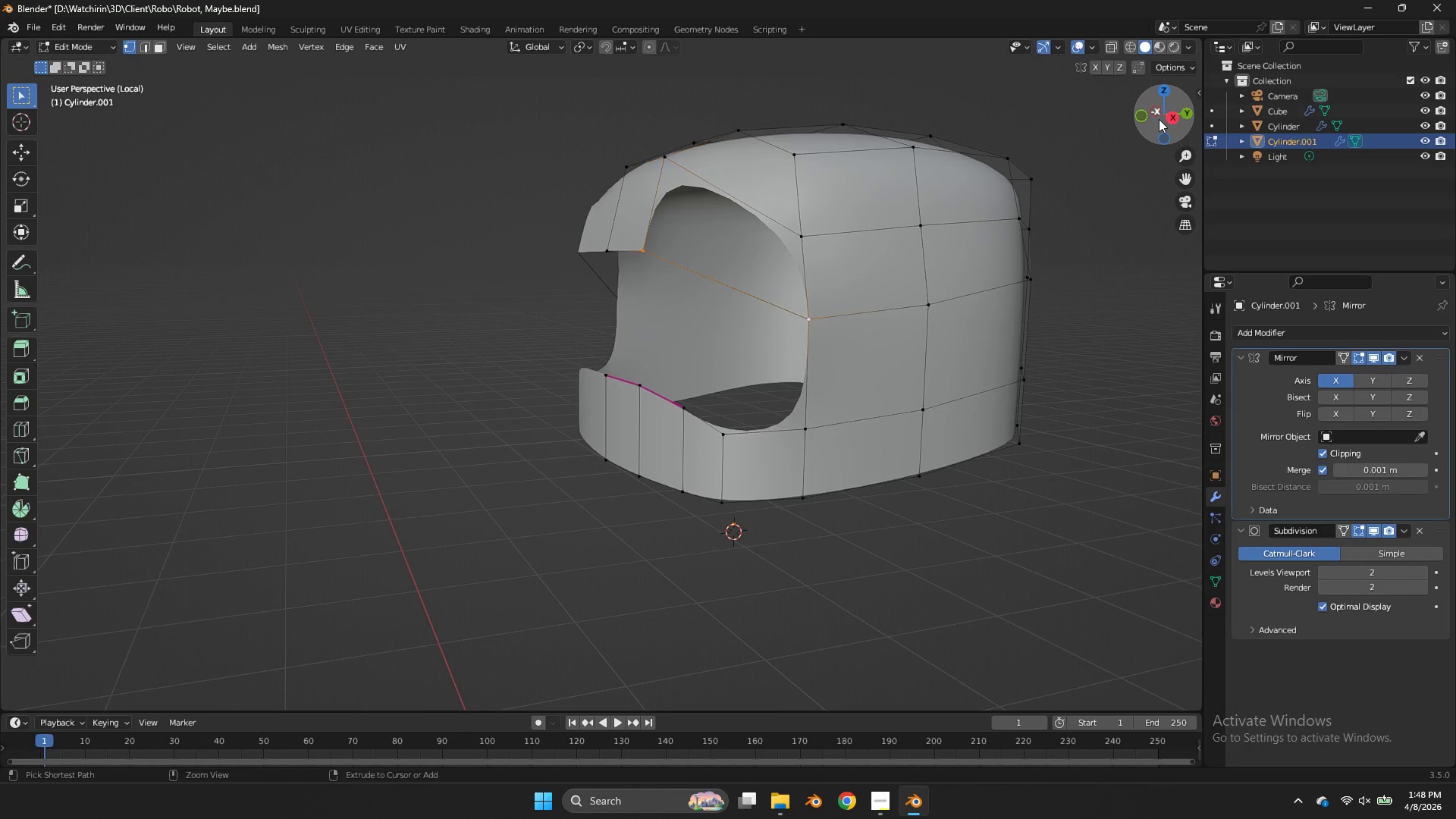 
key(Control+Z)
 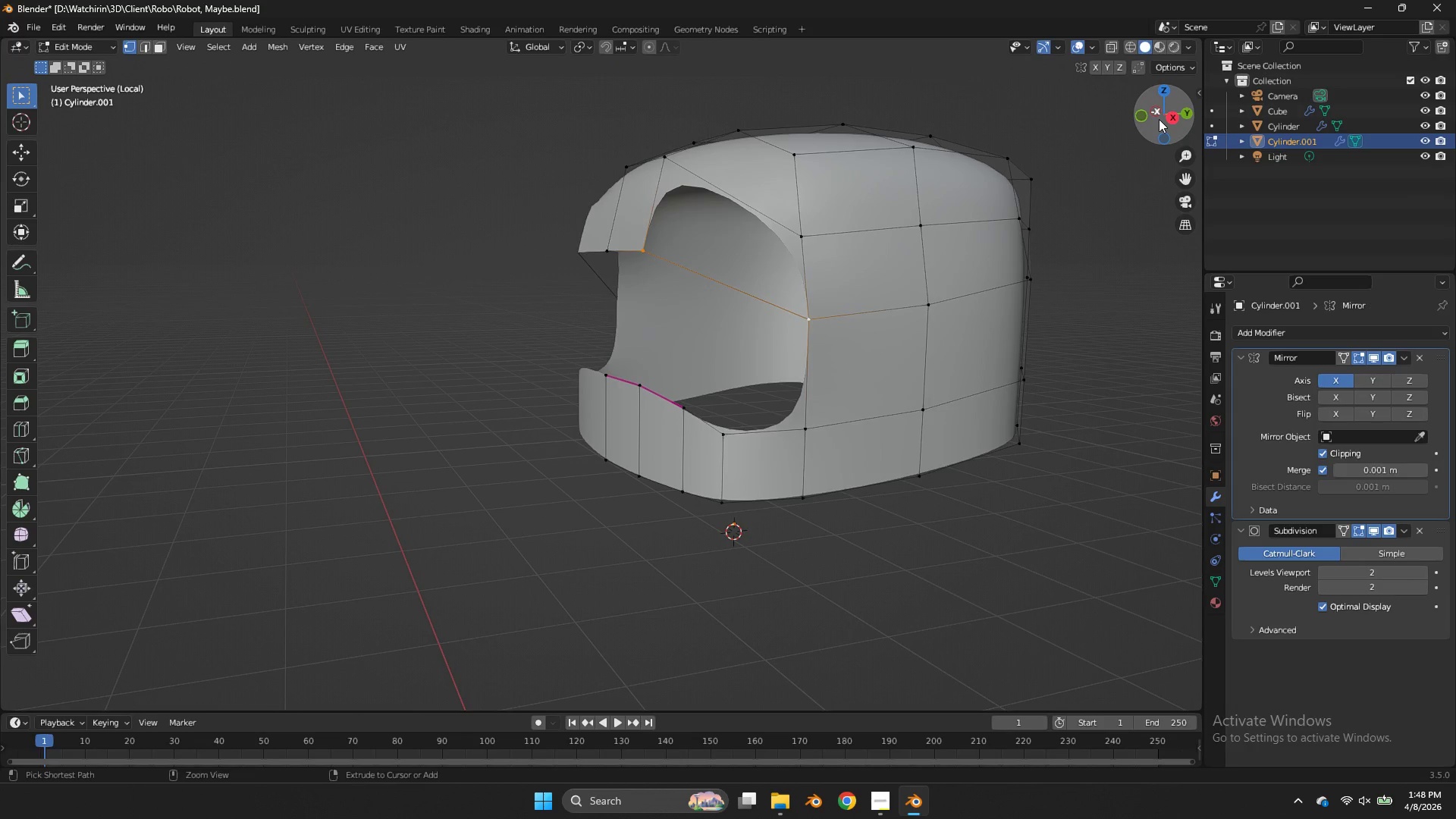 
key(Control+Z)
 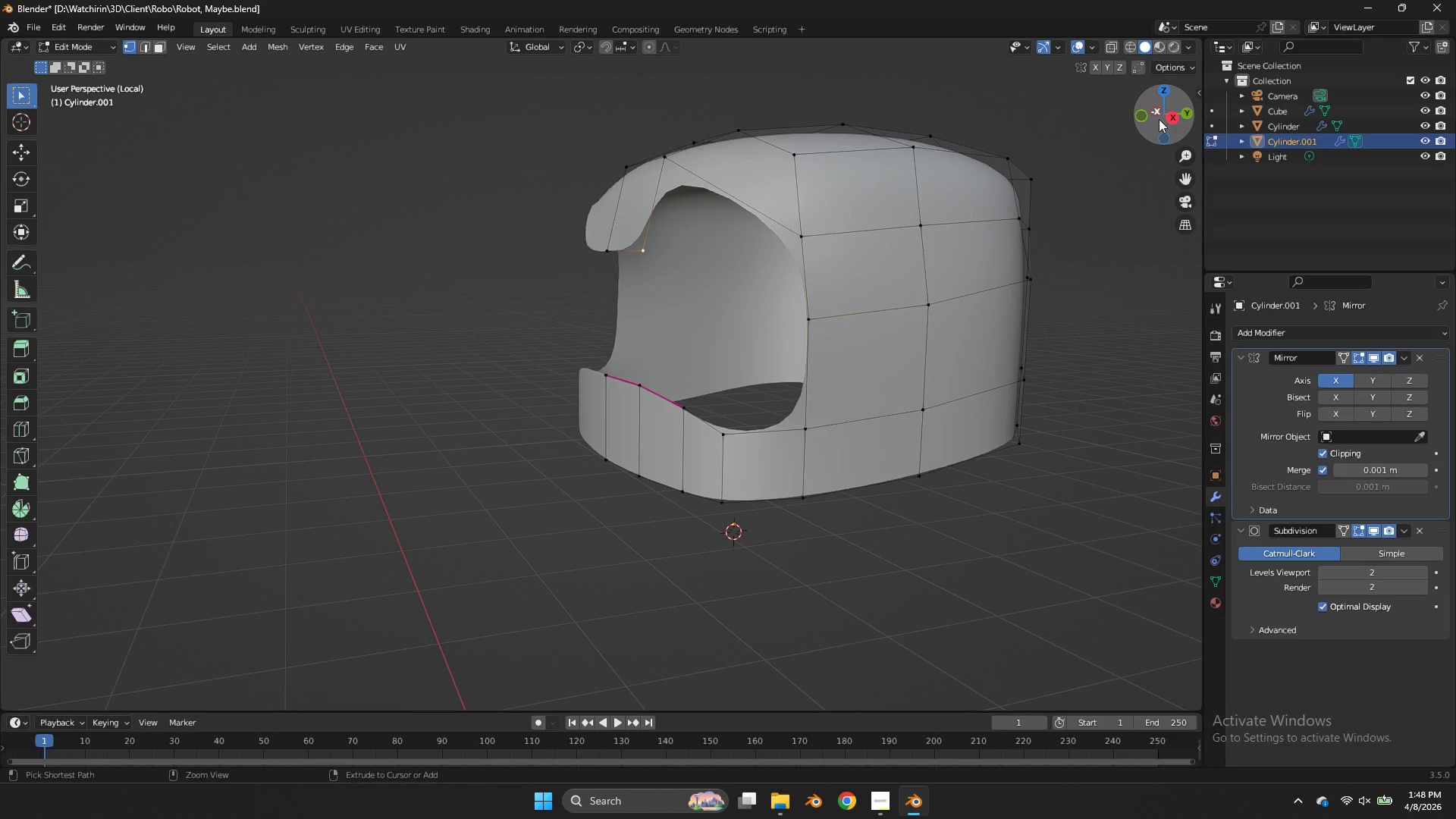 
key(Control+Z)
 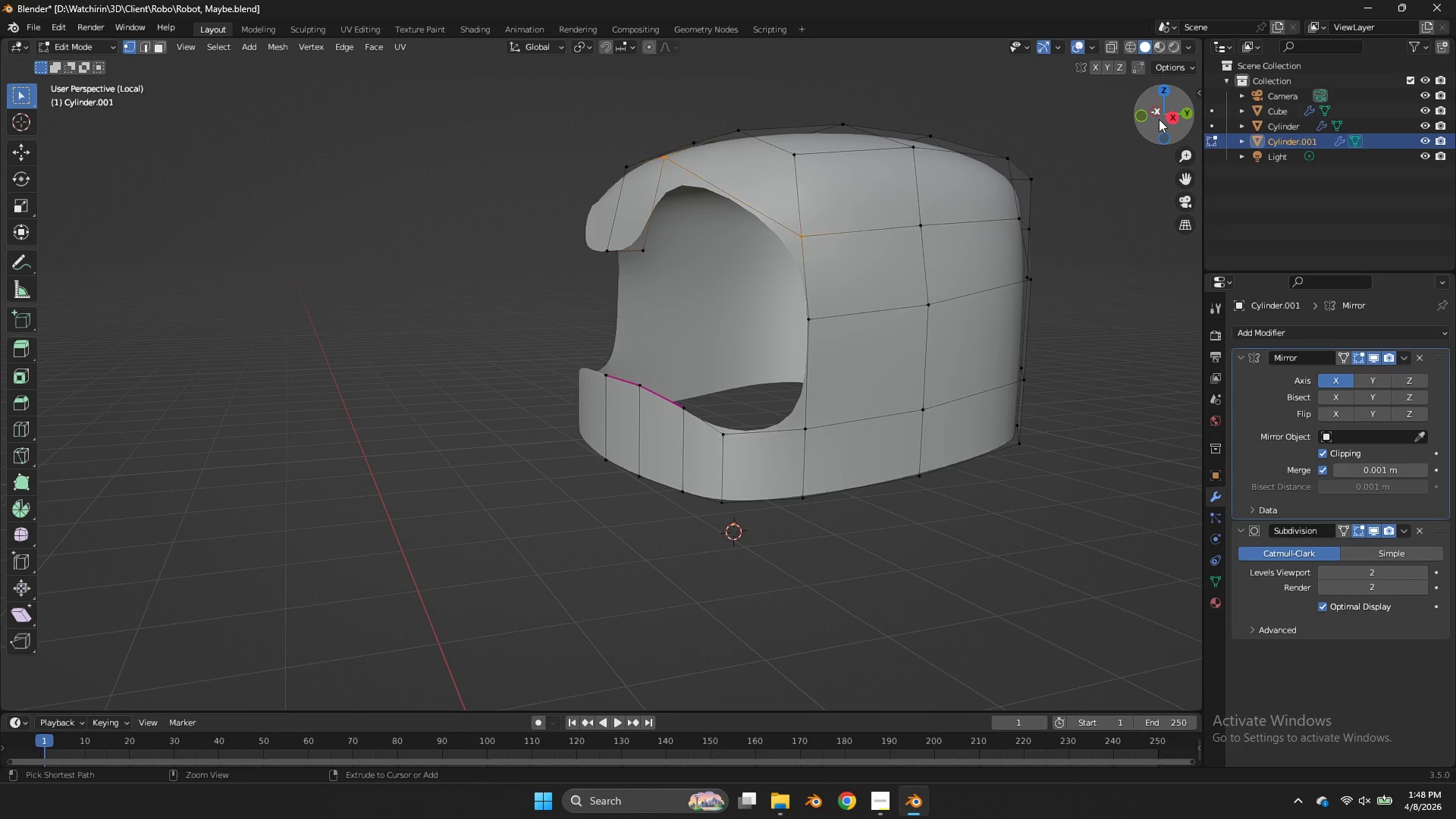 
key(Control+Z)
 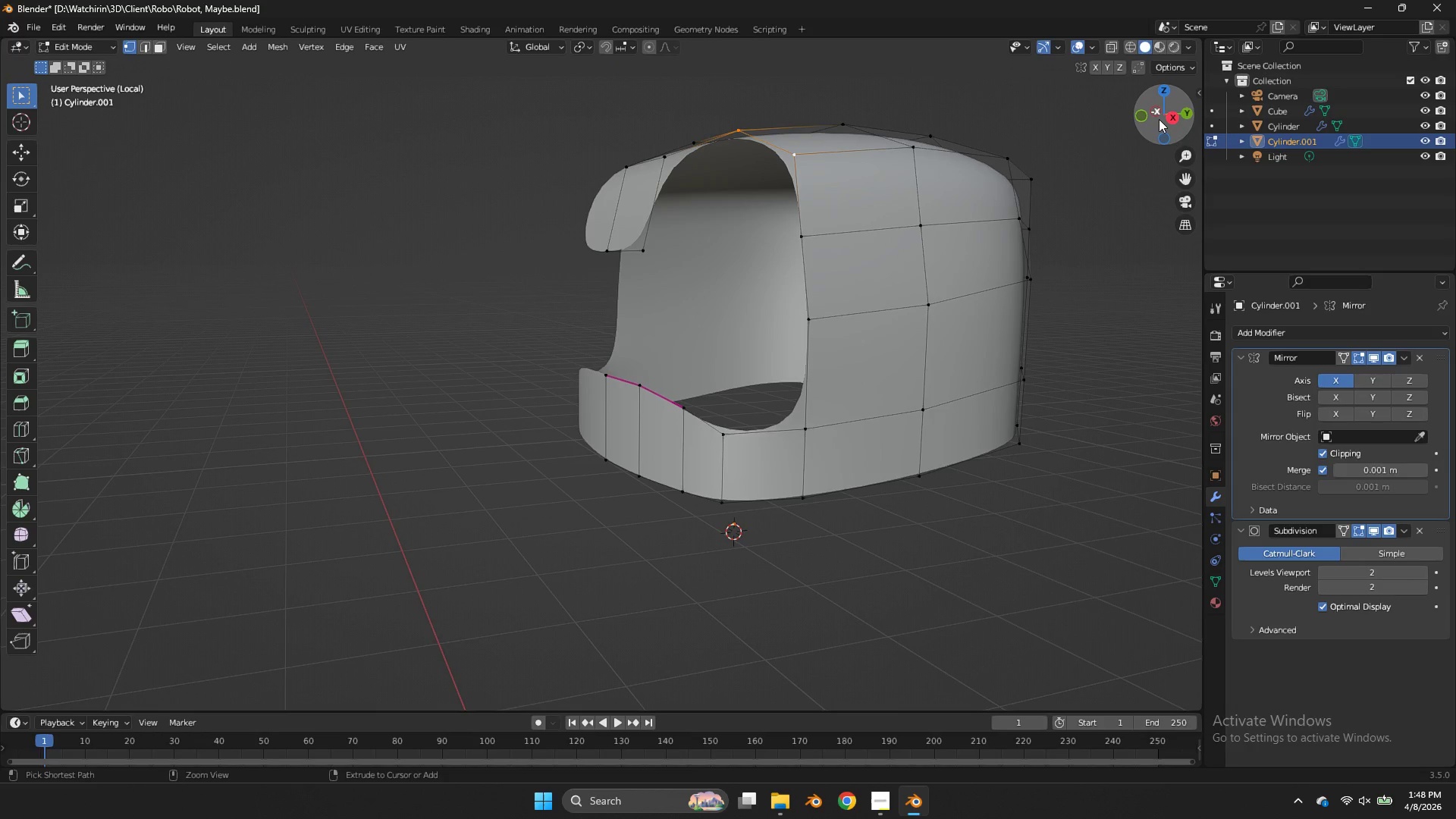 
key(Control+Z)
 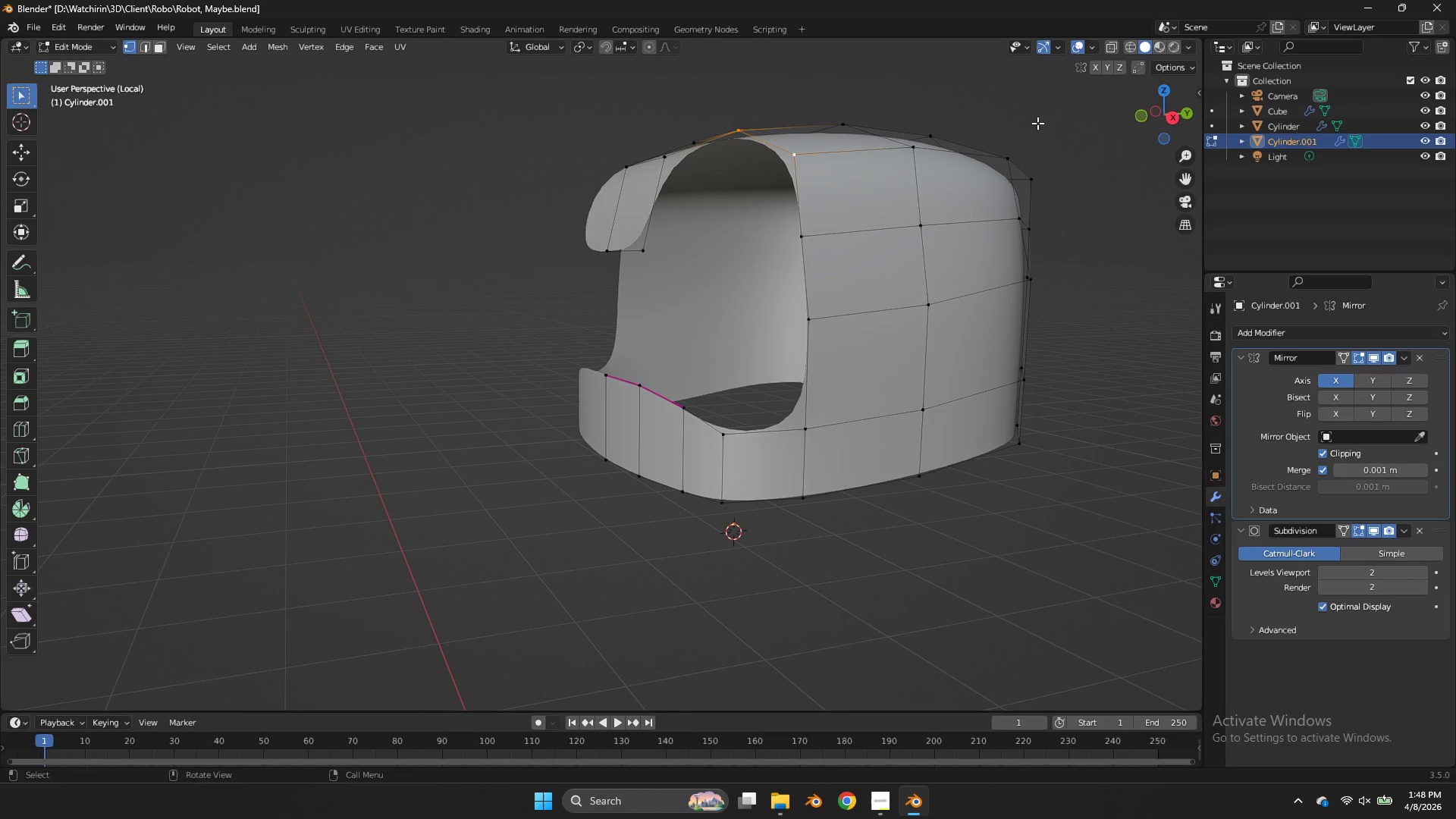 
key(Control+Z)
 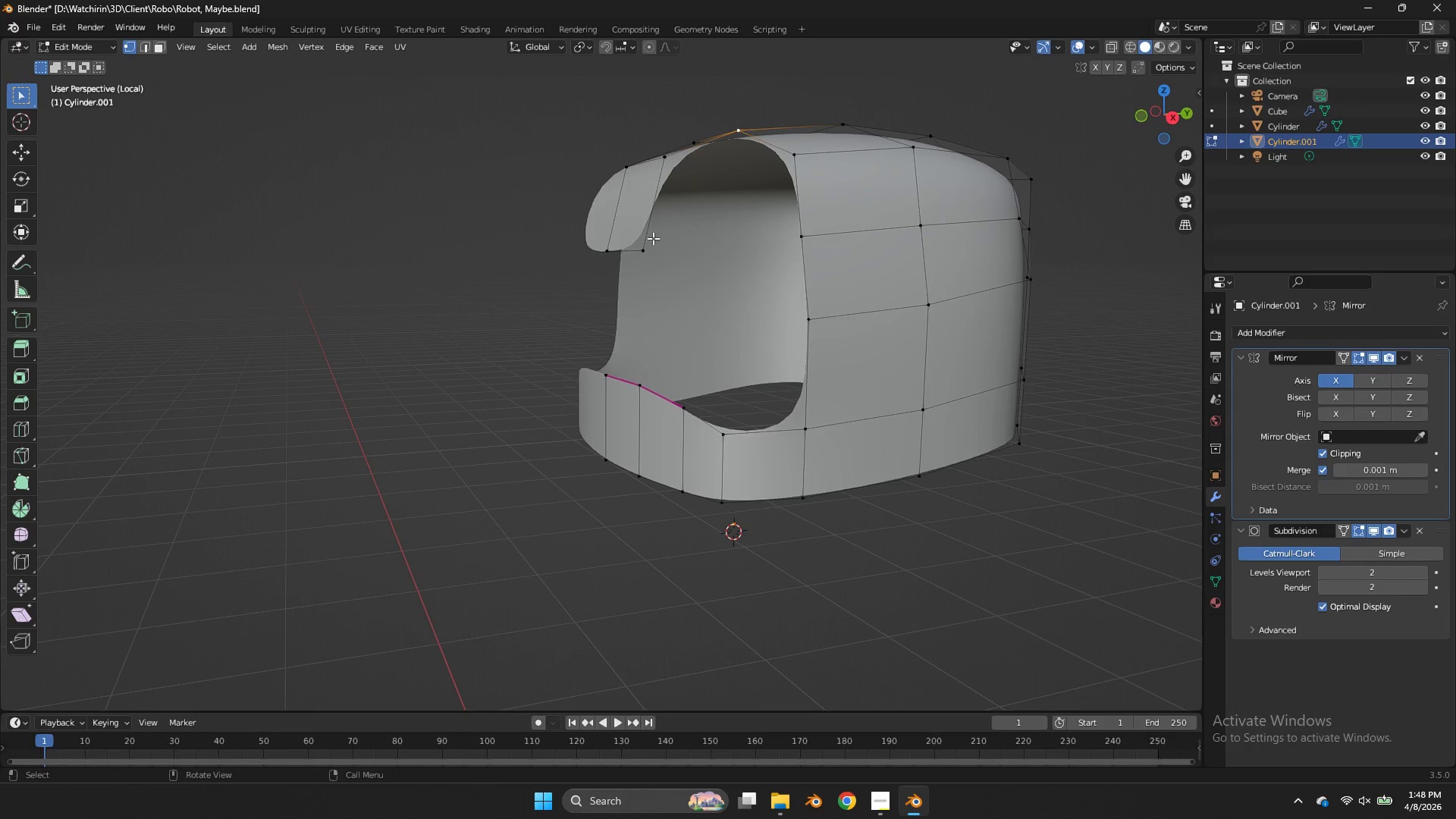 
hold_key(key=ShiftLeft, duration=0.47)
left_click([799, 235])
 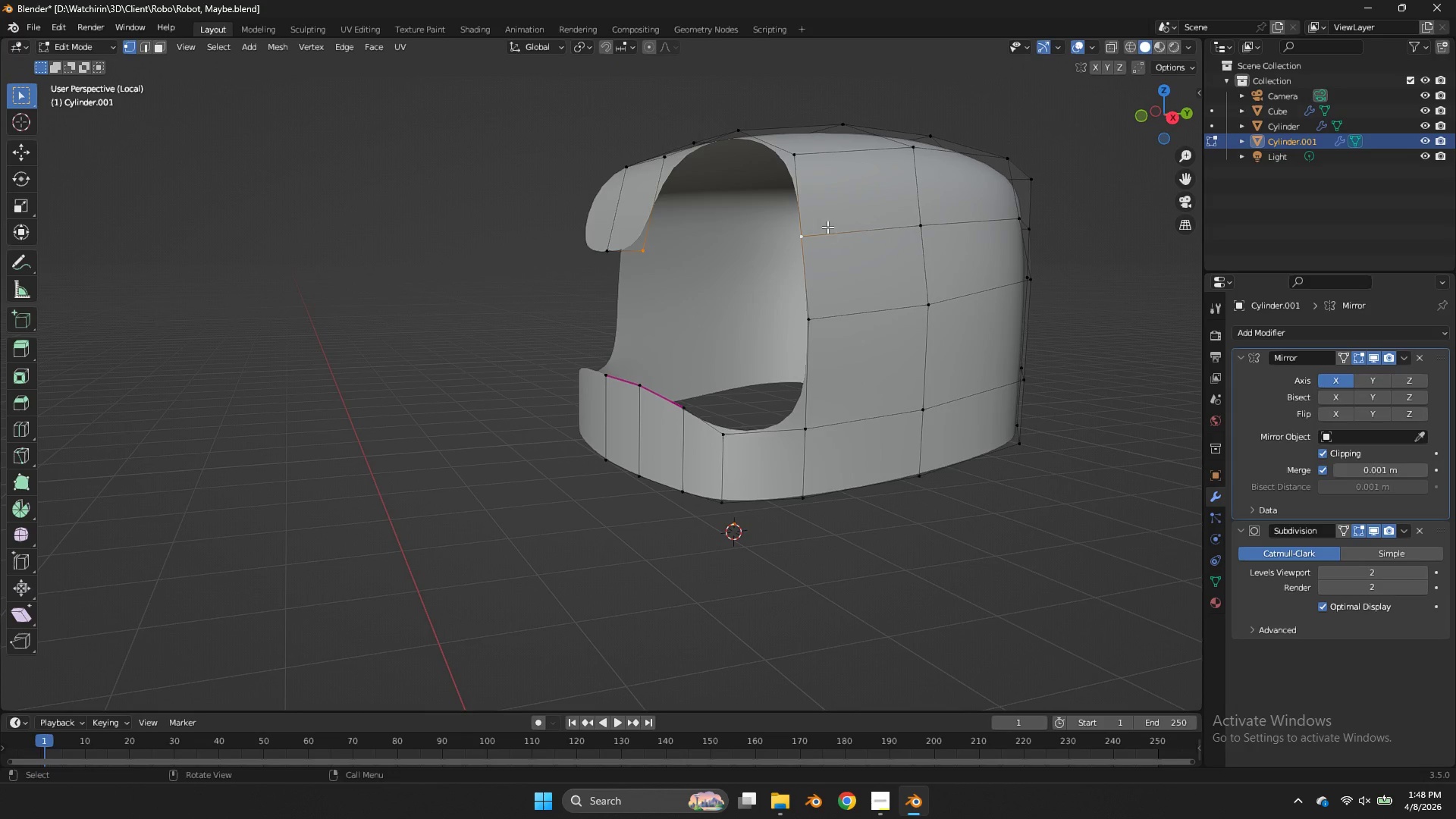 
type(fff)
 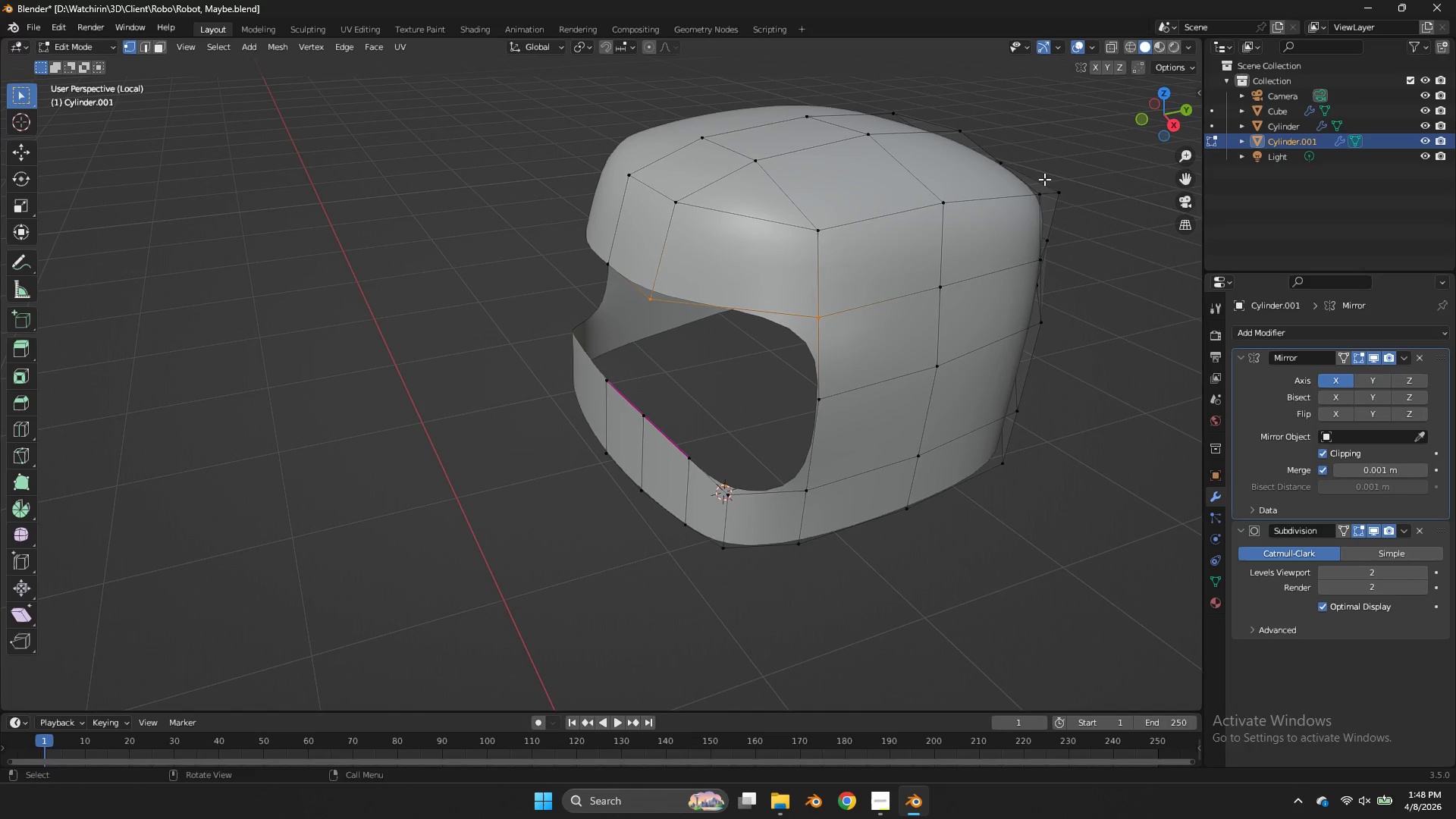 
left_click_drag(start_coordinate=[1149, 108], to_coordinate=[1156, 149])
 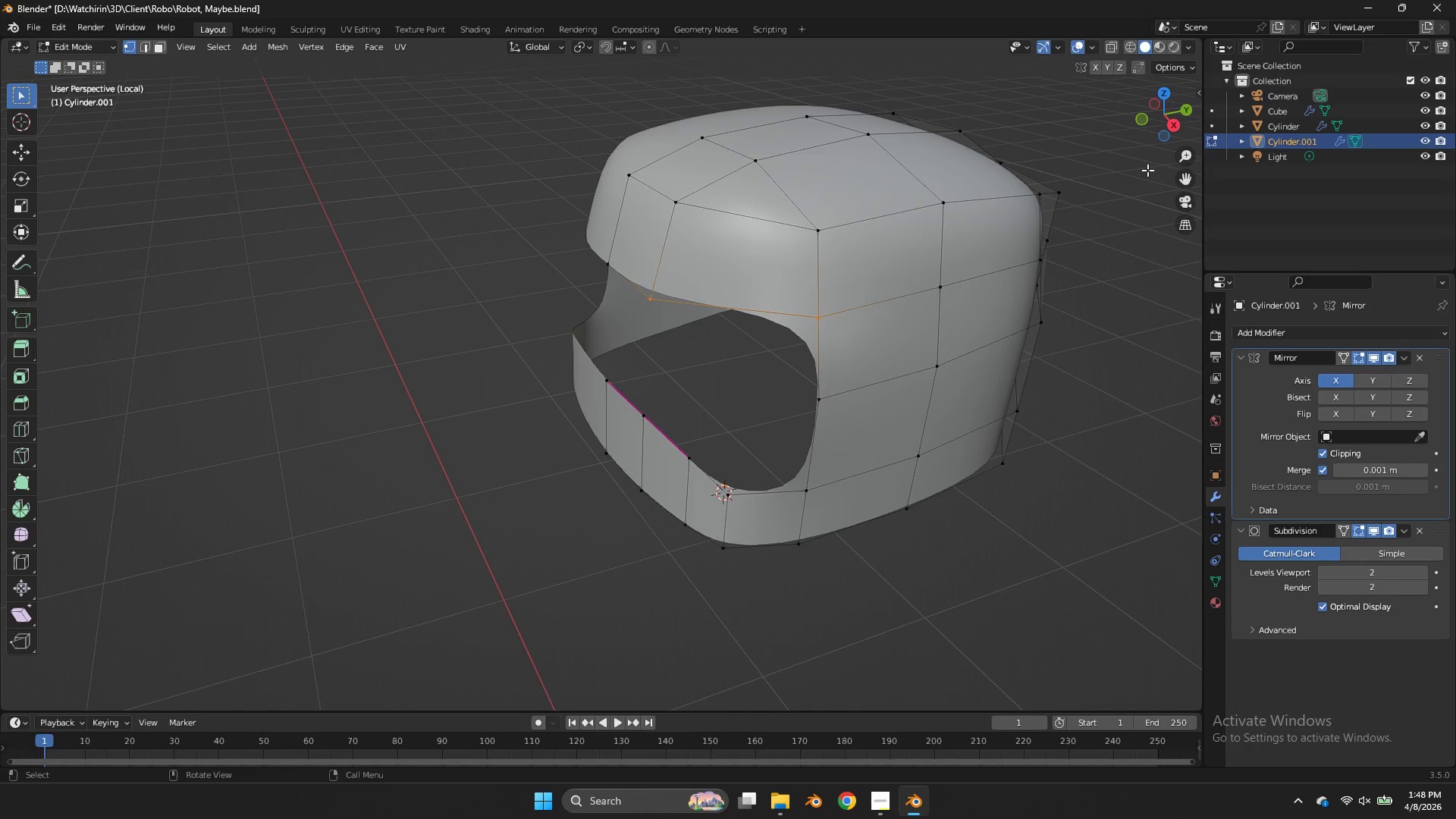 
left_click_drag(start_coordinate=[1166, 120], to_coordinate=[1143, 140])
 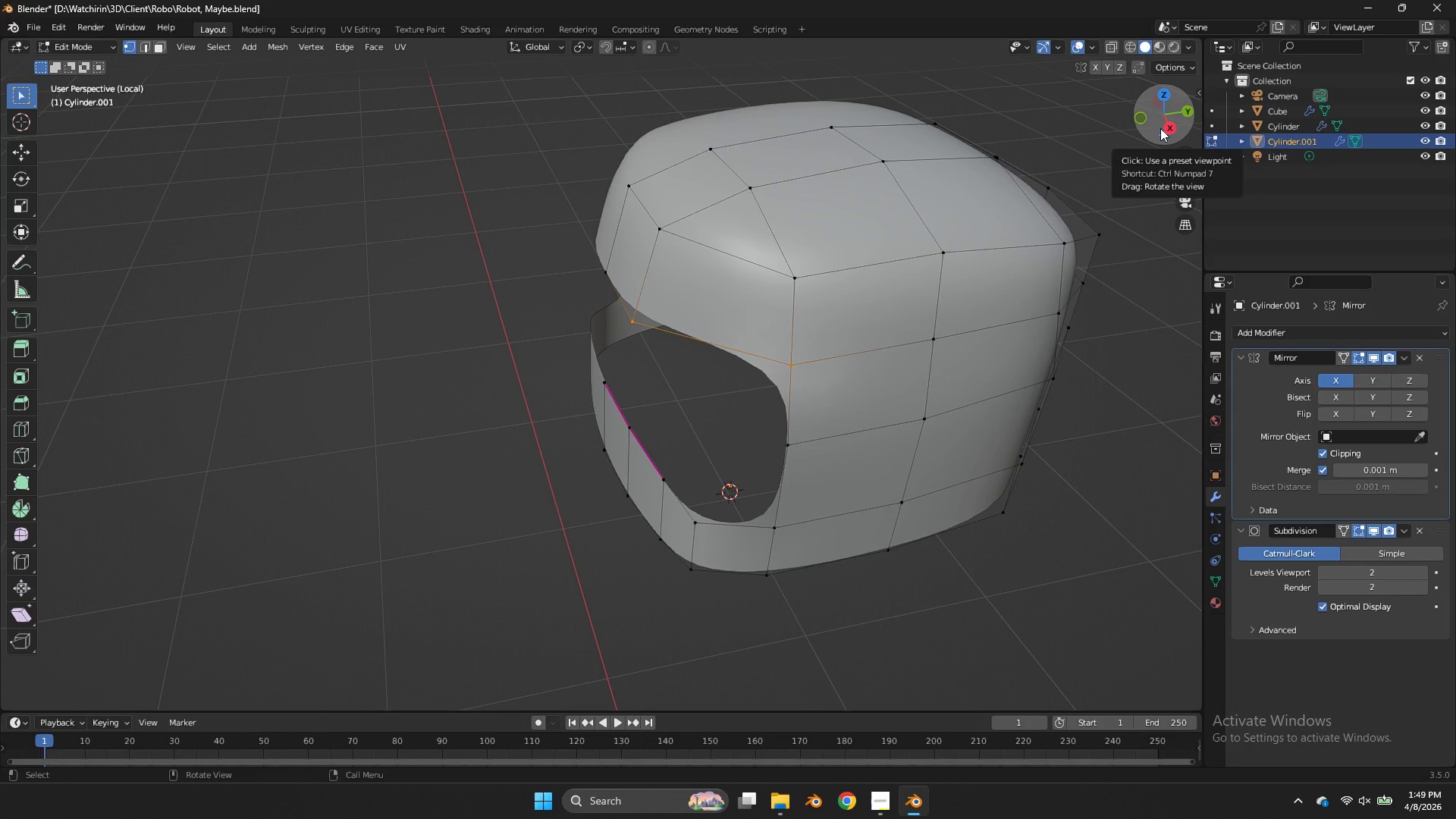 
wait(10.26)
 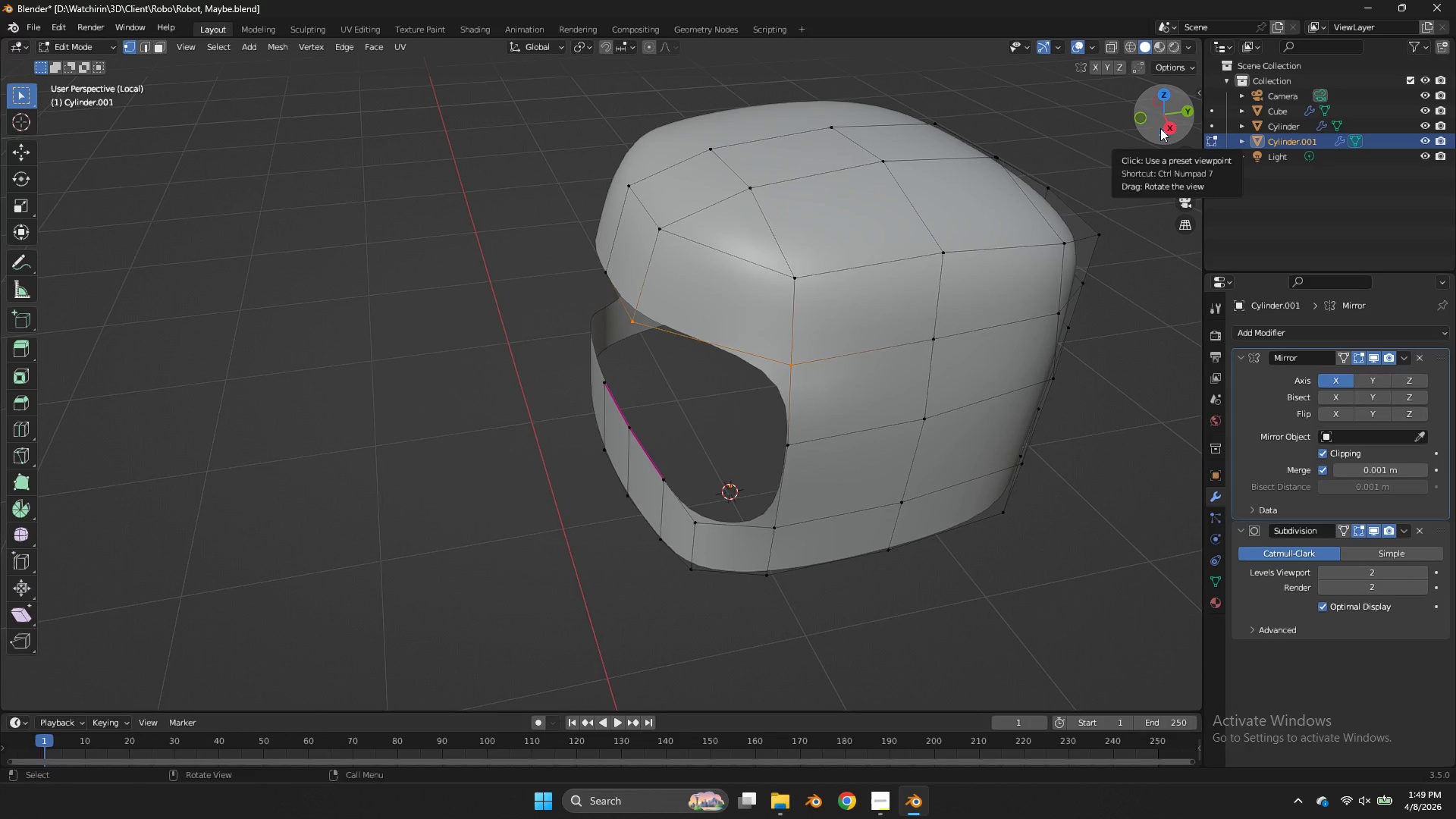 
left_click_drag(start_coordinate=[1183, 114], to_coordinate=[93, 133])
 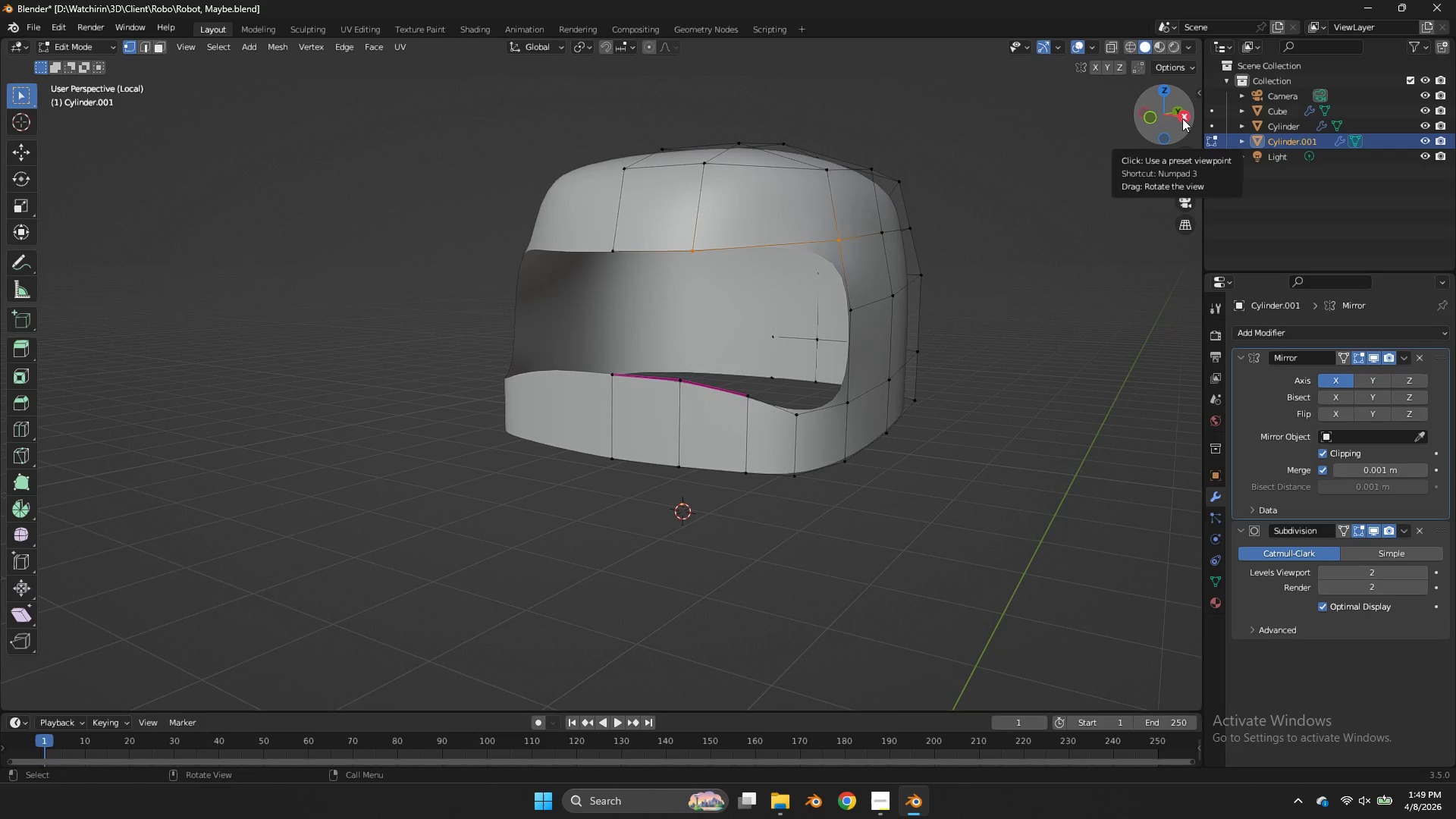 
mouse_move([1172, 118])
 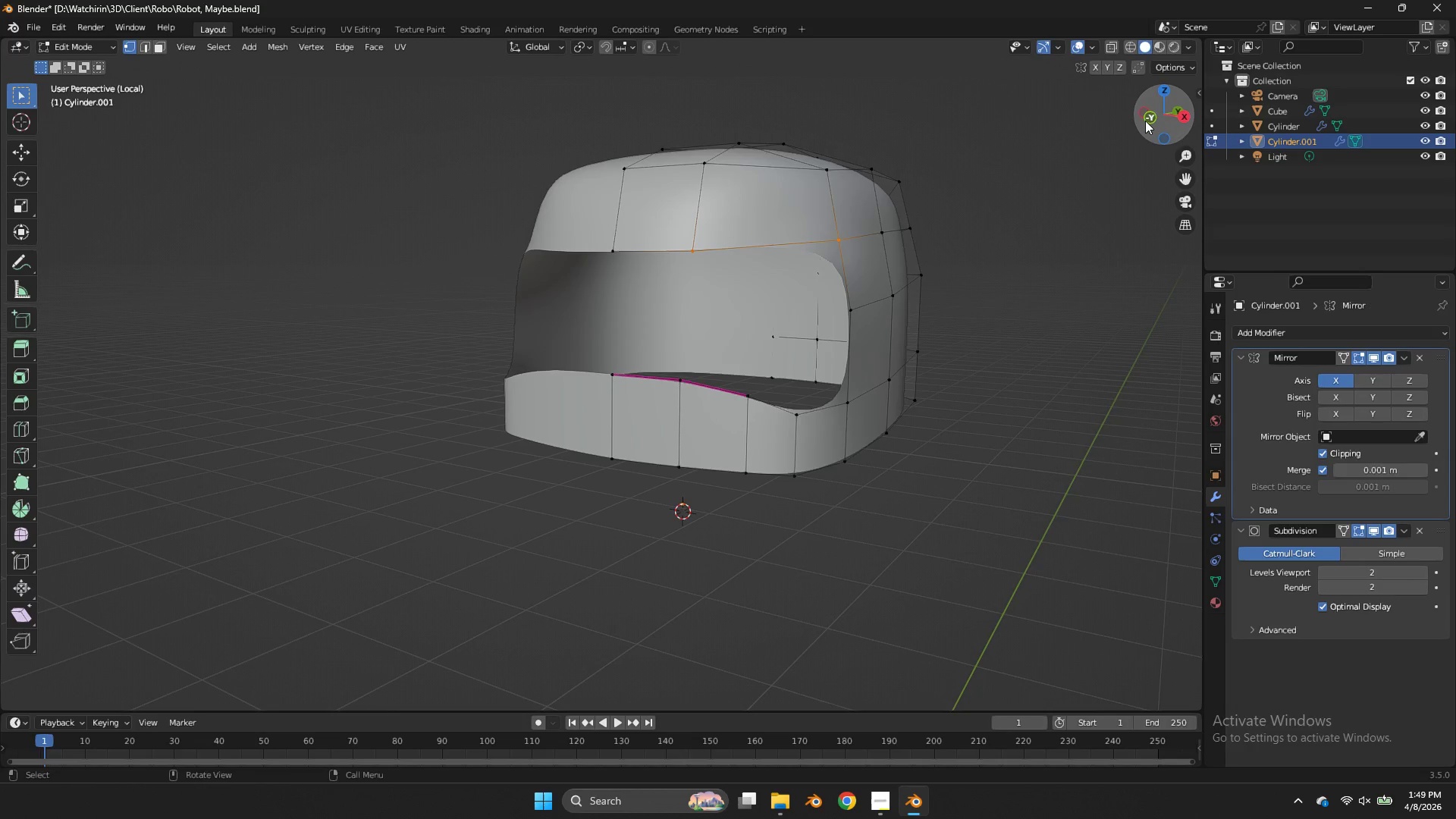 
left_click([1145, 121])
 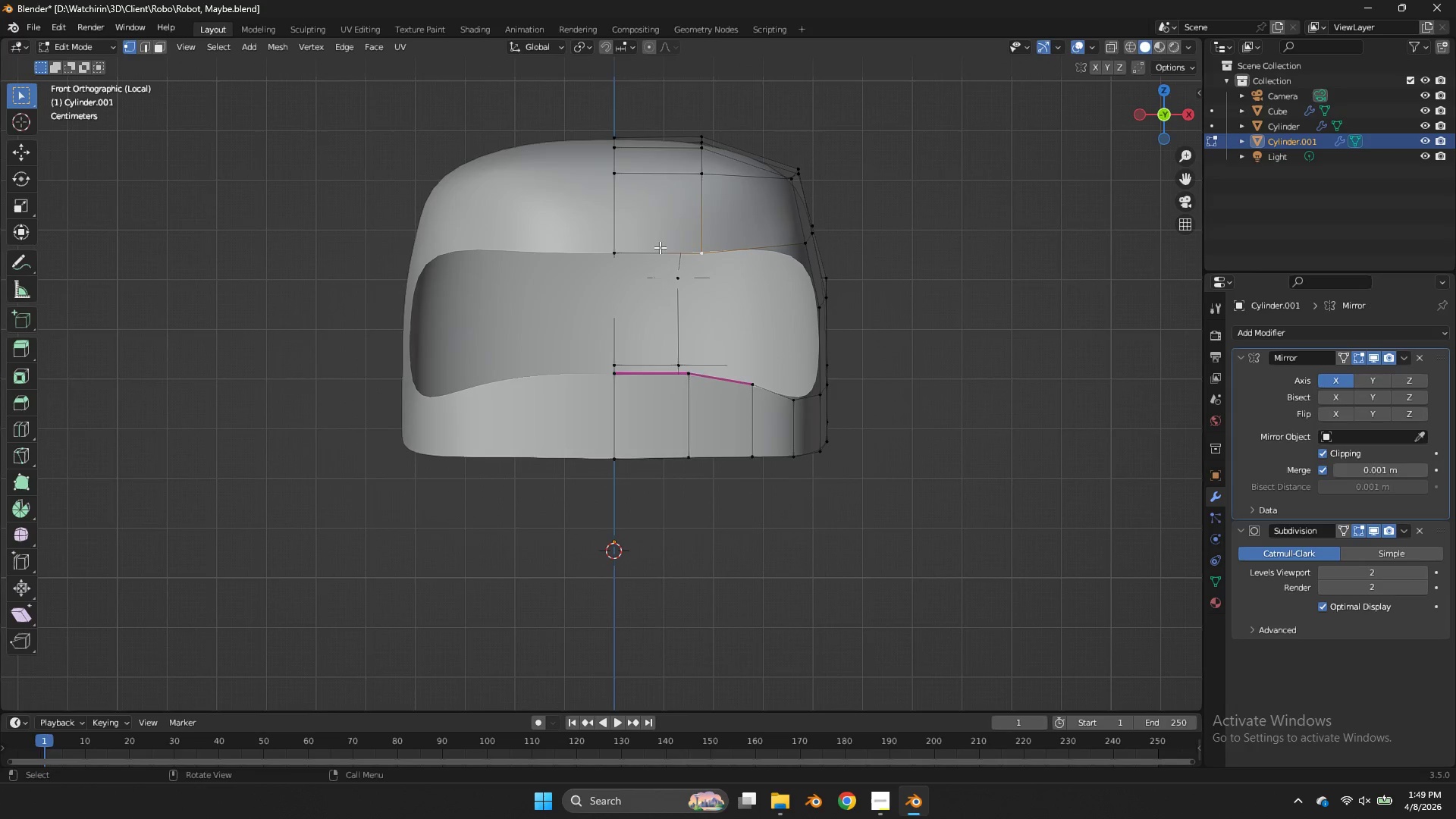 
hold_key(key=ShiftLeft, duration=0.53)
 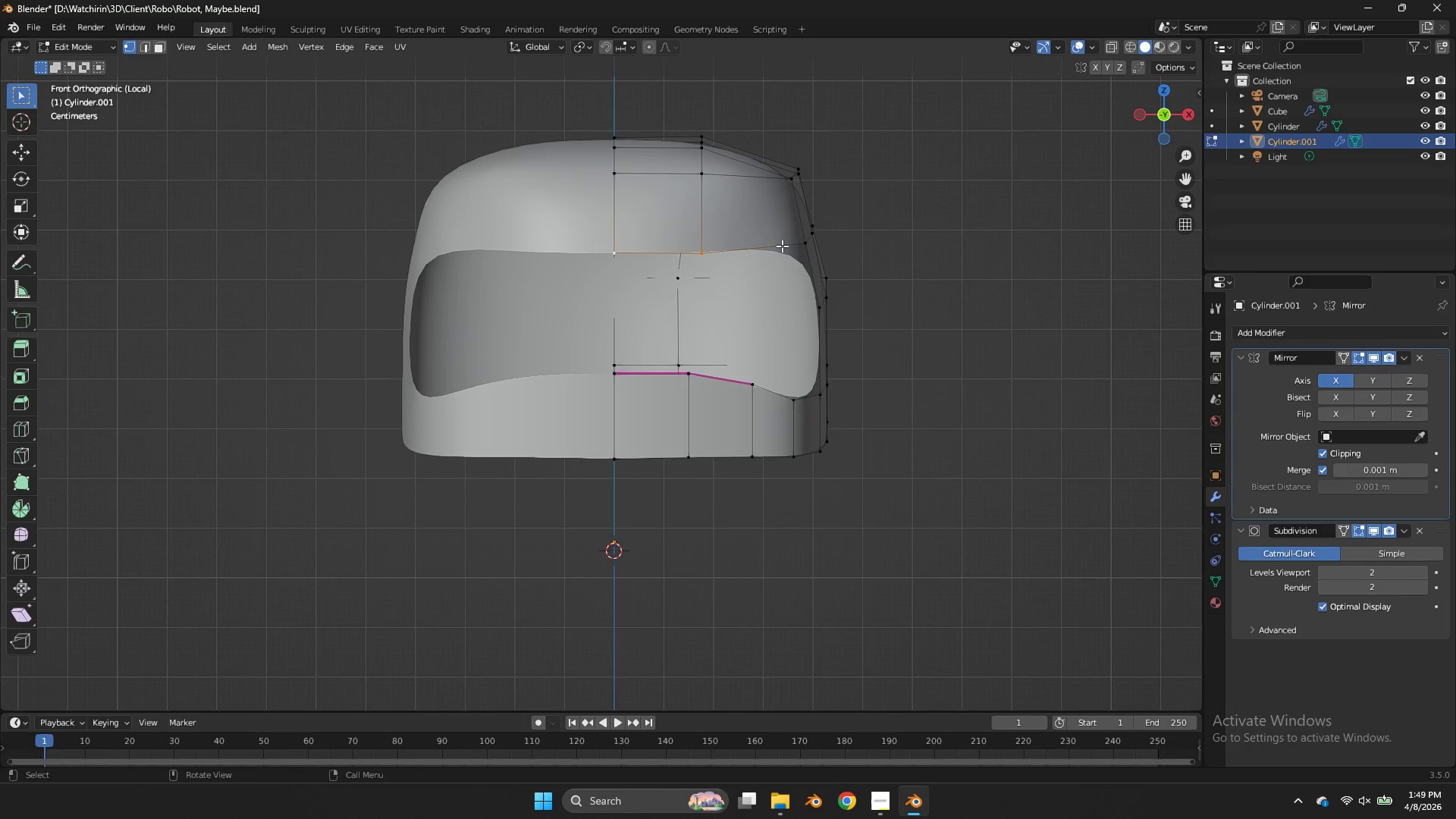 
type(ez)
 